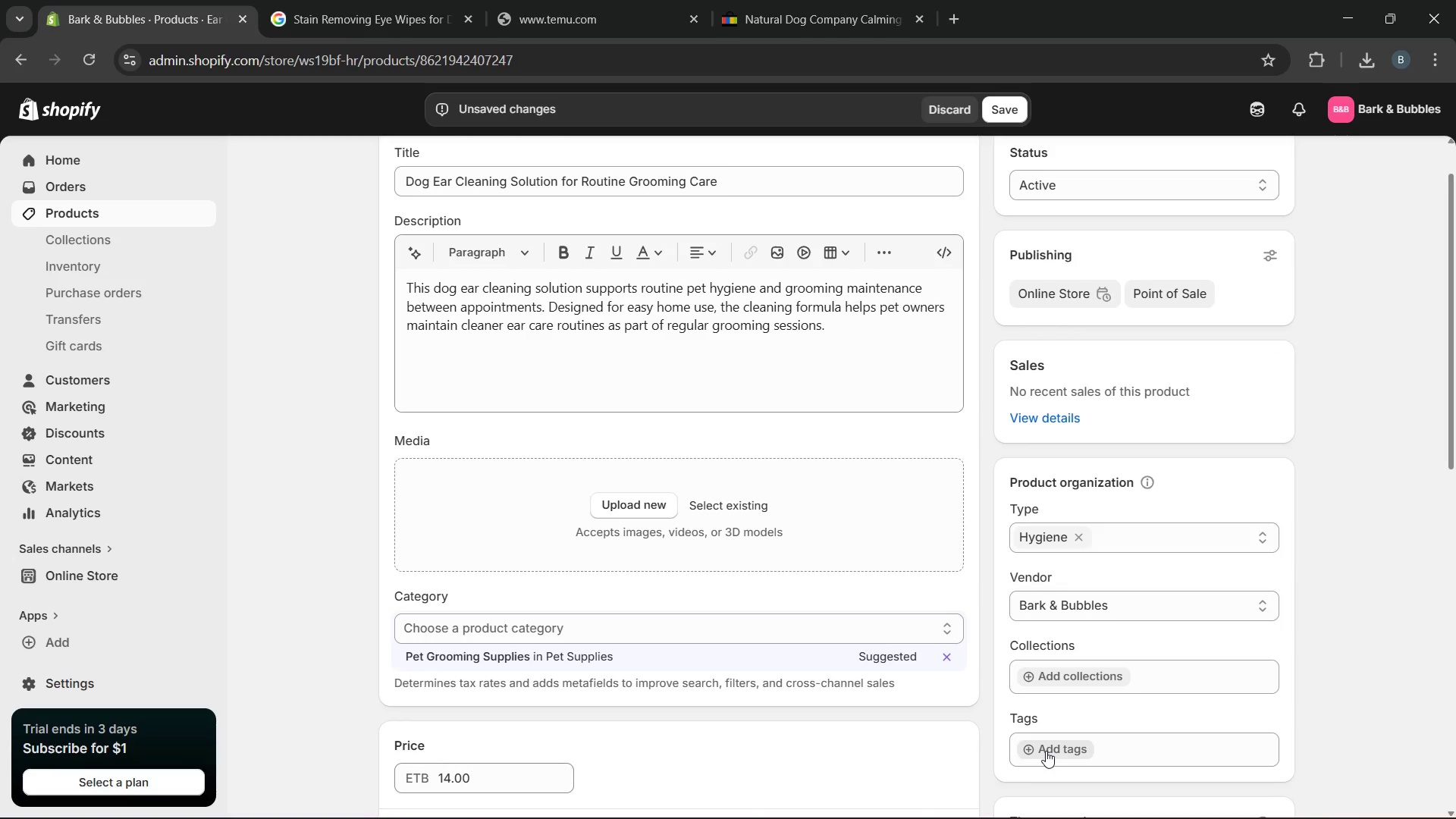 
left_click([1046, 751])
 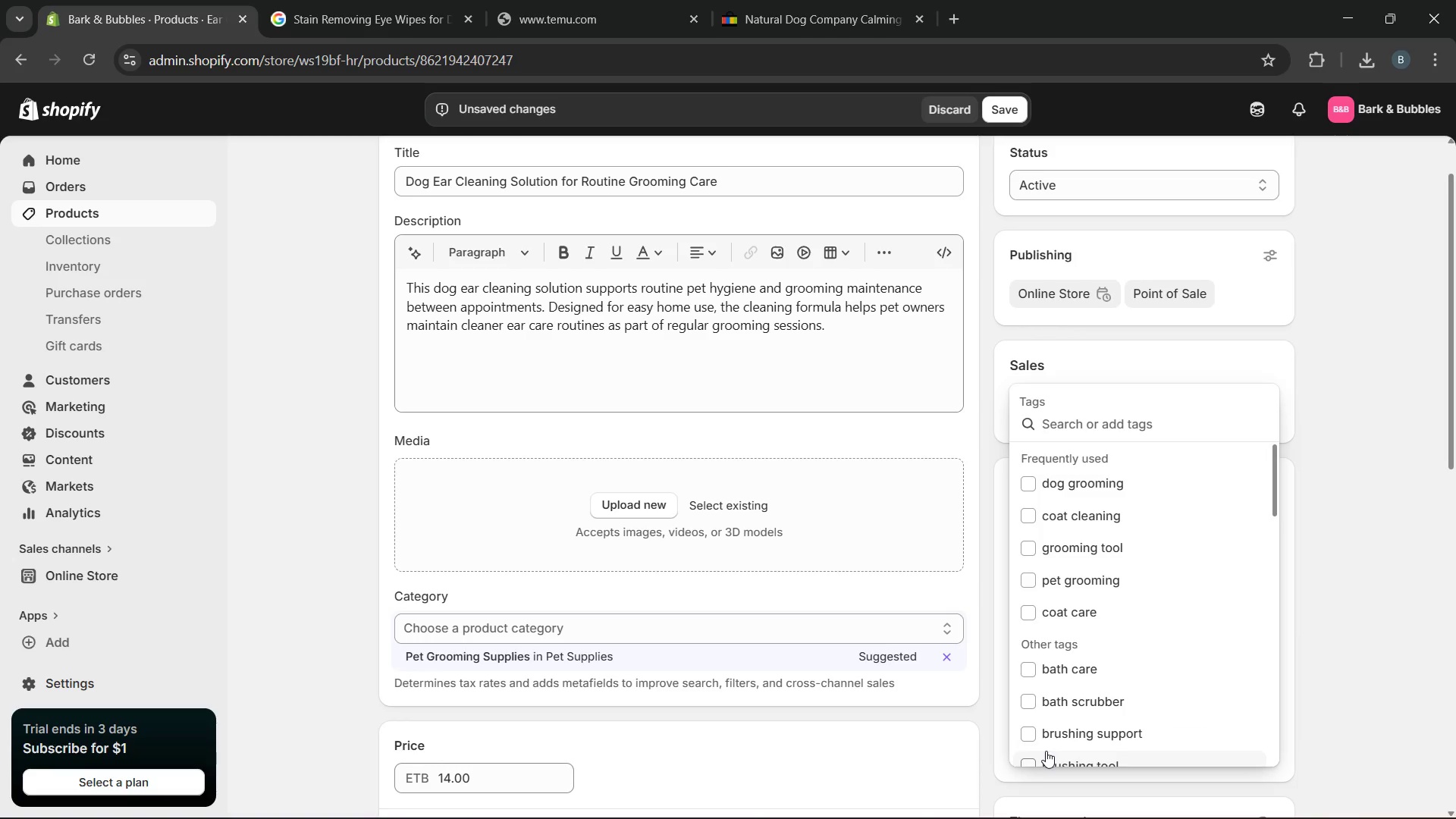 
type(ear cleaning solution, pet hygiene, dog grooming, ear care )
key(Backspace)
type(, grooming maintenance)
 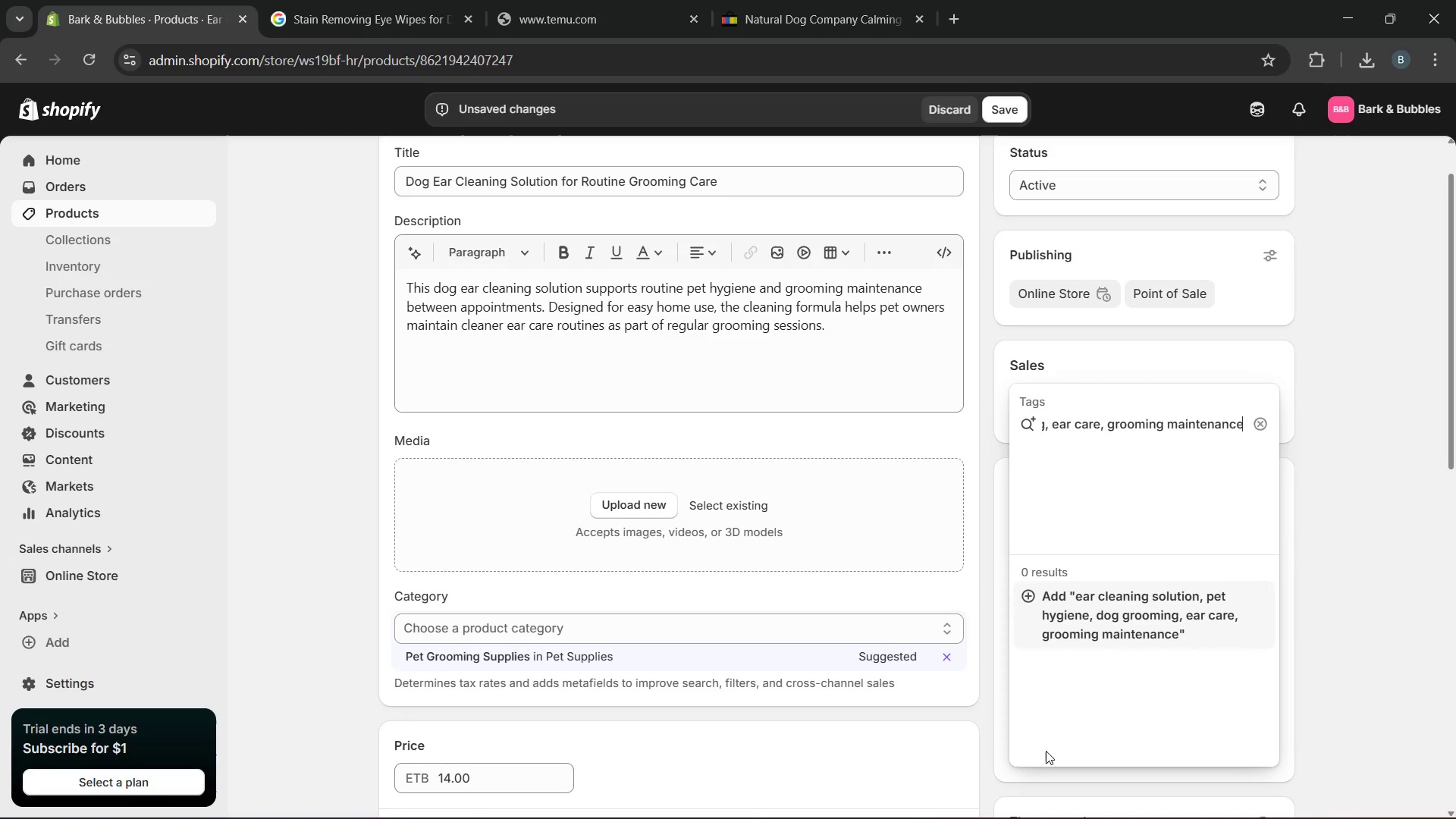 
hold_key(key=ArrowLeft, duration=1.16)
 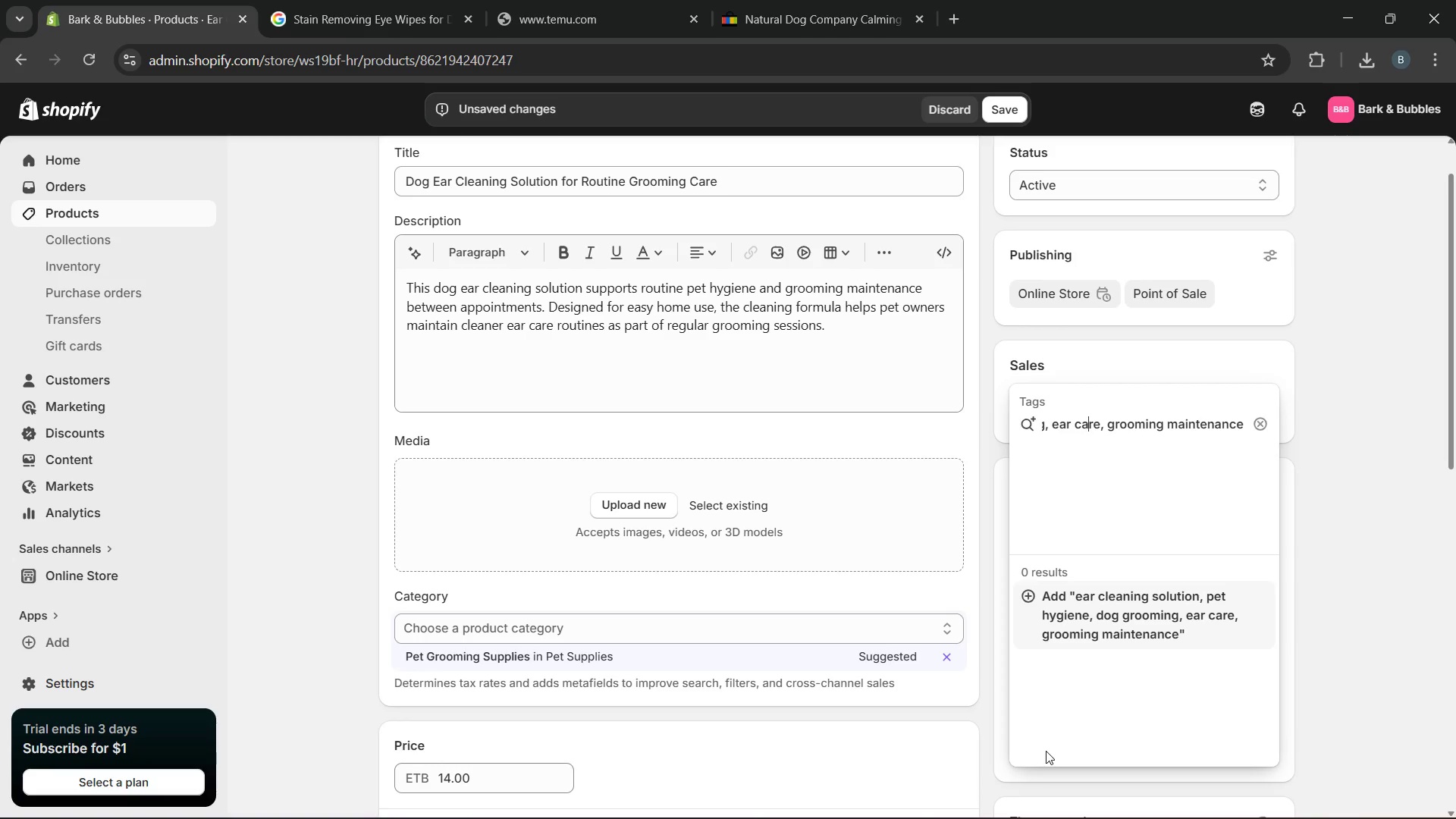 
hold_key(key=ArrowLeft, duration=1.31)
 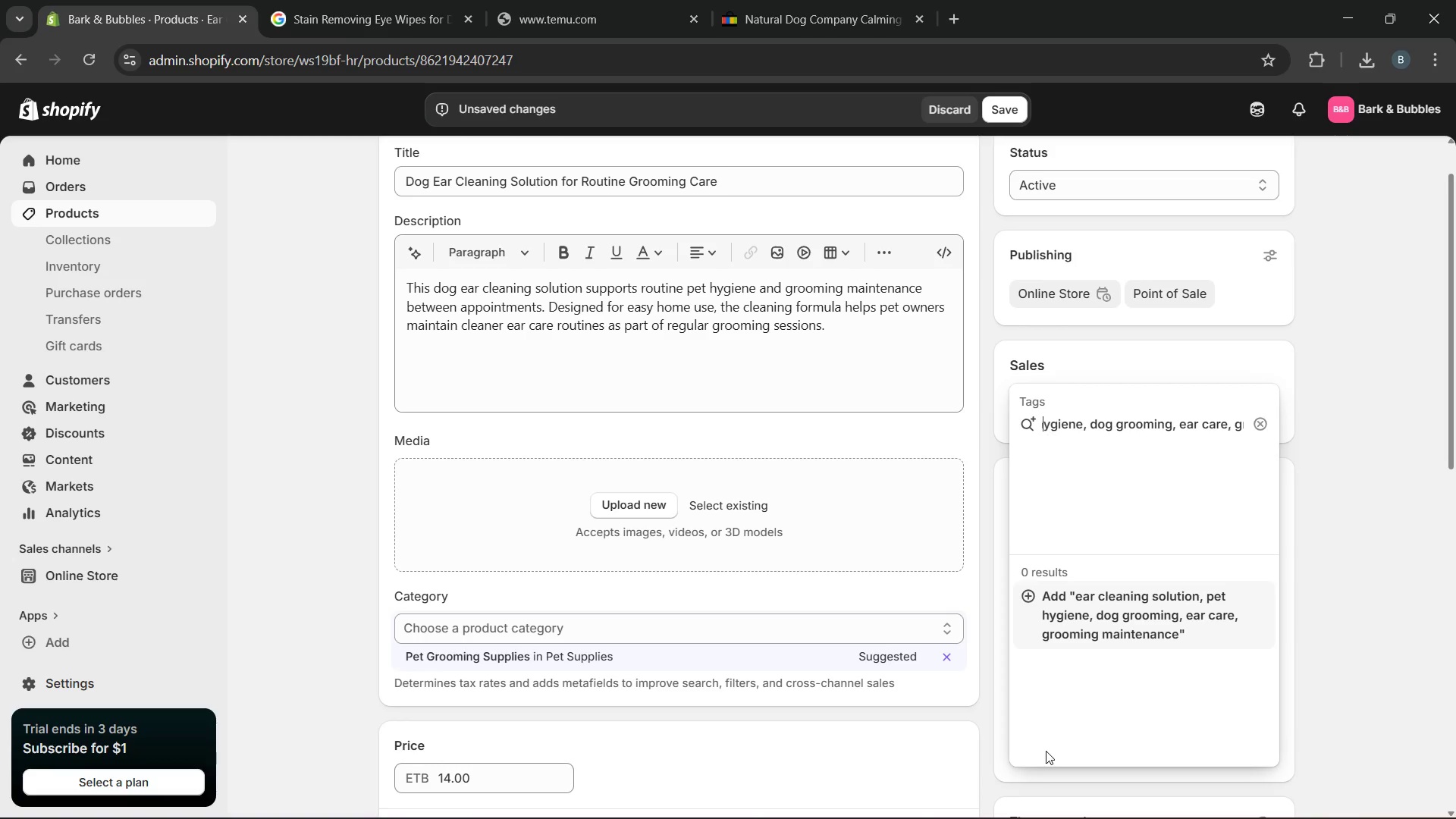 
hold_key(key=ArrowLeft, duration=0.38)
 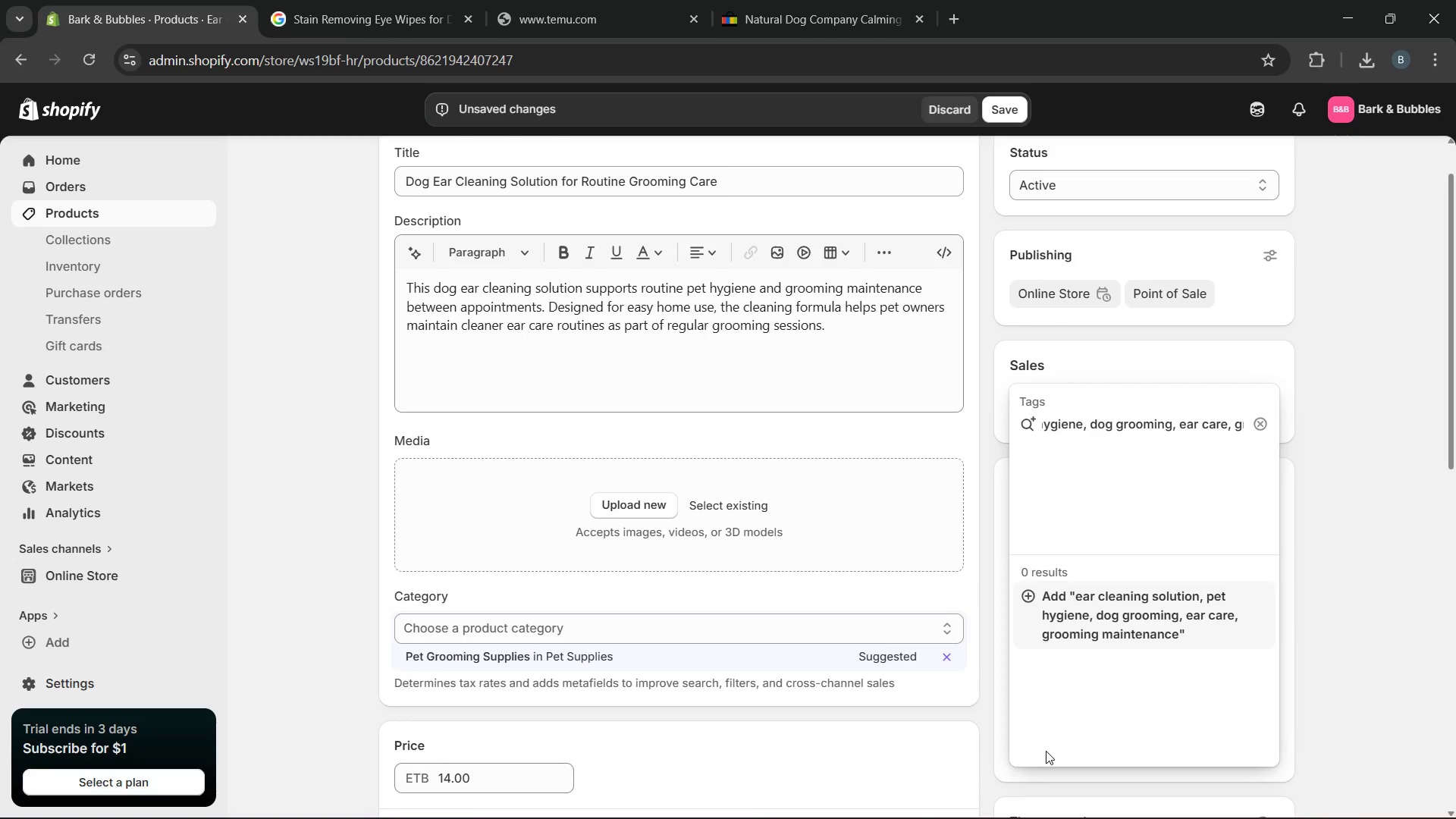 
key(Enter)
 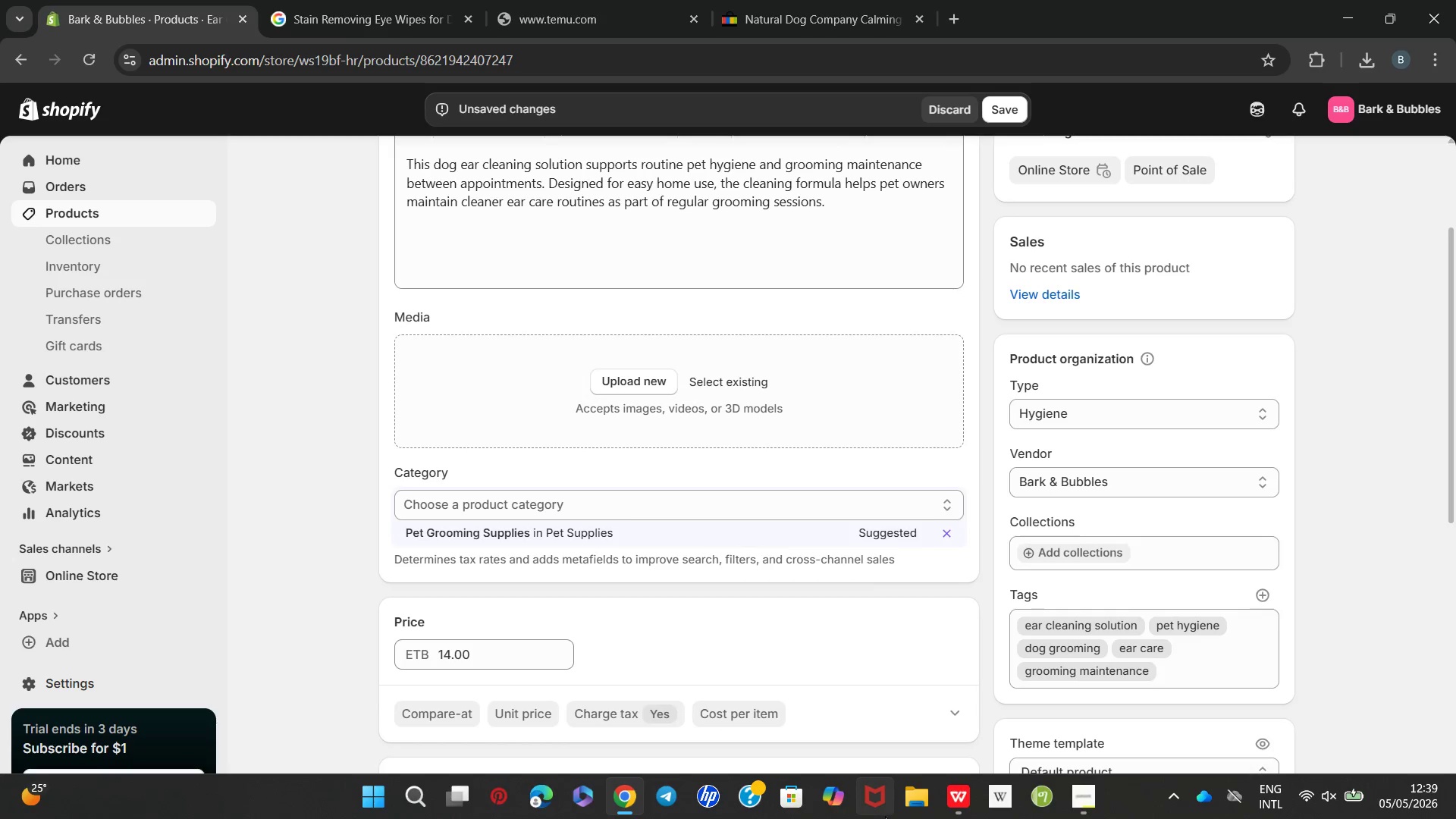 
wait(6.55)
 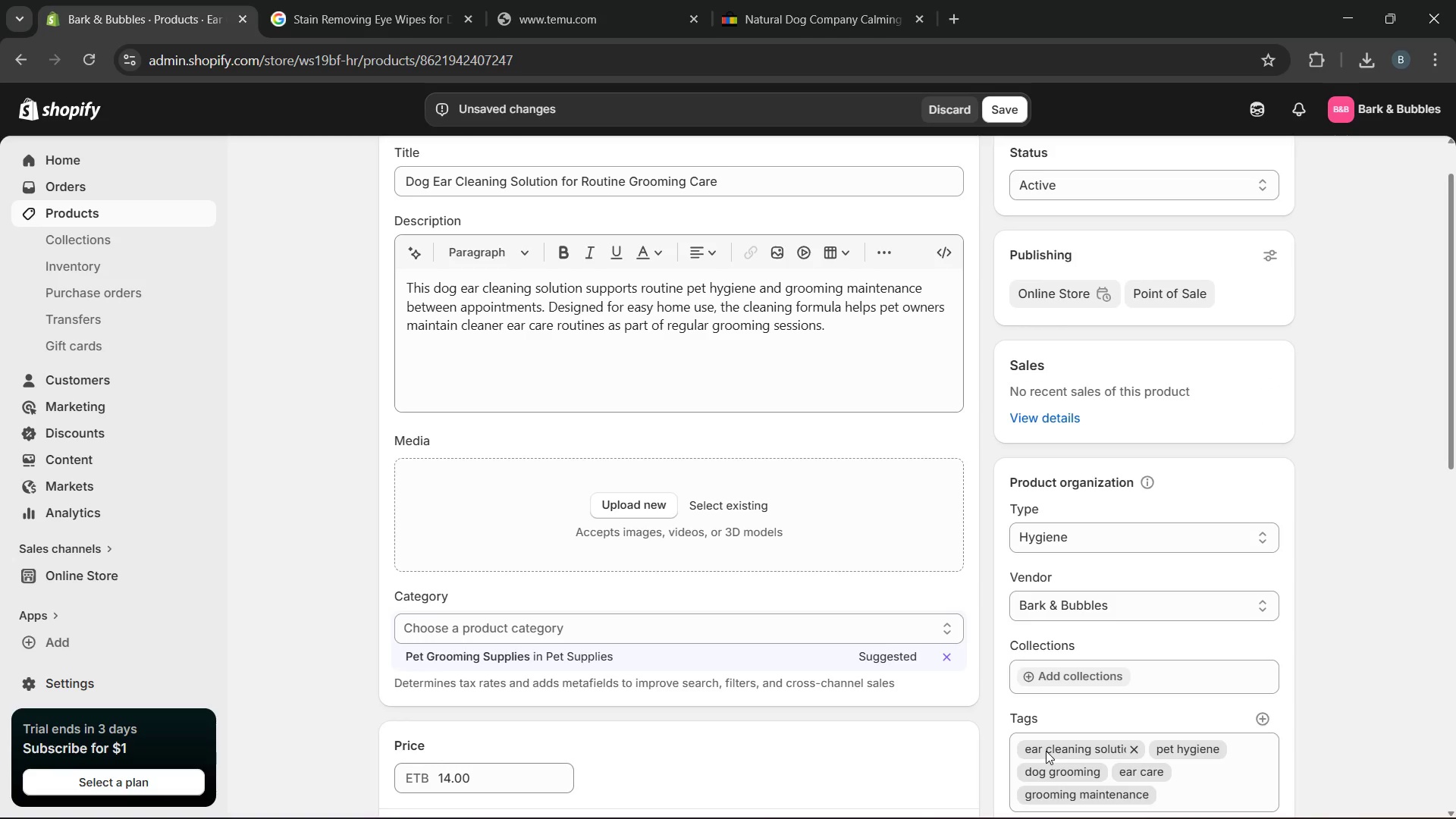 
left_click([937, 663])
 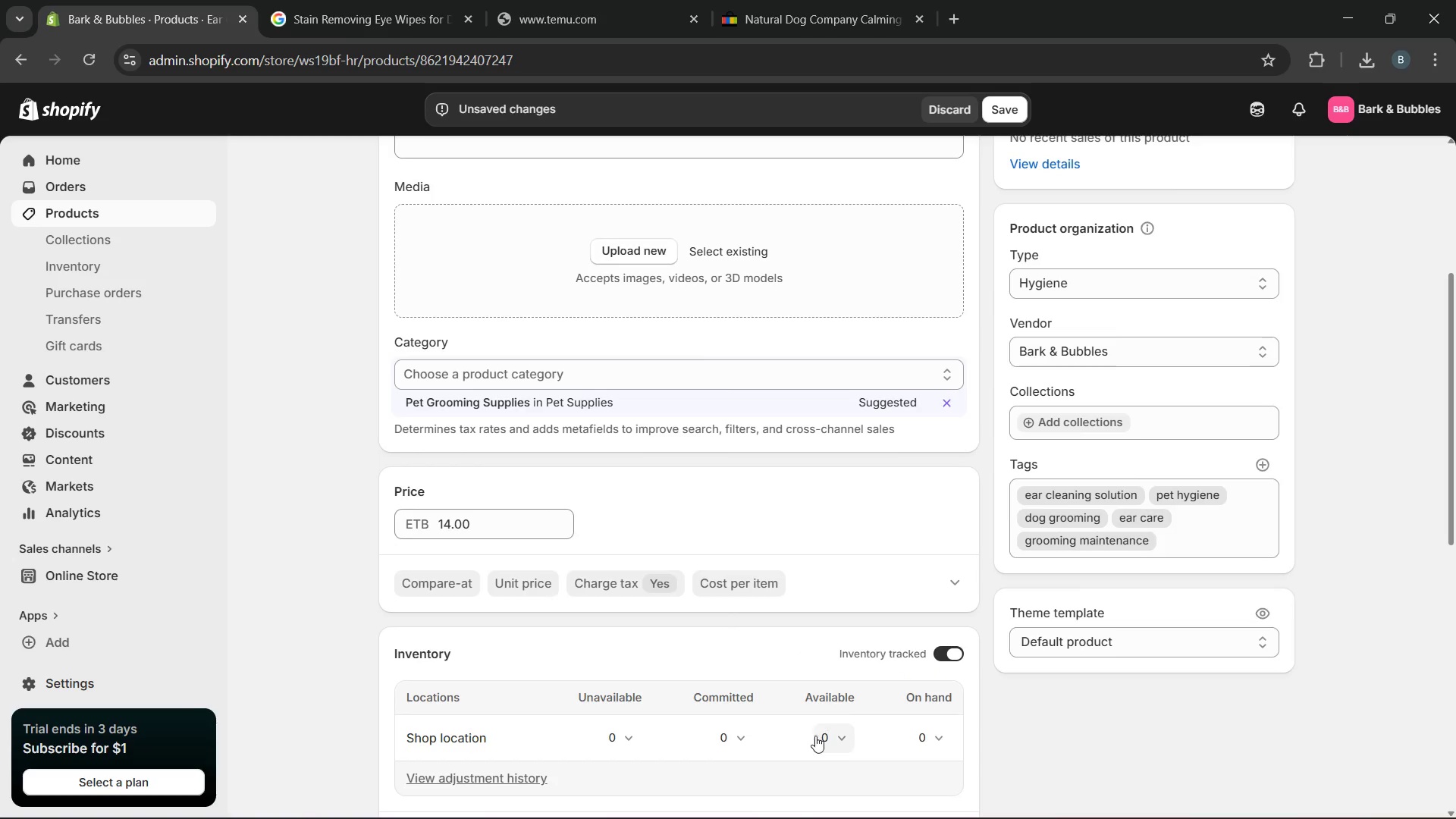 
left_click([814, 741])
 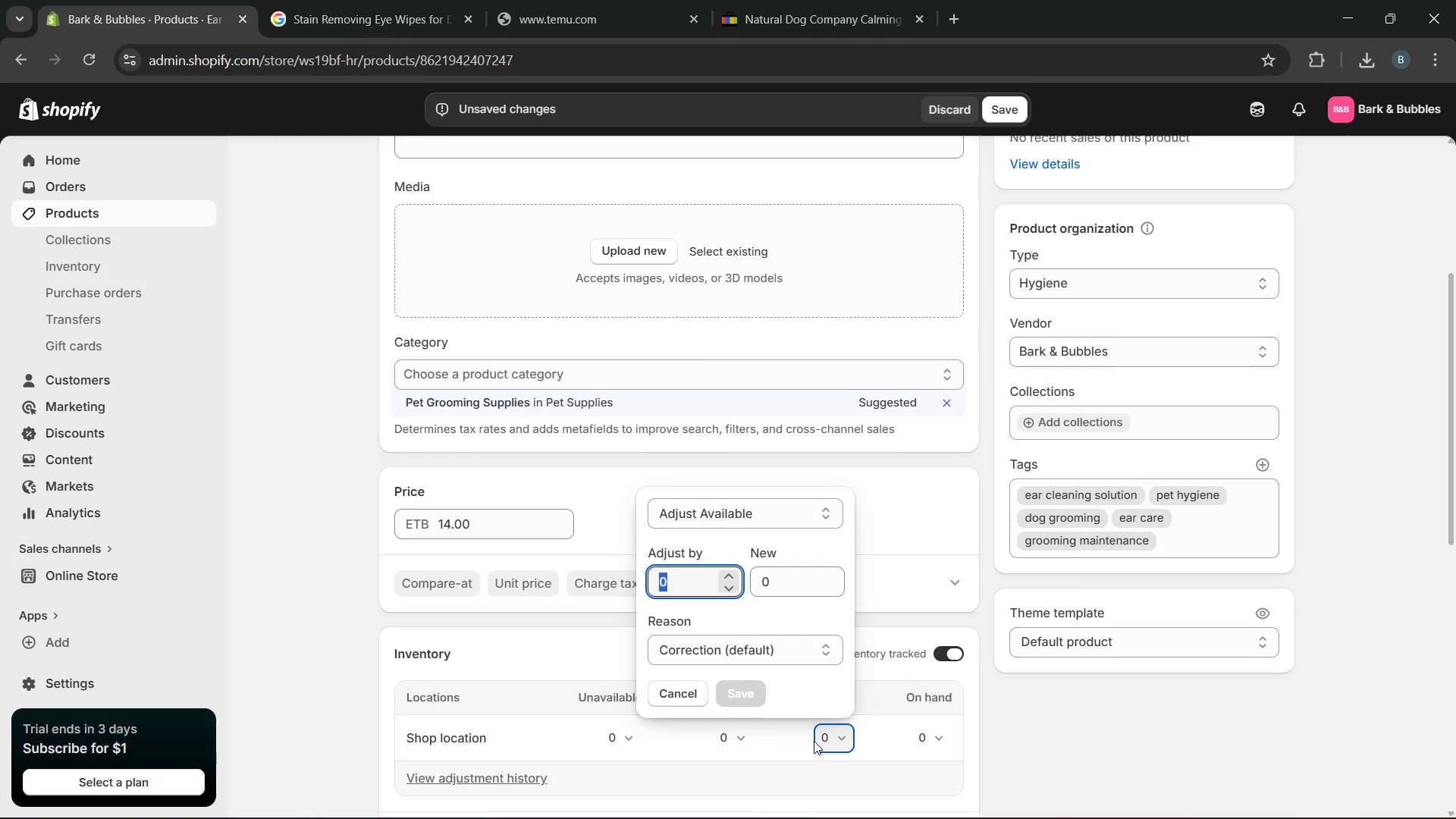 
type(15)
 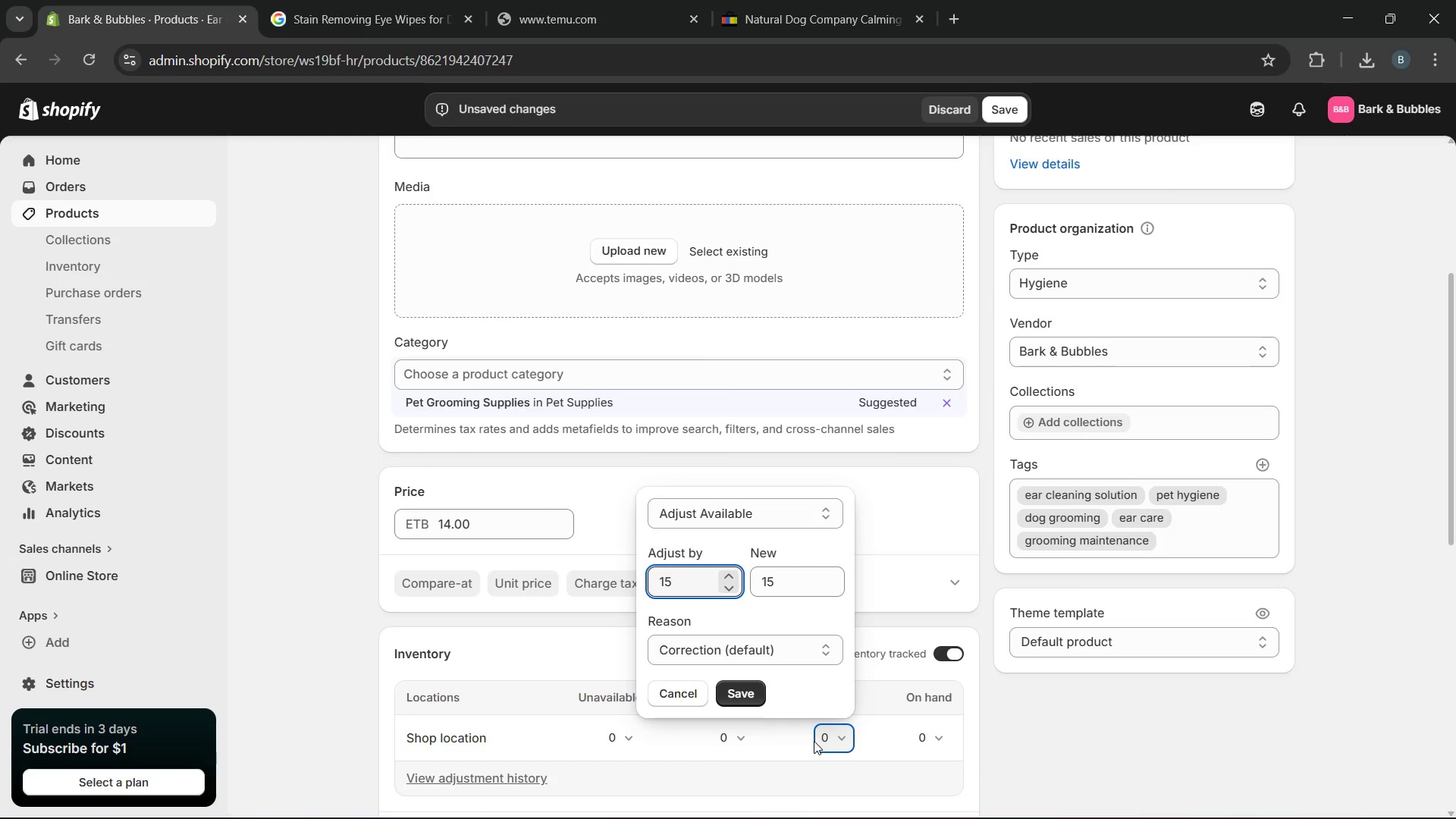 
key(Enter)
 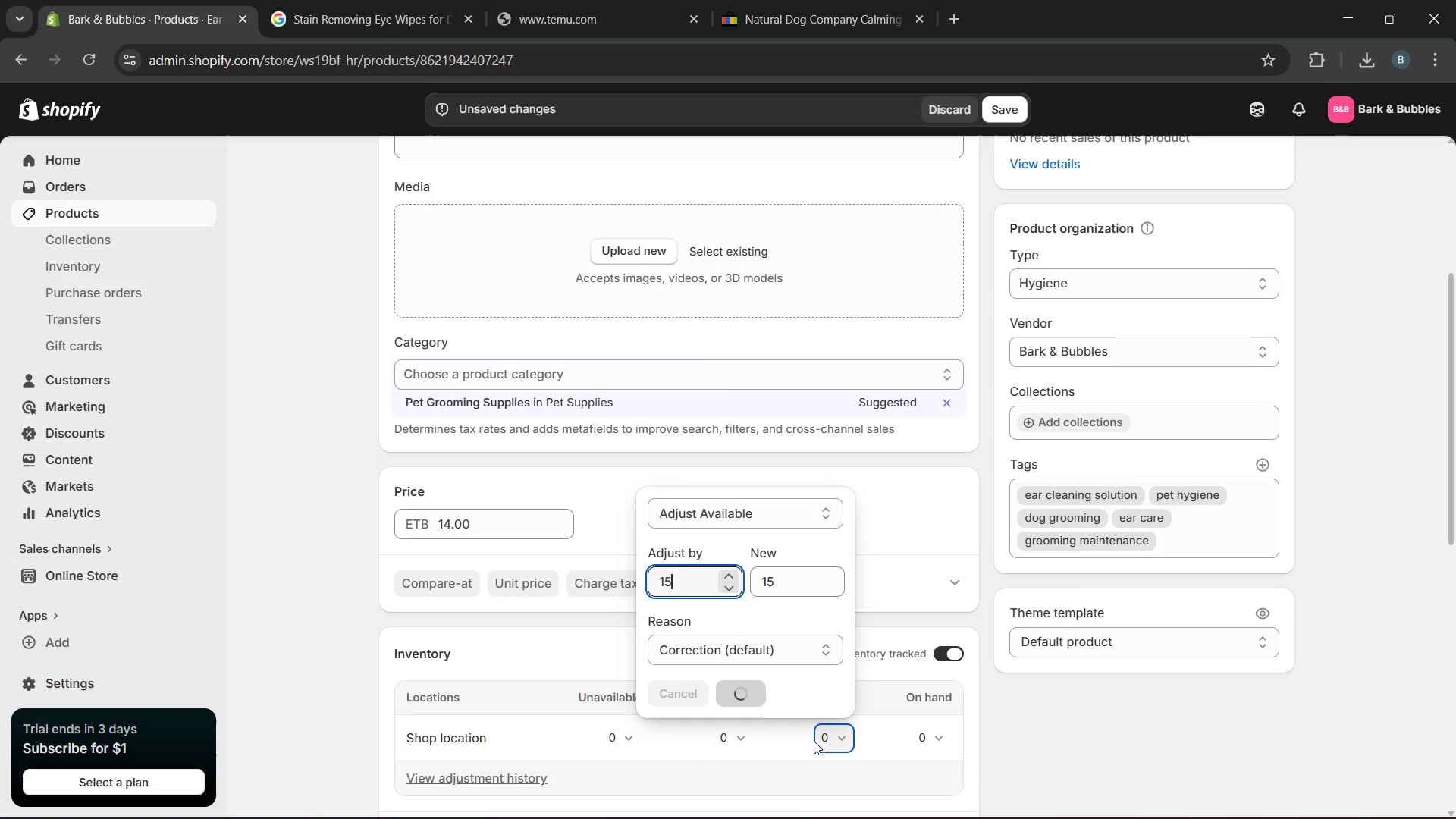 
mouse_move([614, 732])
 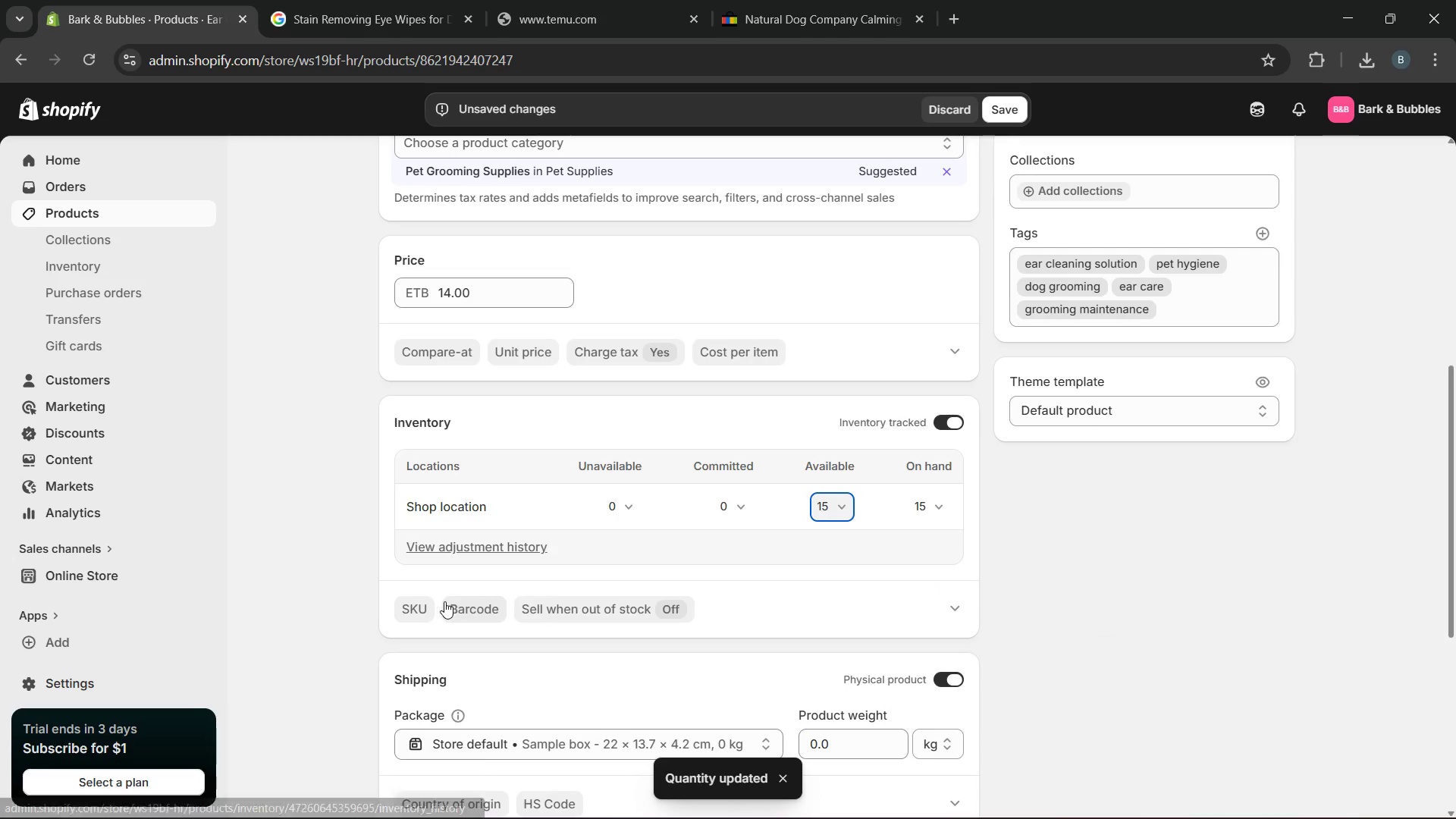 
left_click([422, 608])
 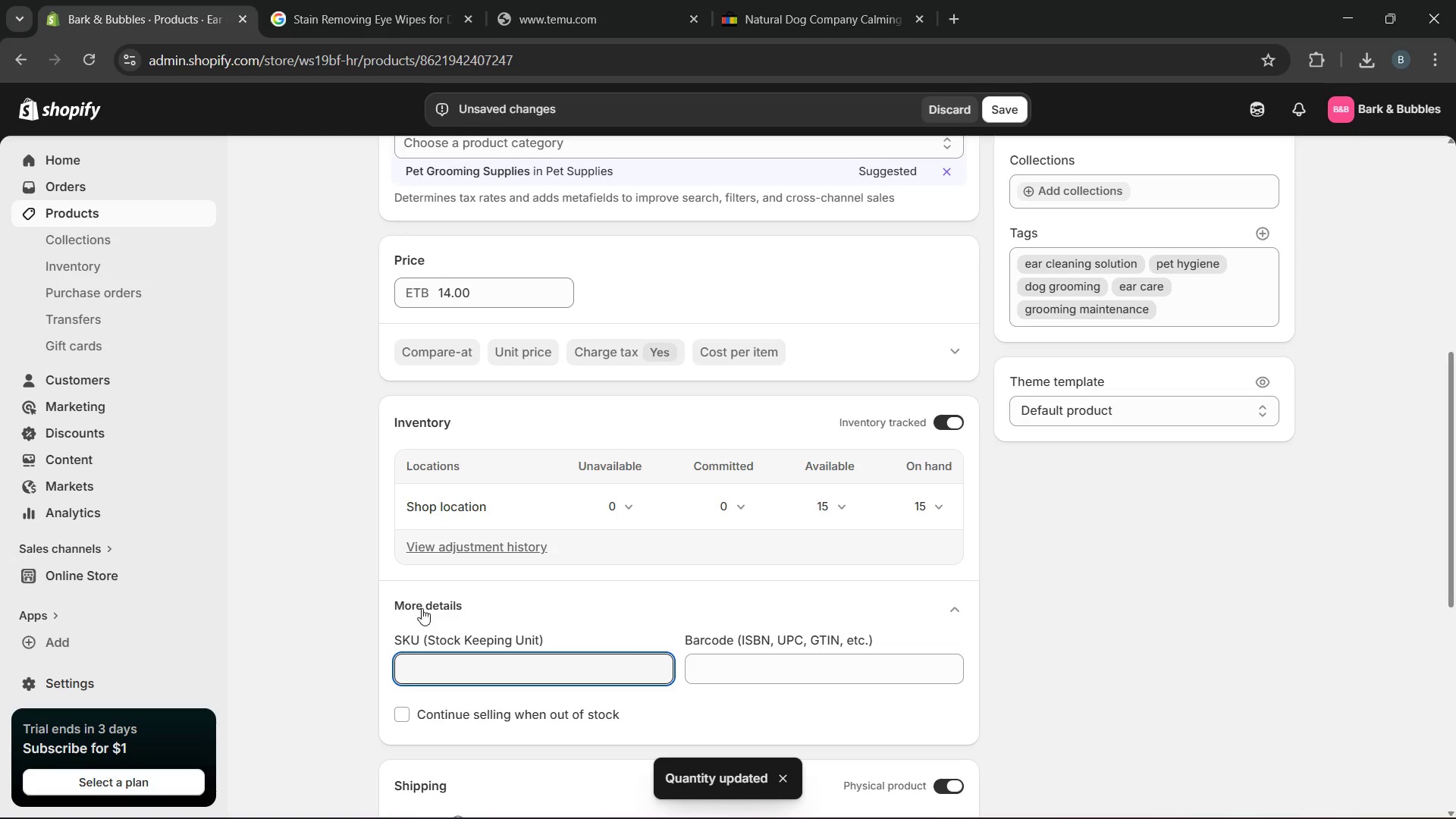 
type(BB-KIT-008)
 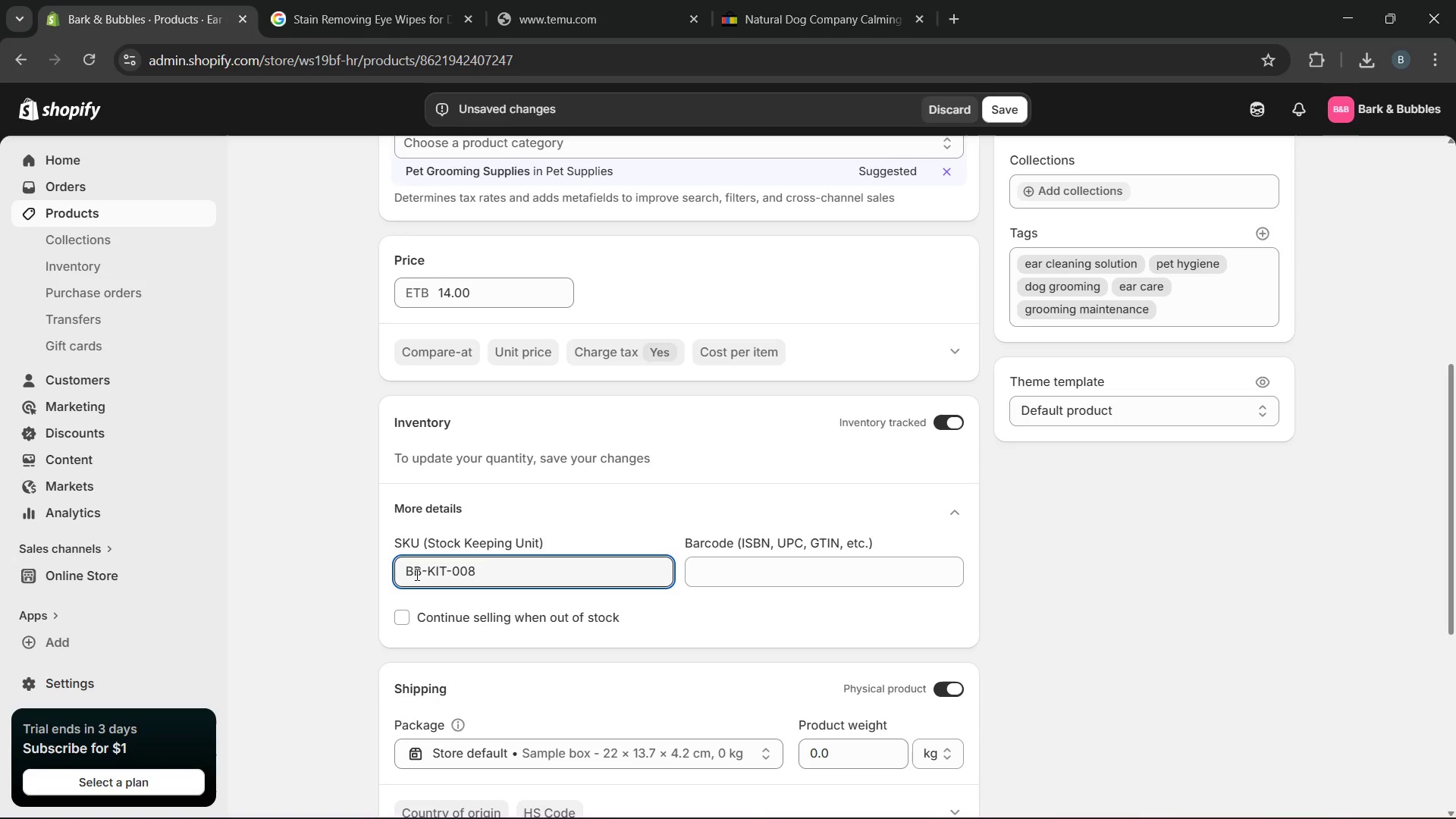 
wait(9.19)
 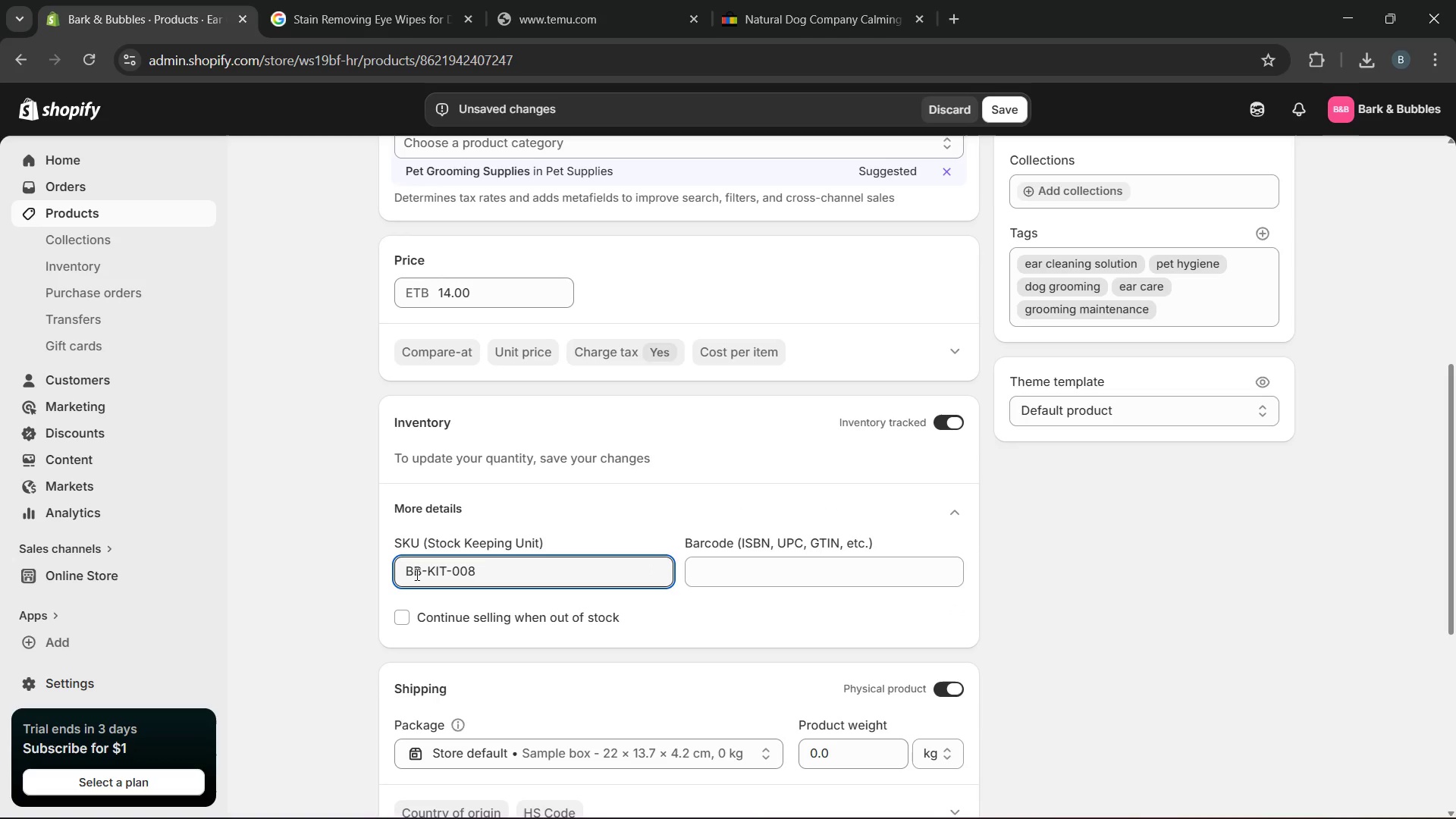 
mouse_move([892, 414])
 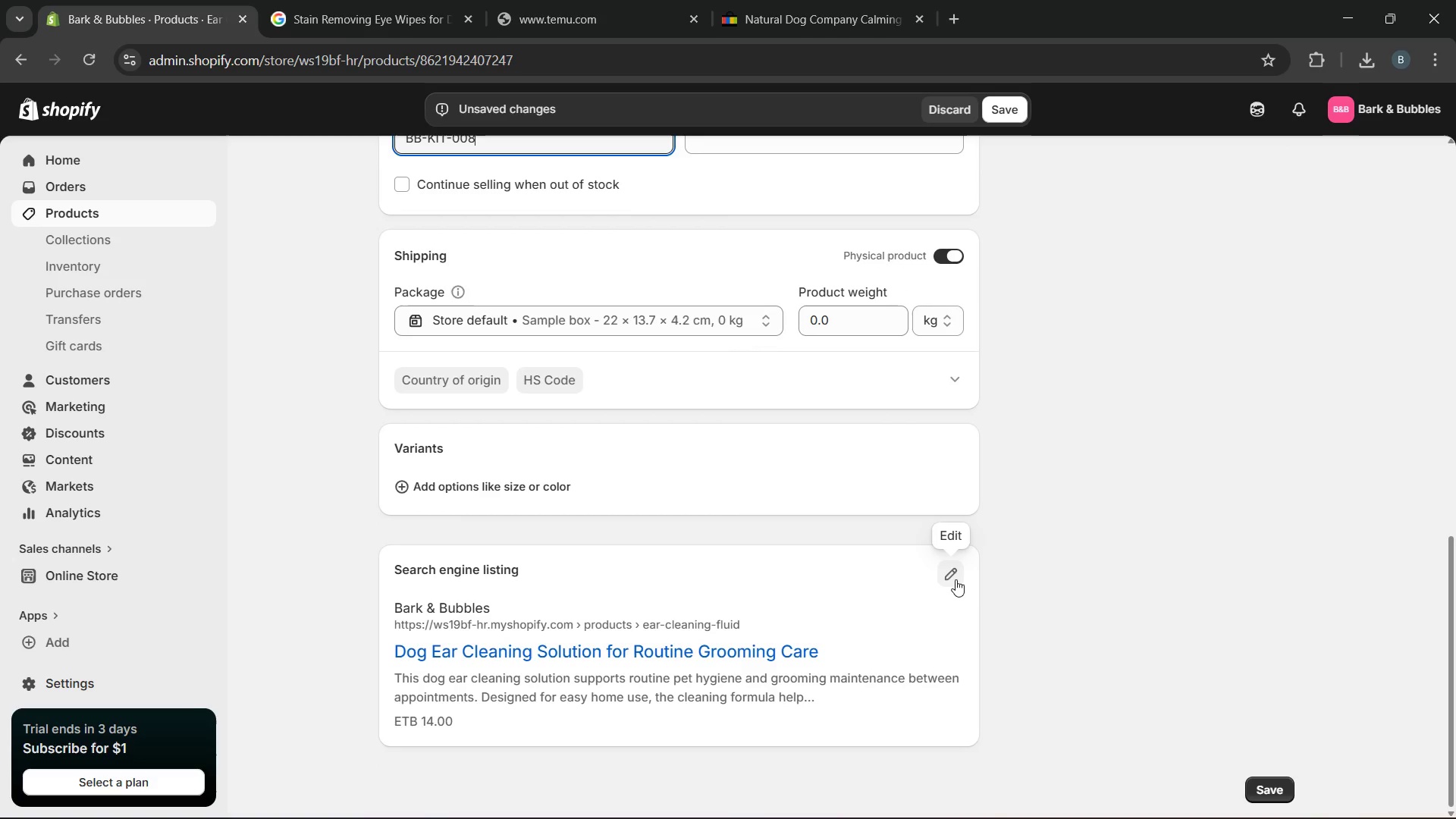 
left_click([956, 579])
 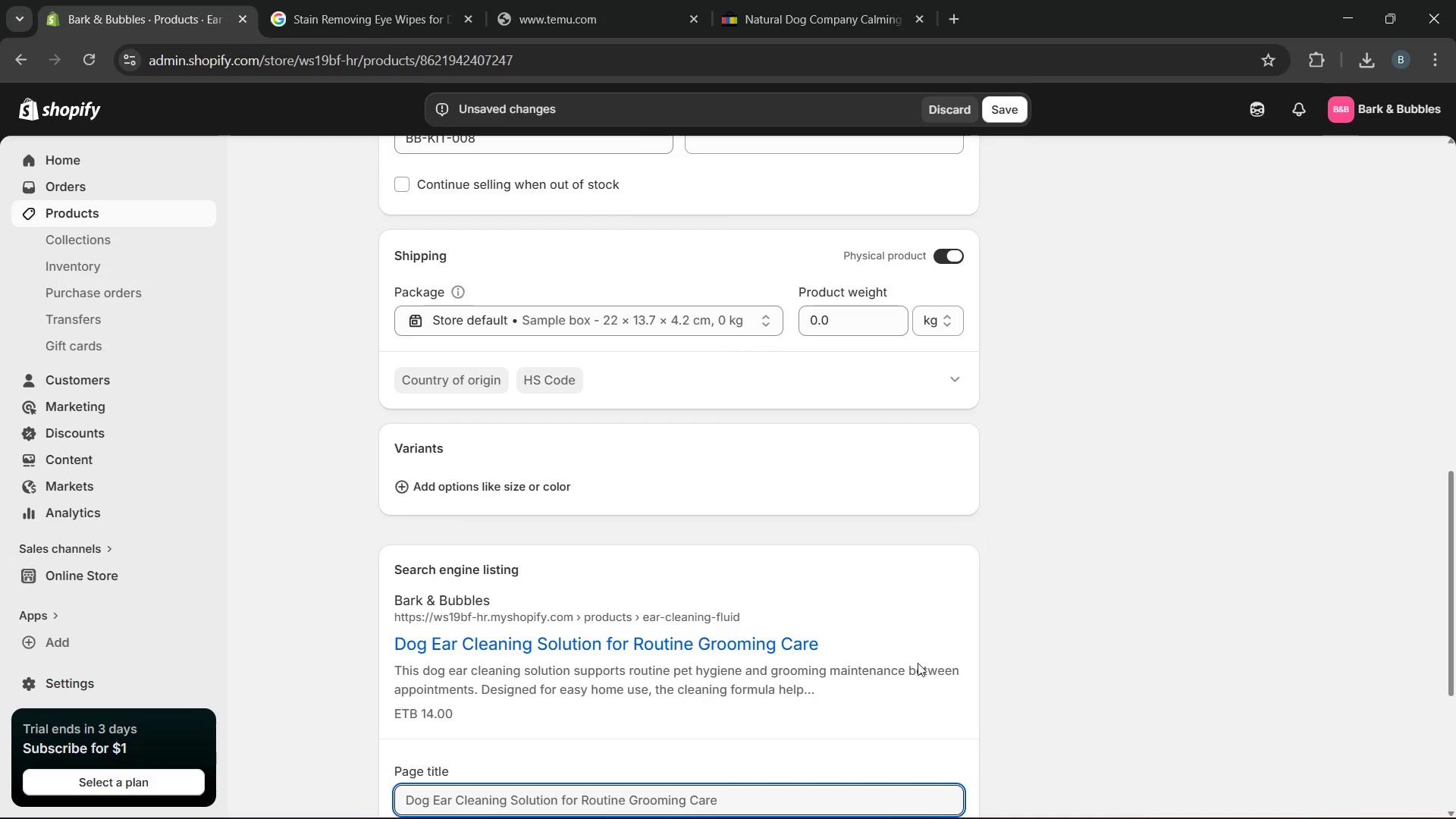 
left_click([814, 802])
 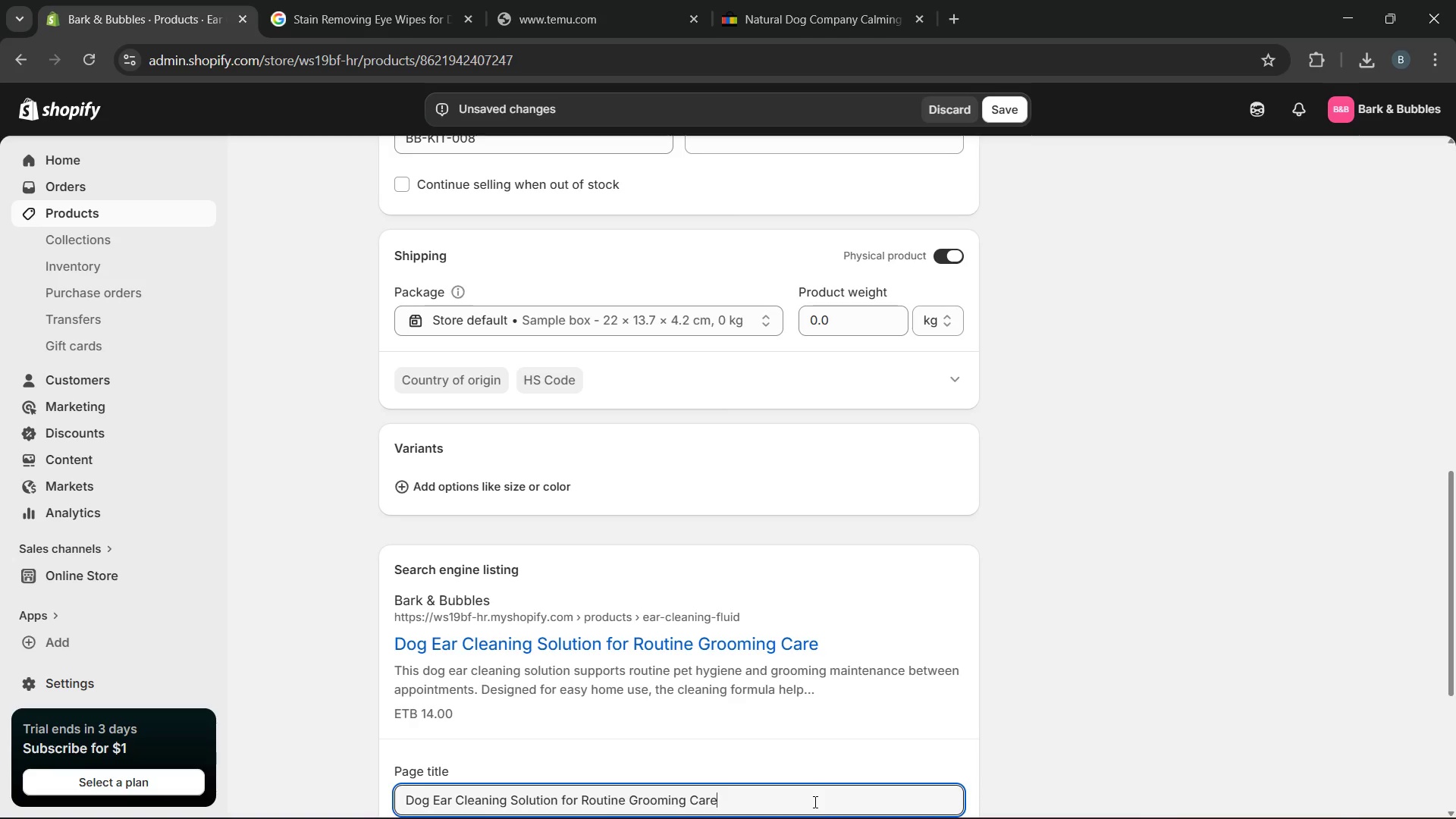 
left_click_drag(start_coordinate=[814, 802], to_coordinate=[584, 794])
 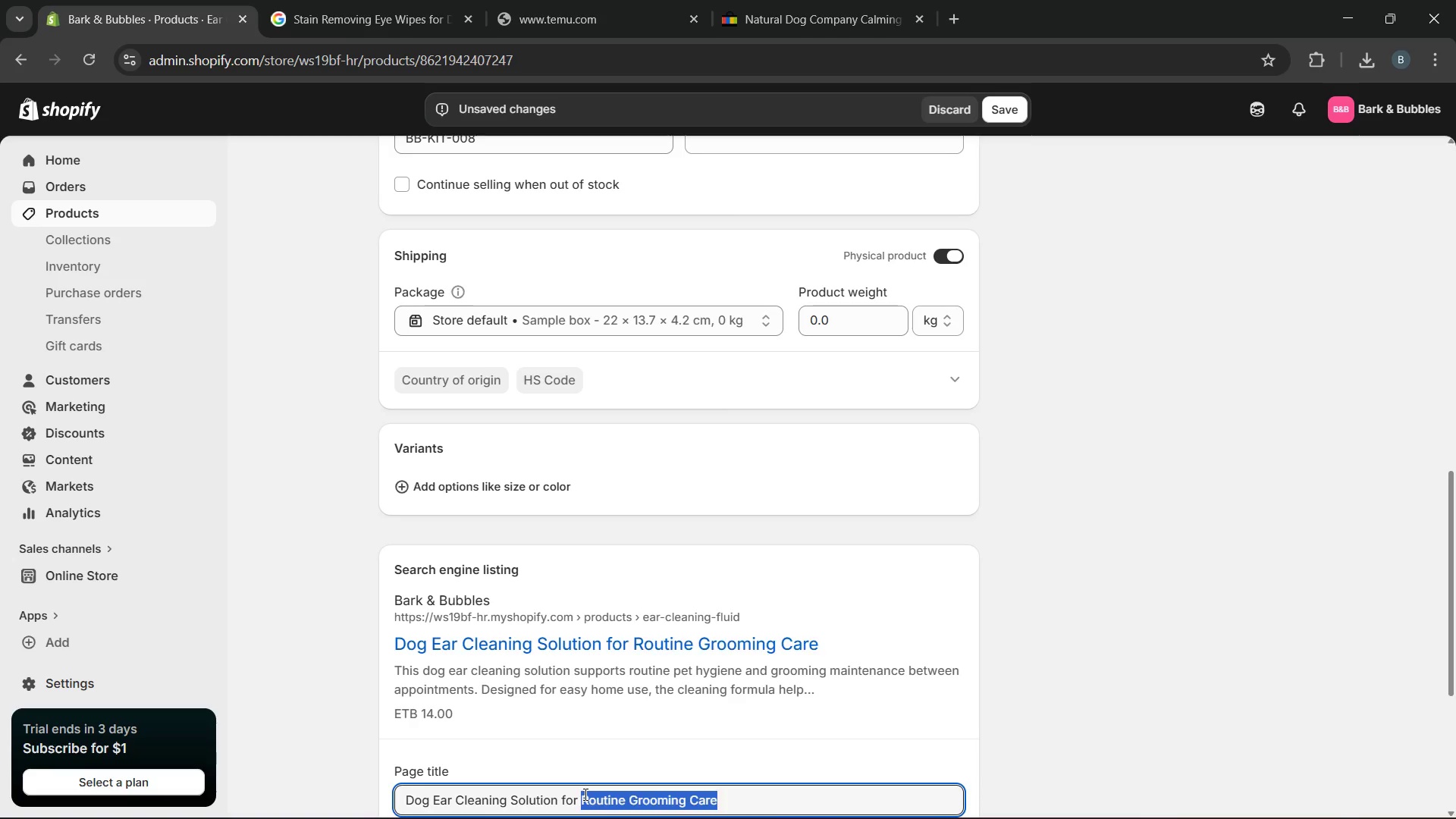 
type(Pet hygiene)
 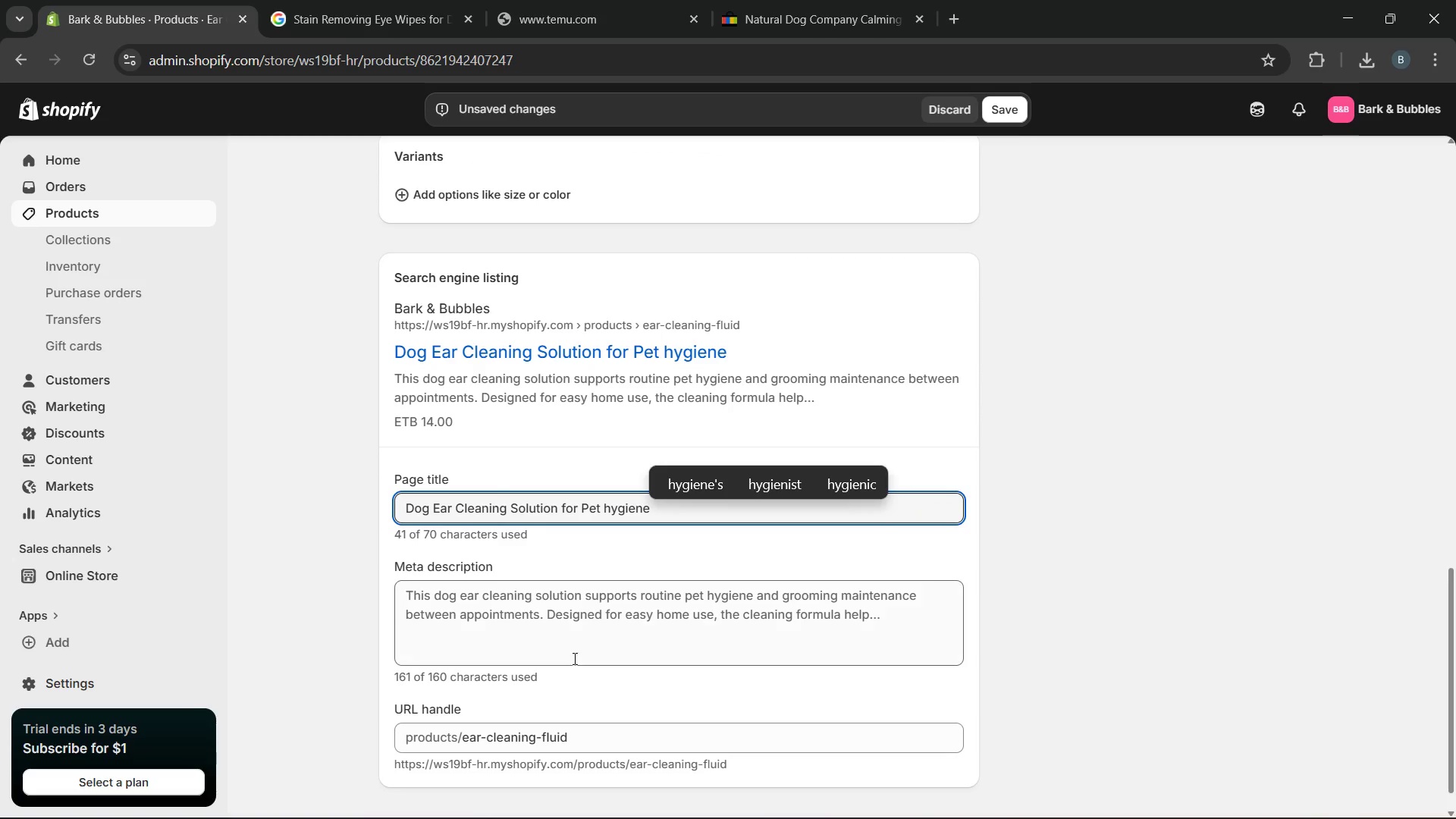 
double_click([574, 620])
 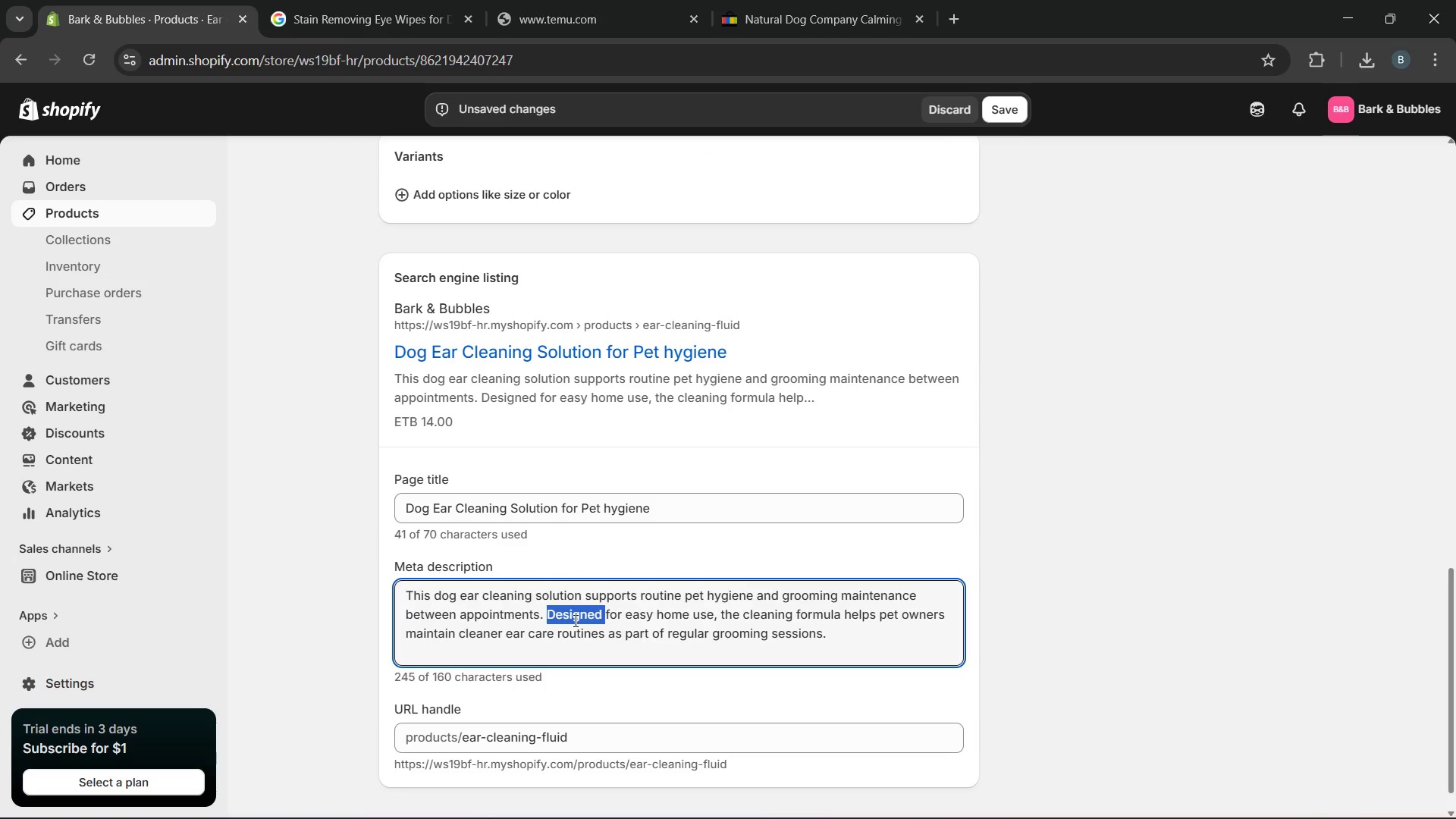 
triple_click([574, 620])
 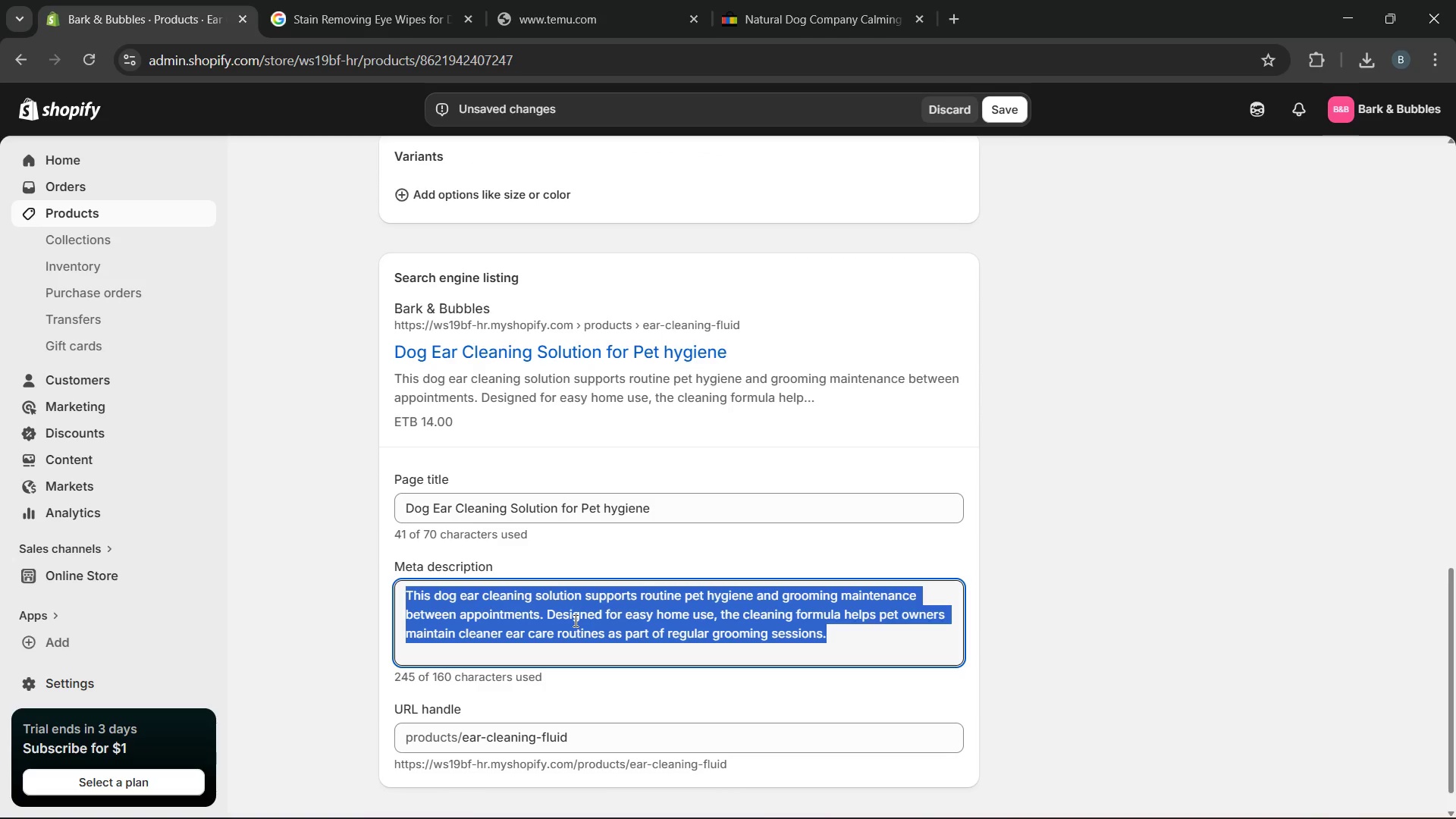 
type(Maintain routine prt hygiene )
 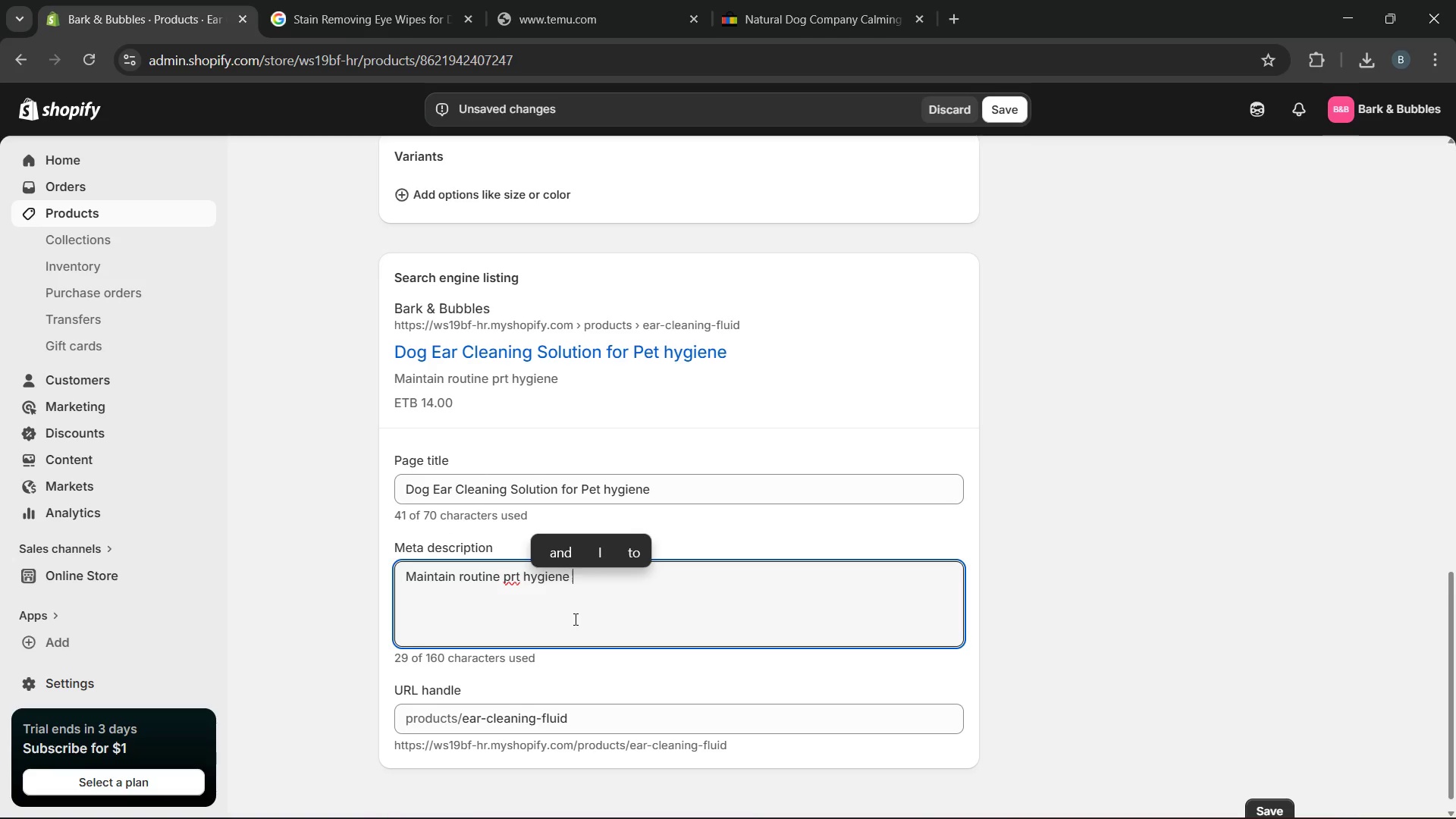 
type(with dog ear cleaning solution )
 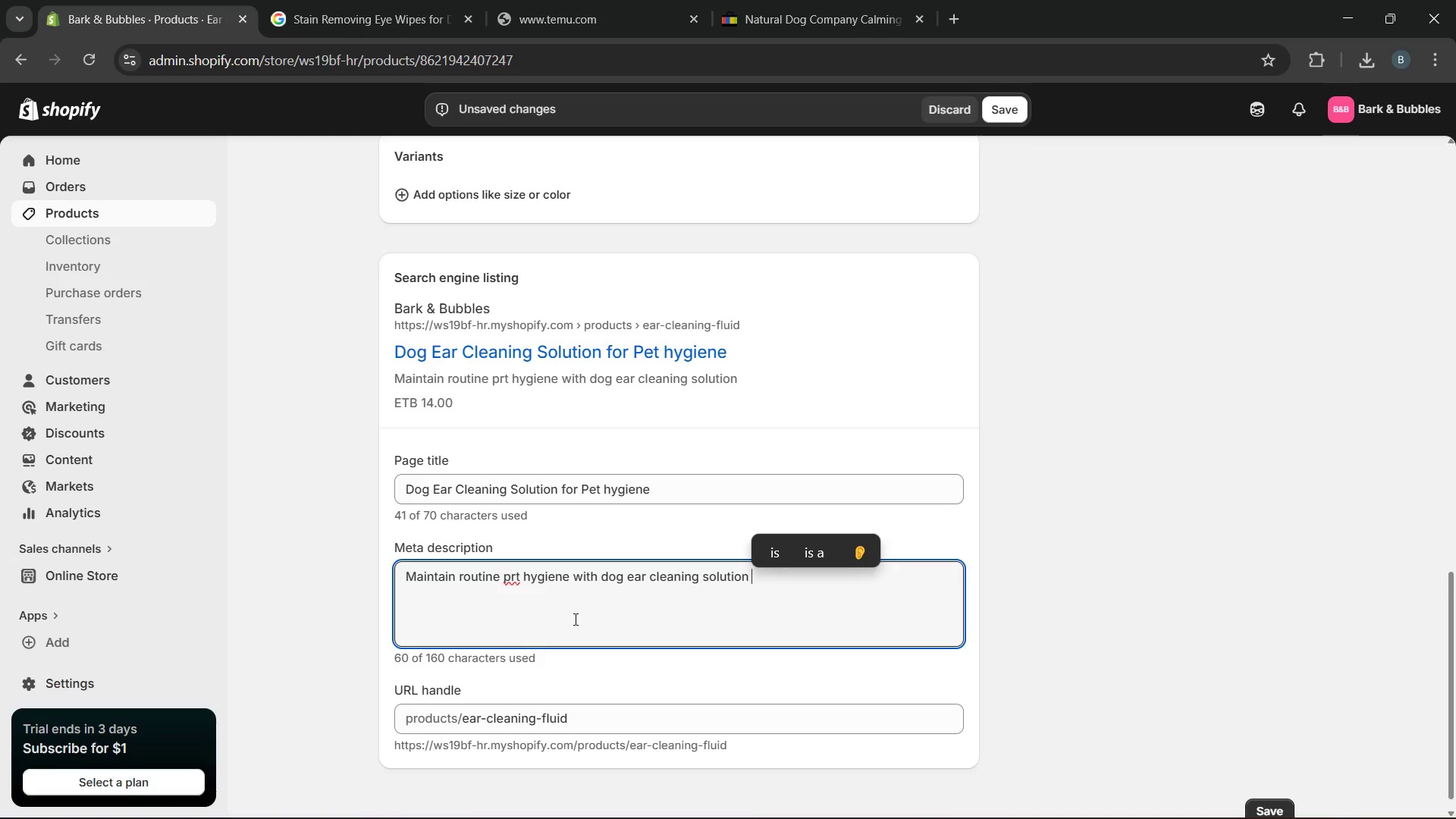 
wait(5.12)
 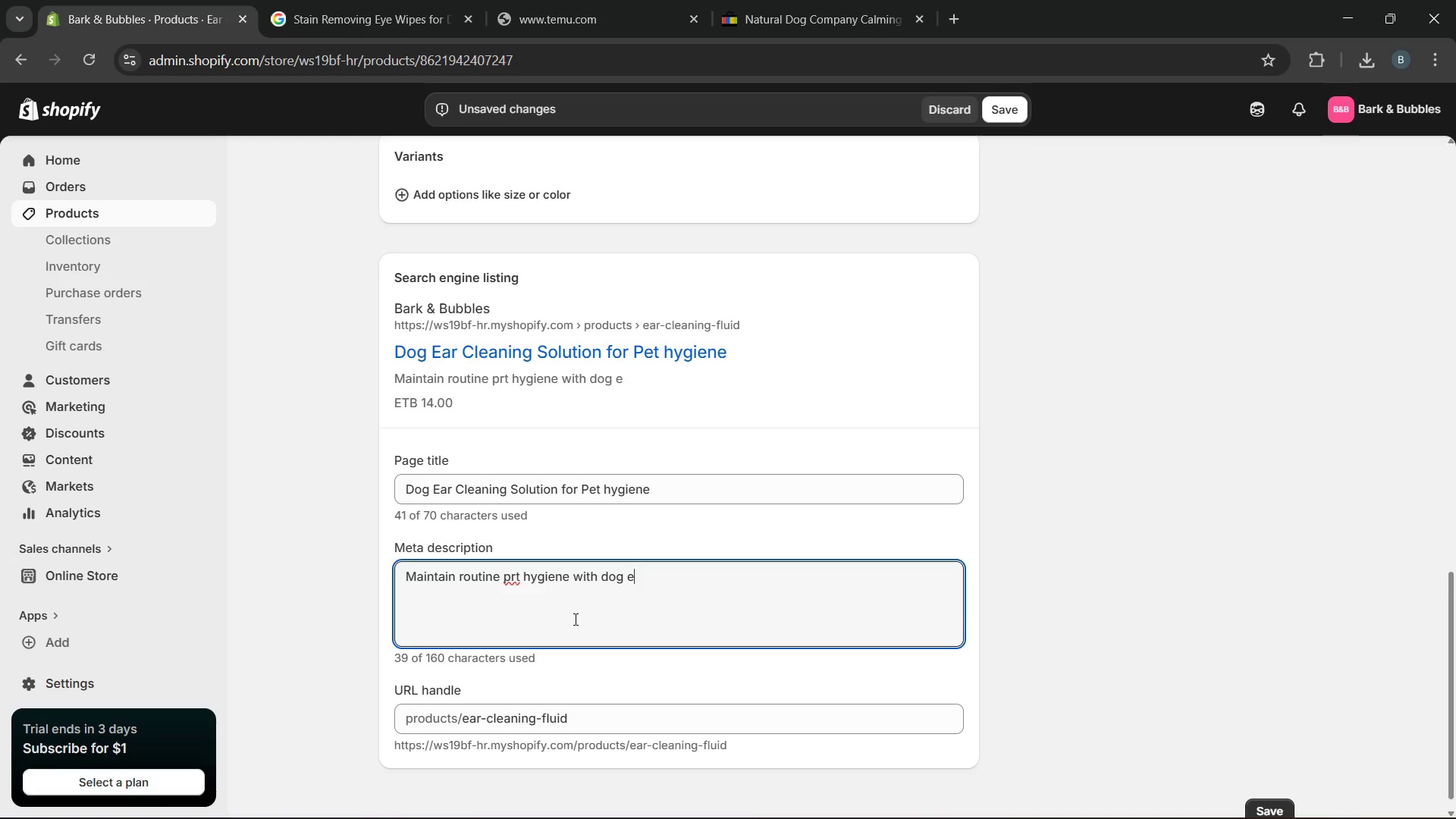 
type(designeed for regular grooming care. Shop )
 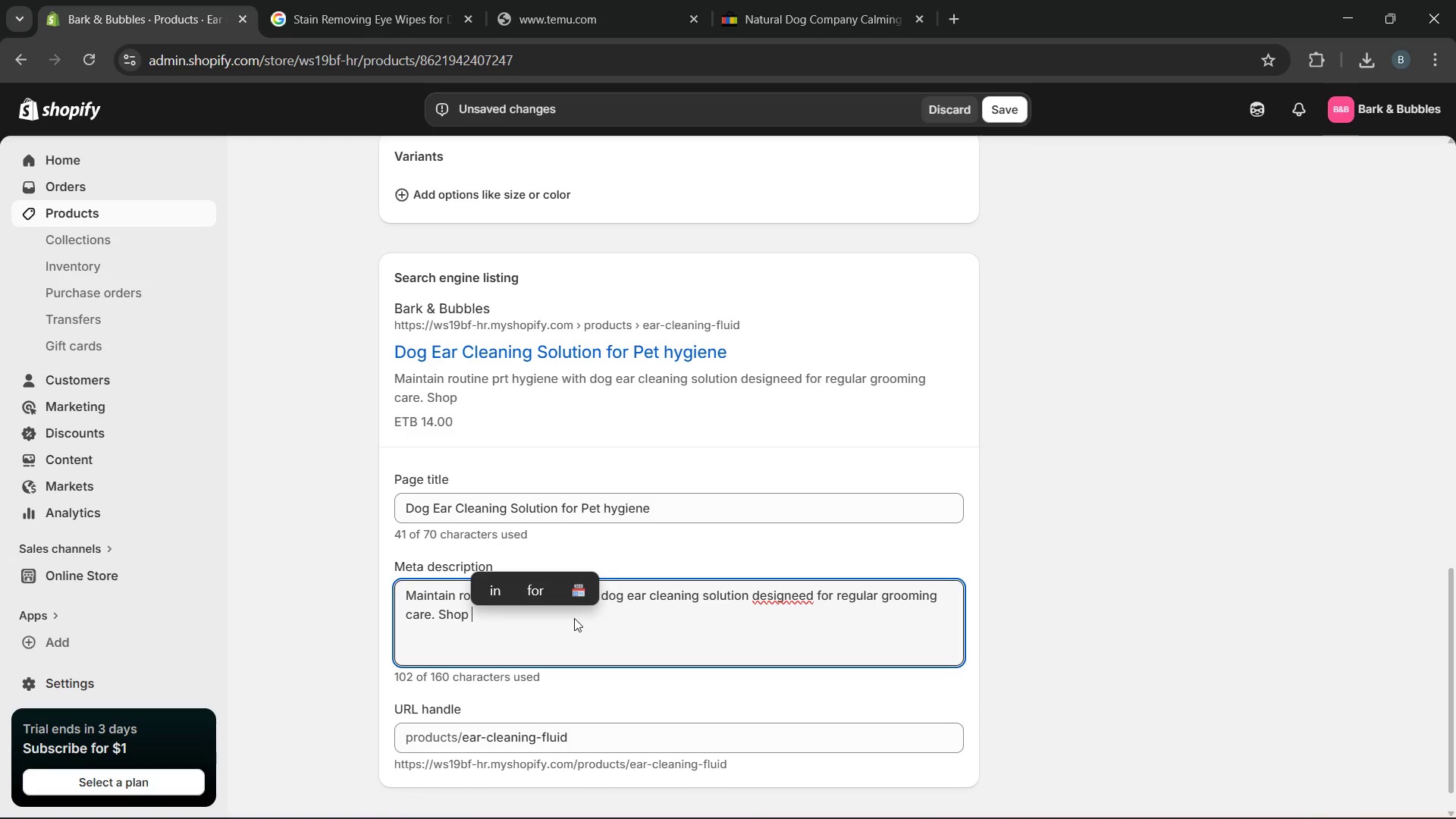 
wait(5.17)
 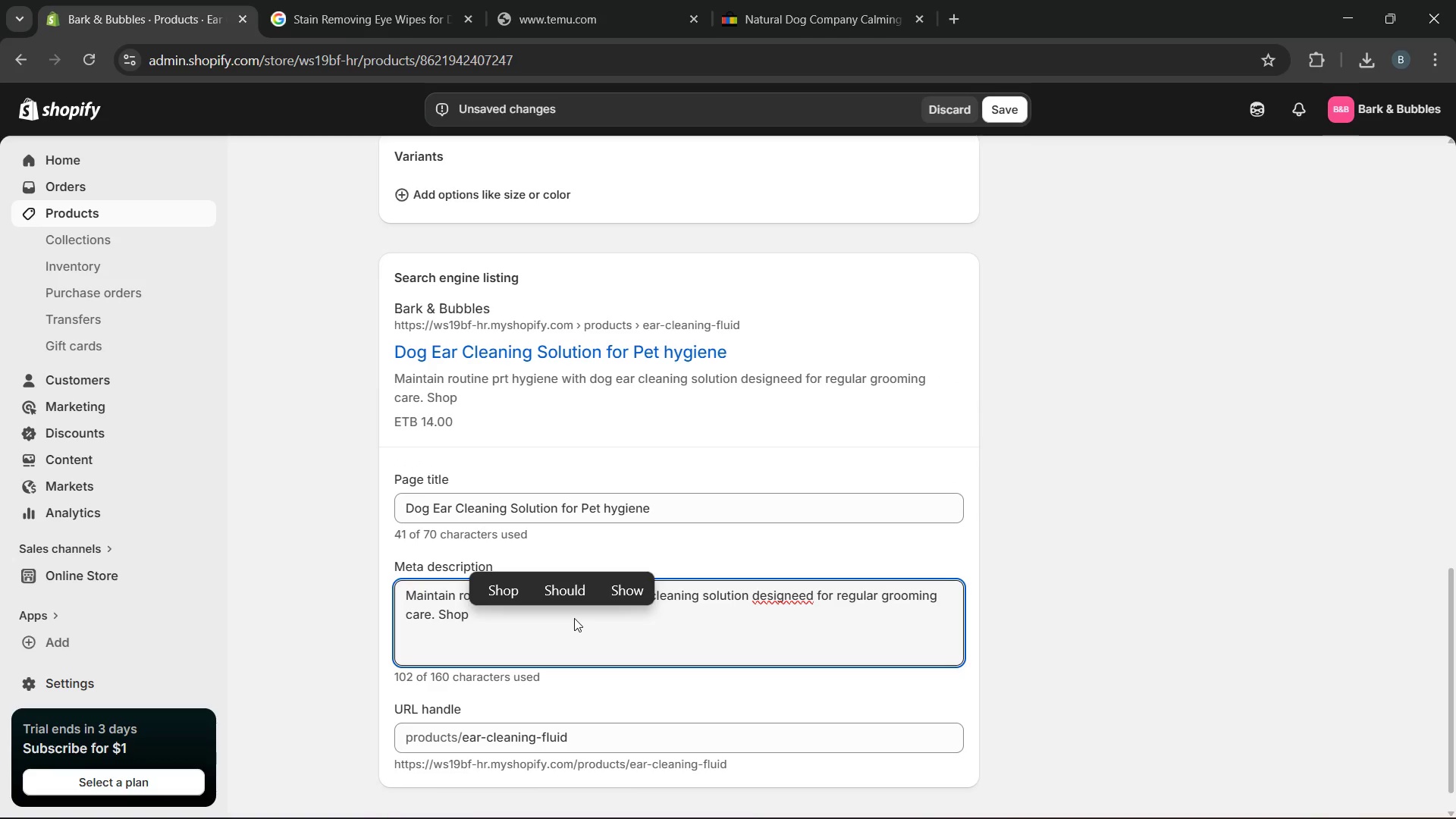 
key(CapsLock)
 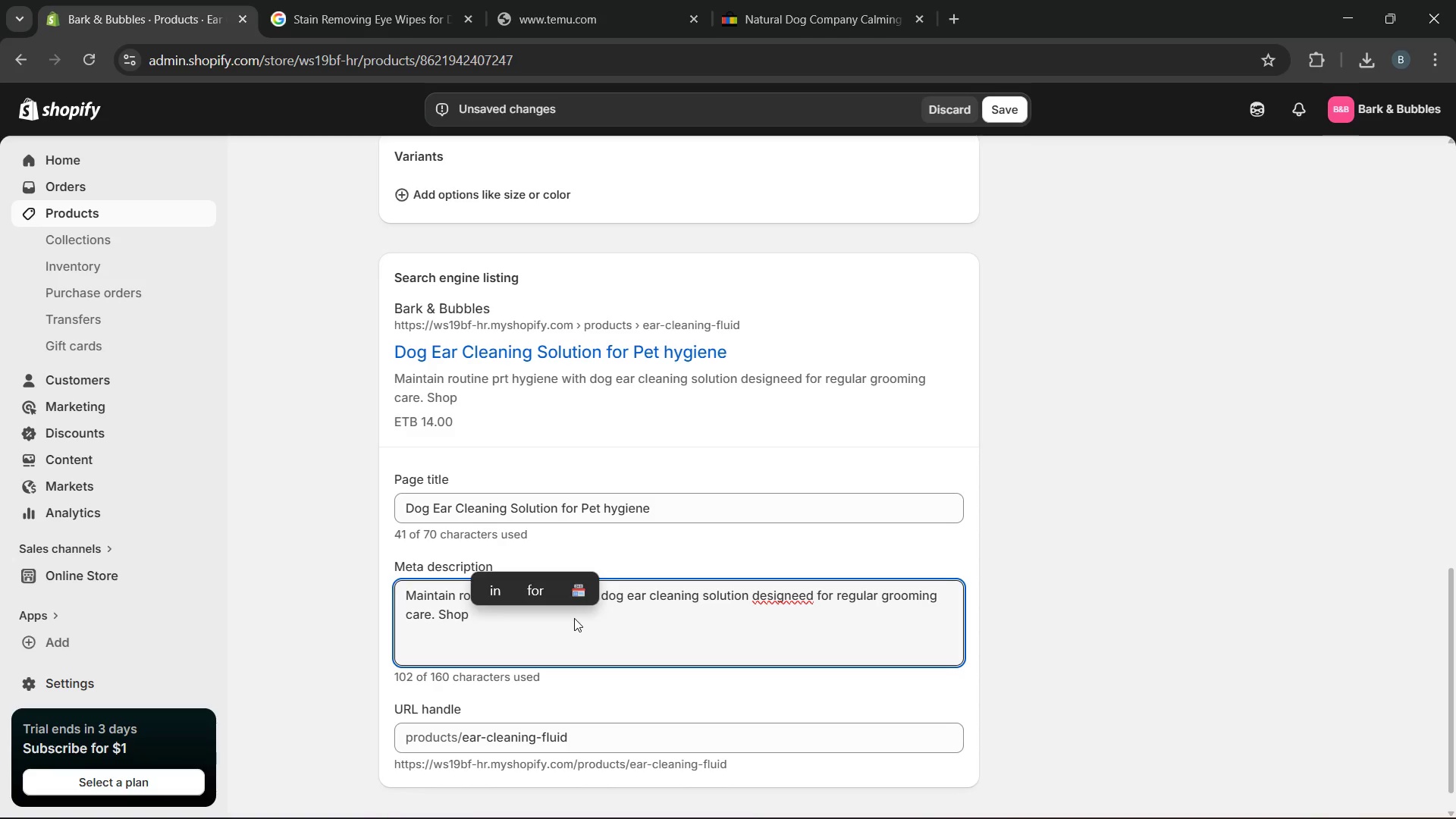 
key(B)
 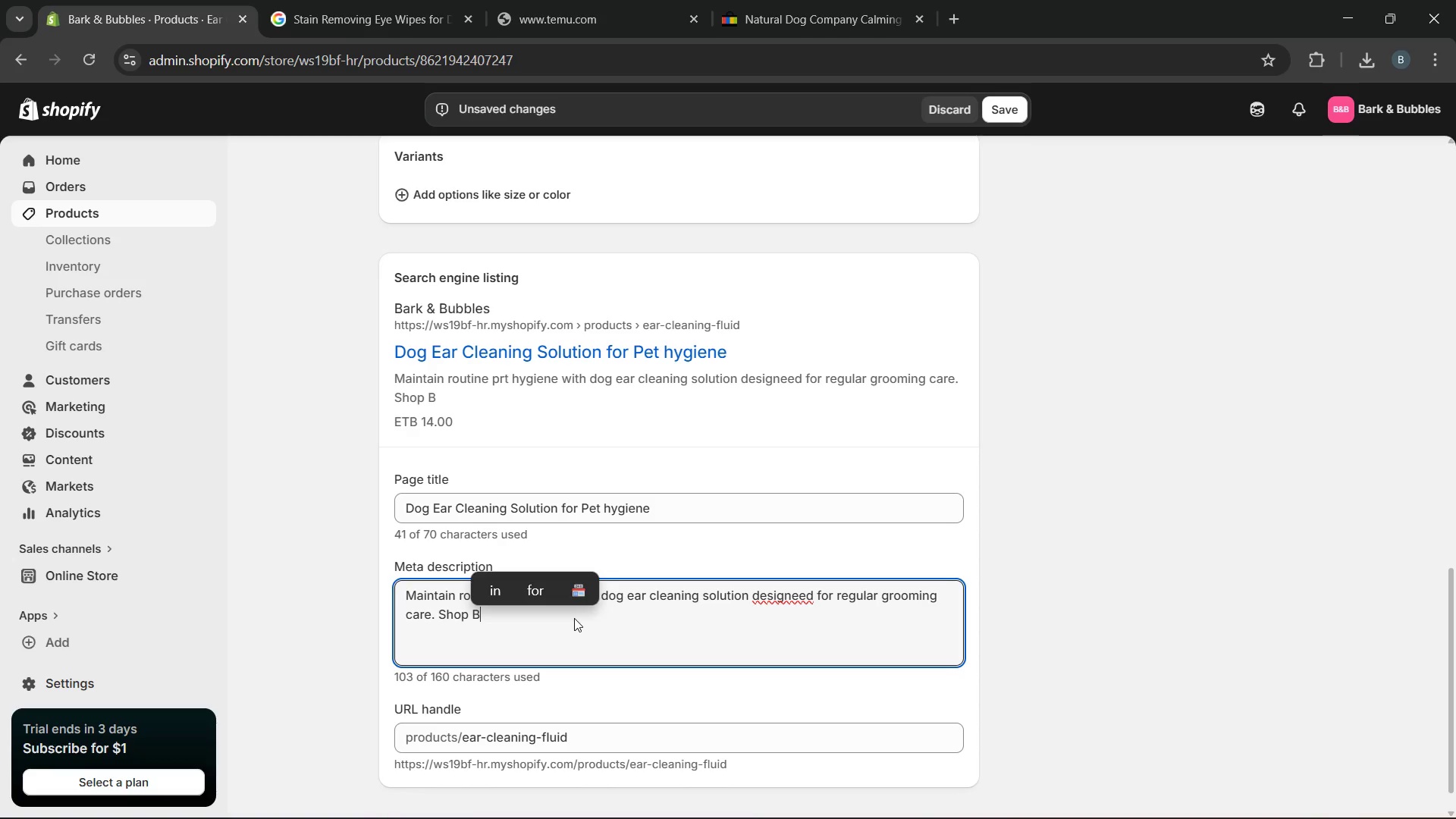 
key(CapsLock)
 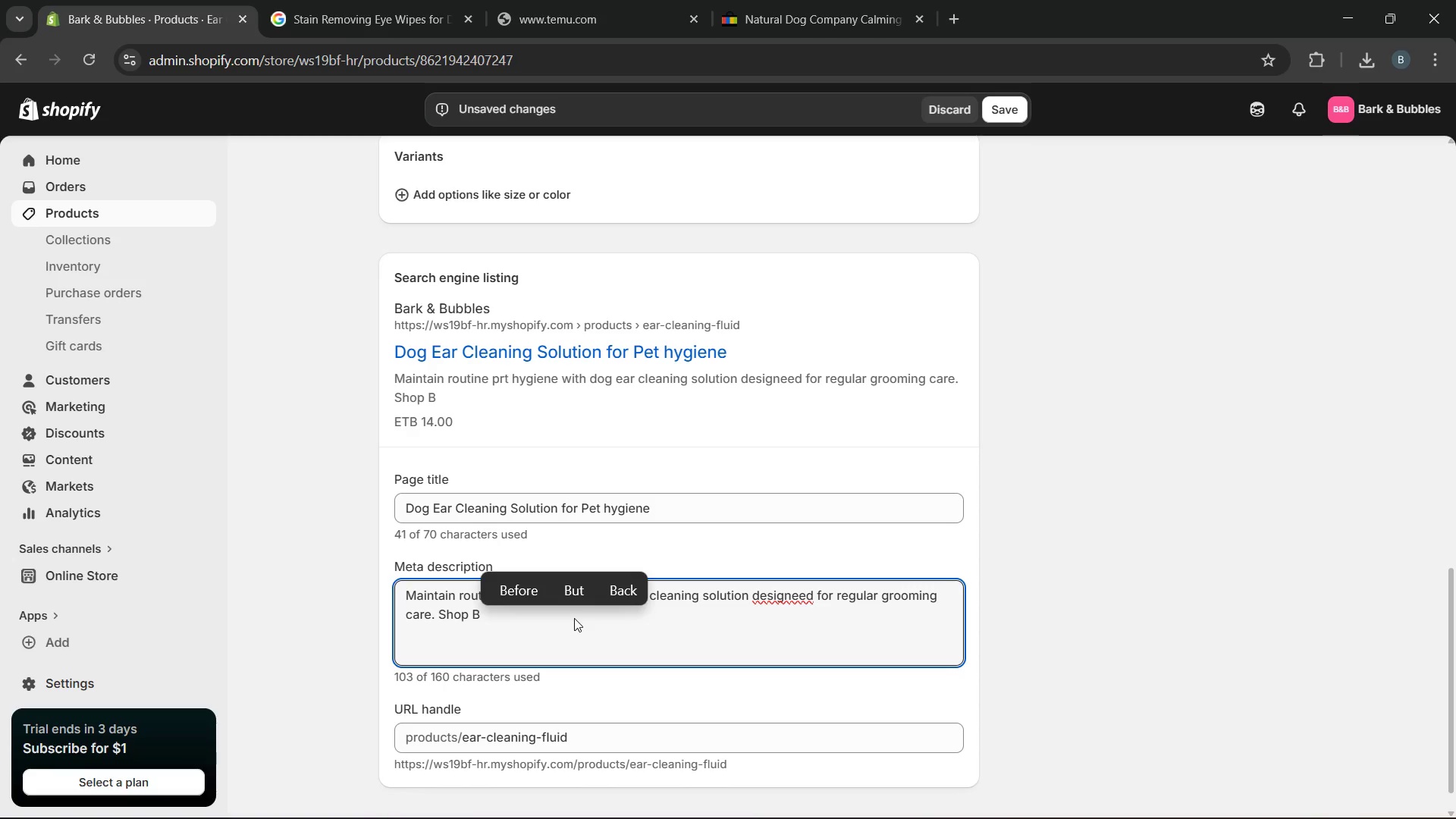 
key(Backspace)
 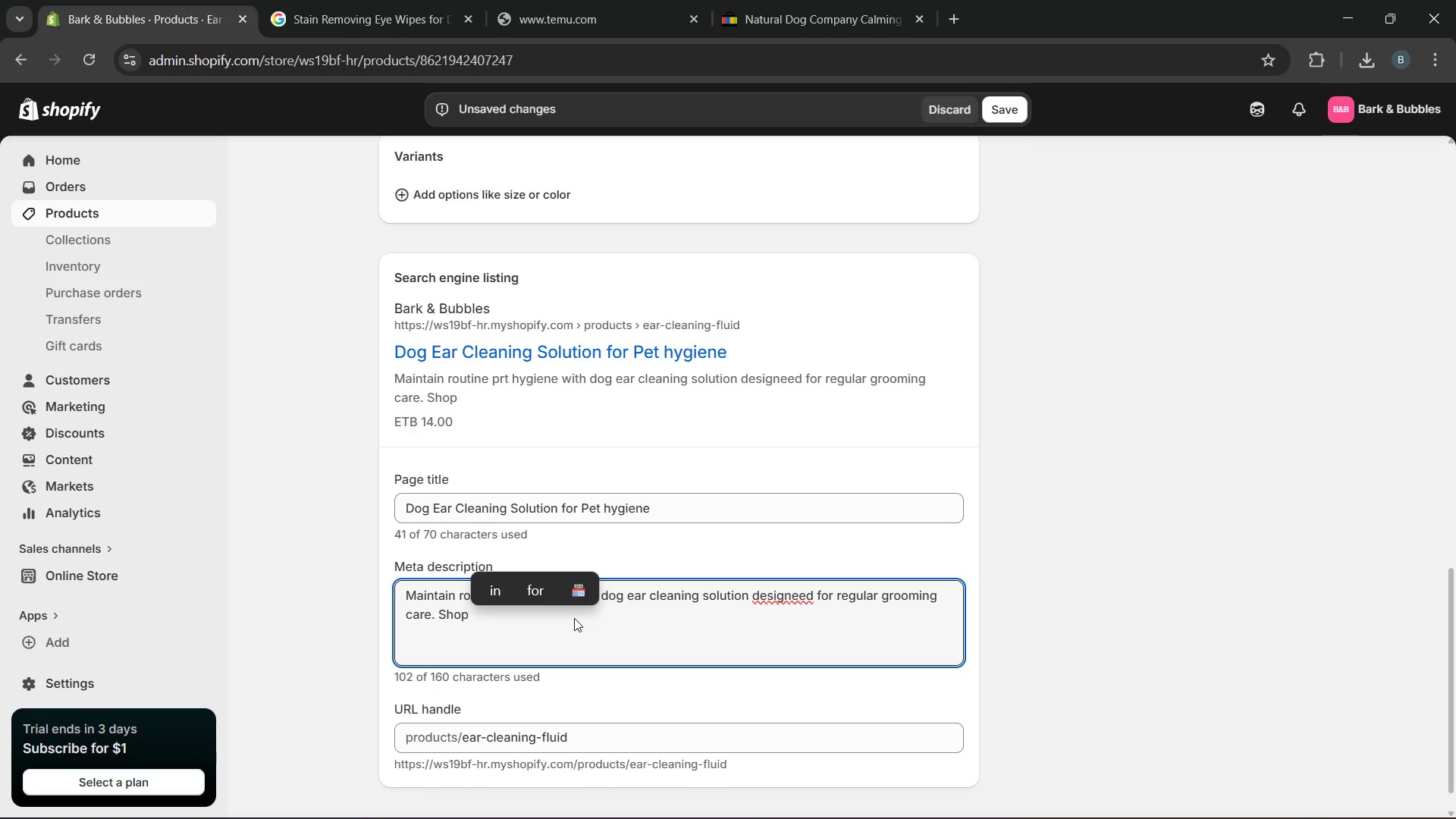 
type(your now)
 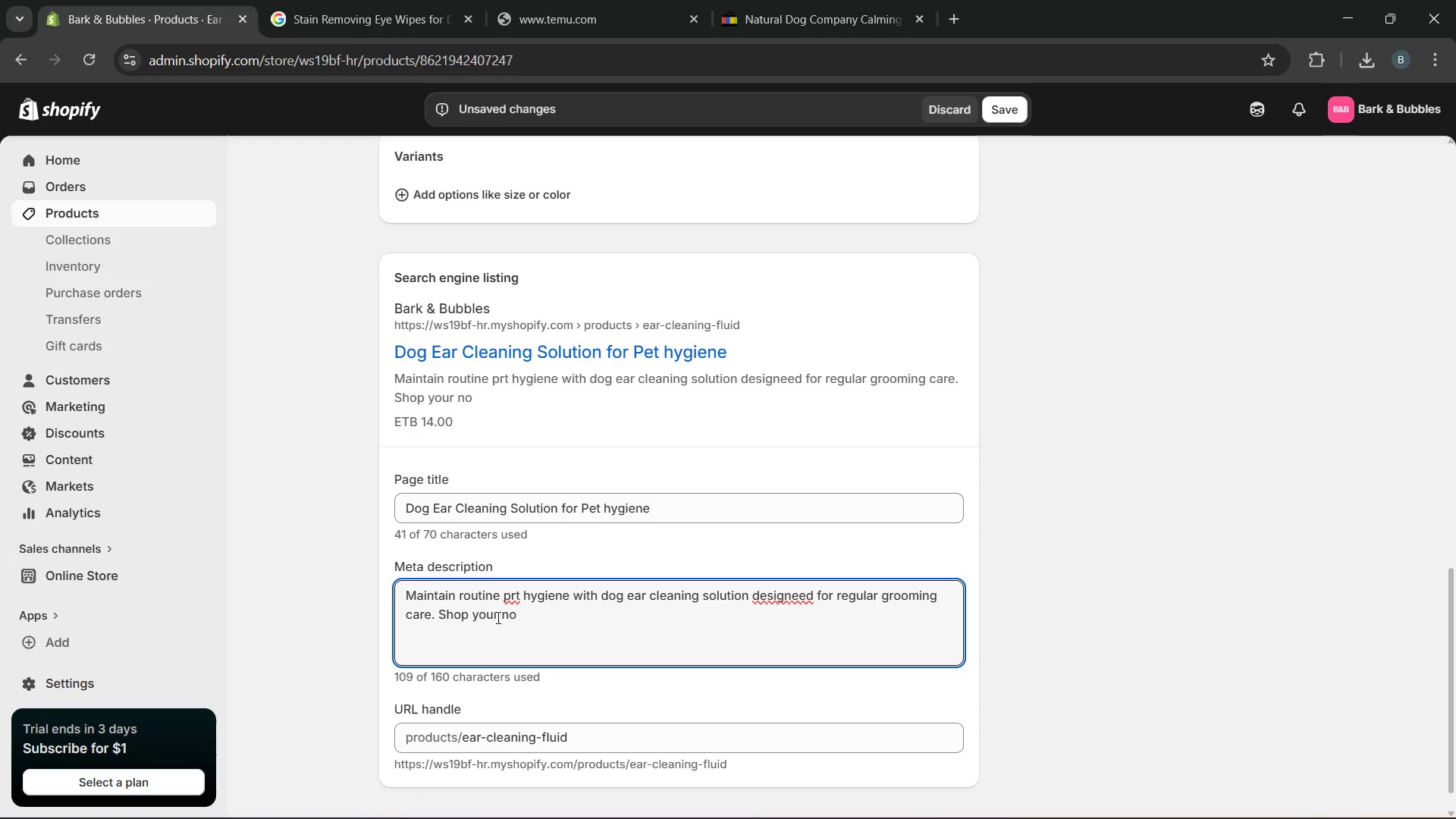 
left_click([496, 617])
 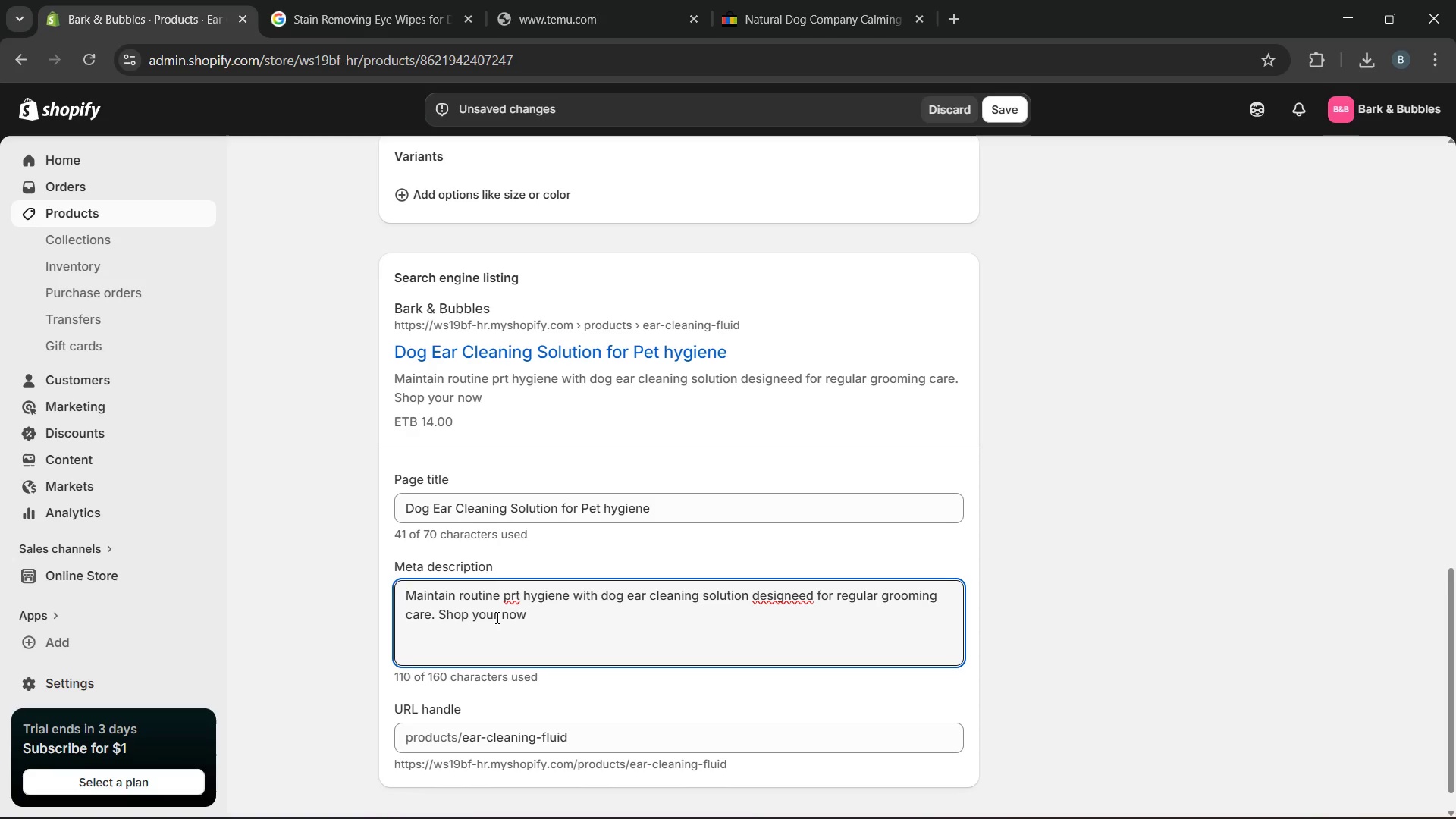 
key(S)
 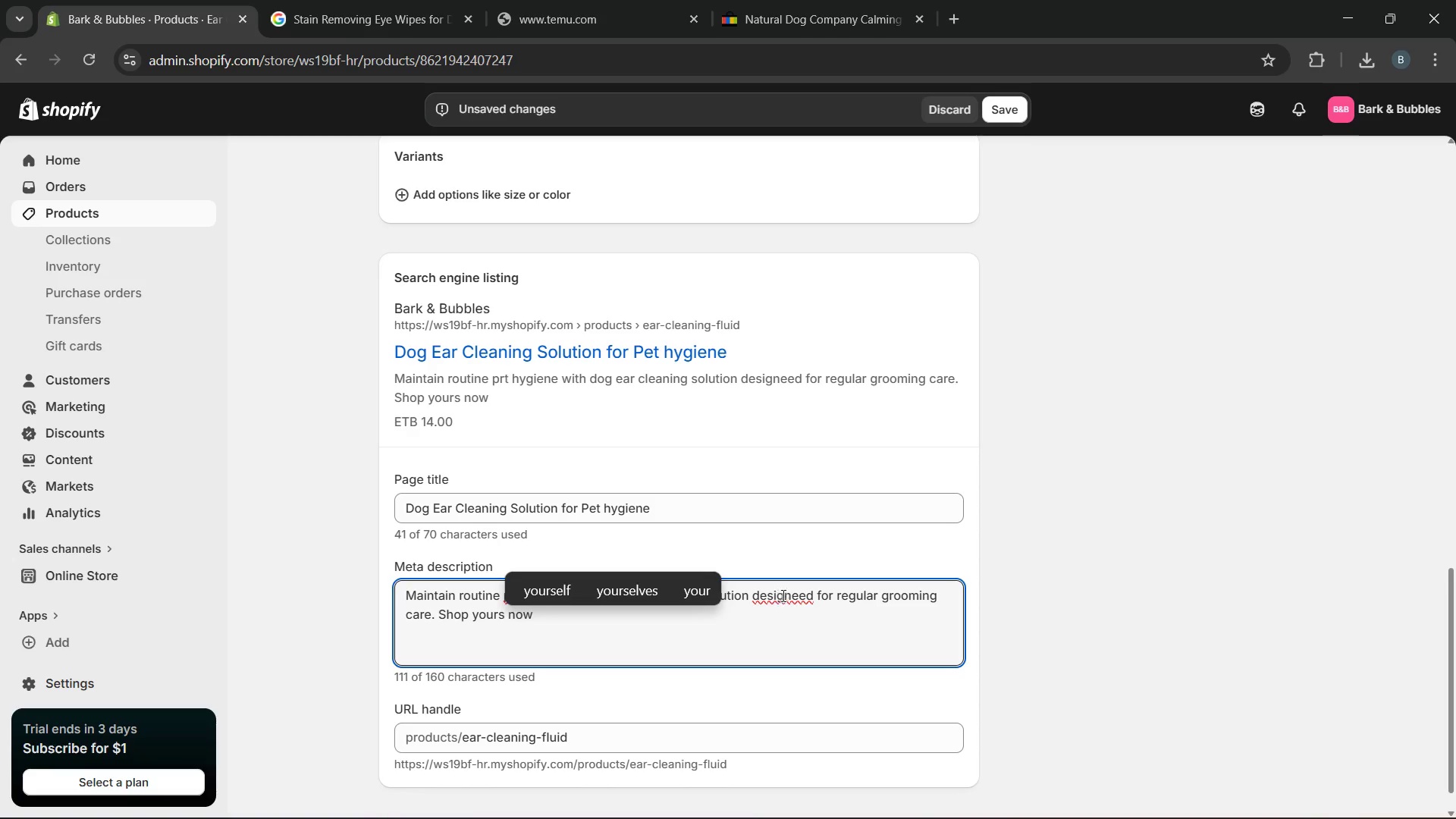 
left_click([804, 595])
 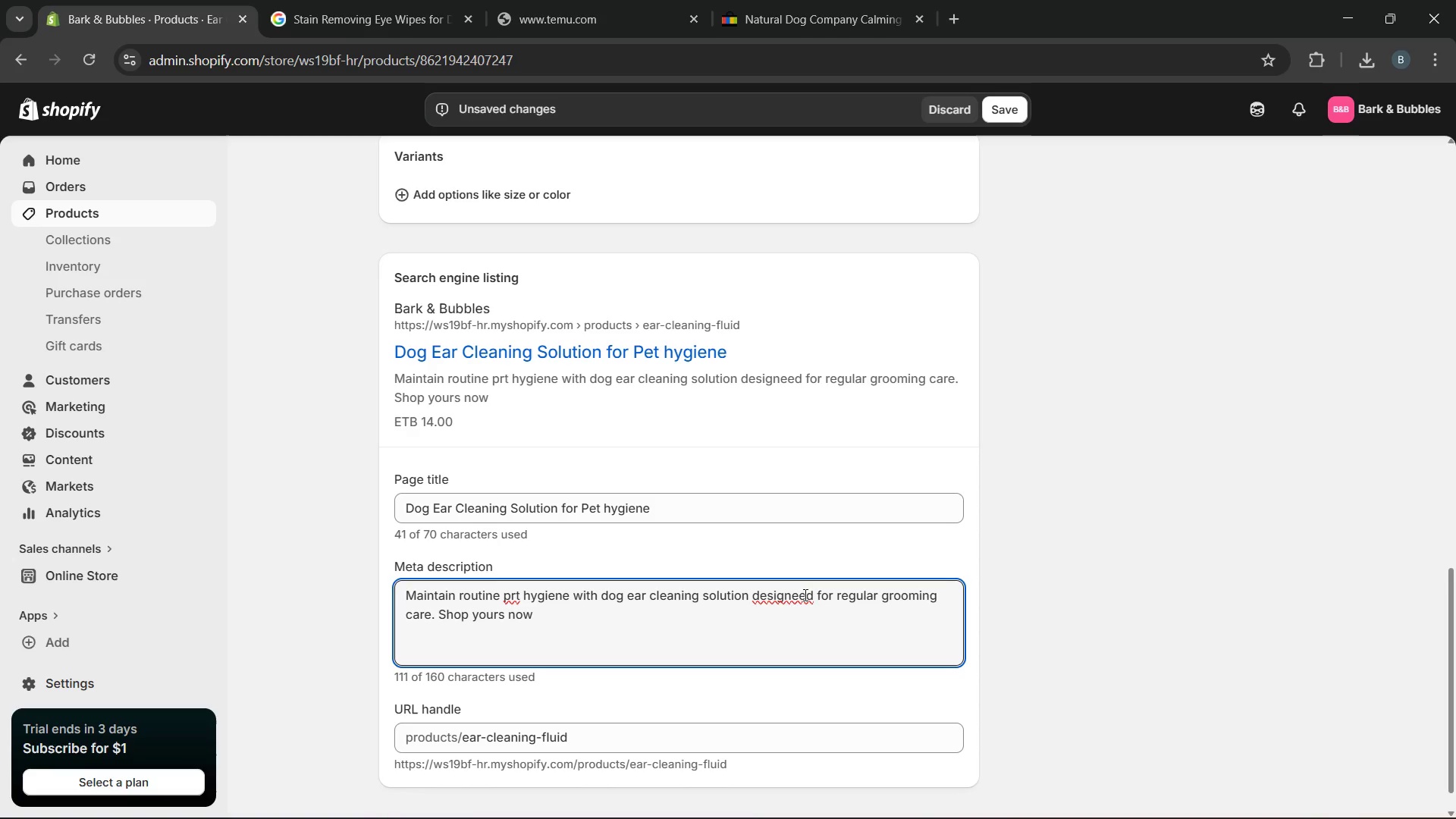 
key(Backspace)
 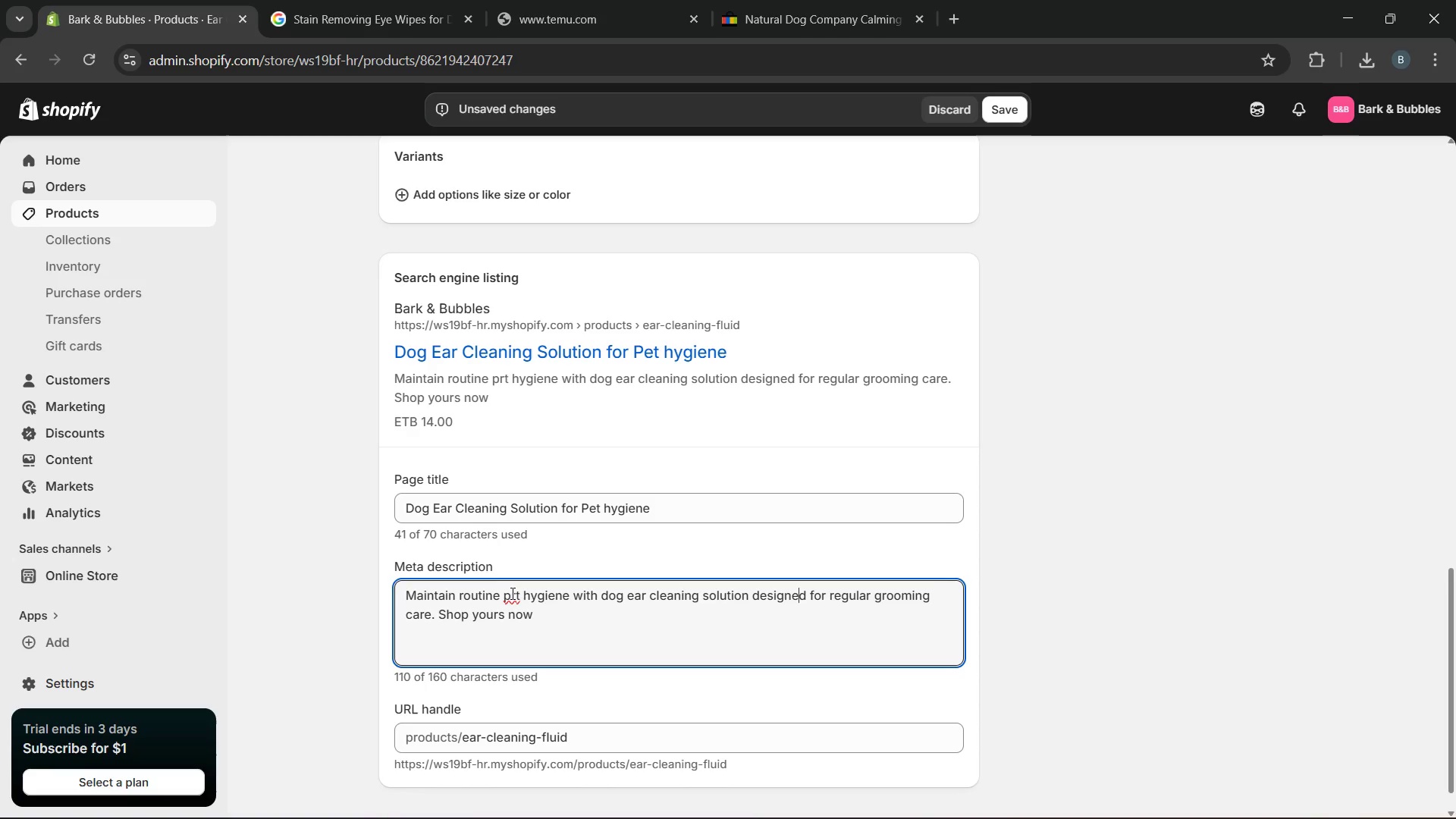 
left_click([516, 596])
 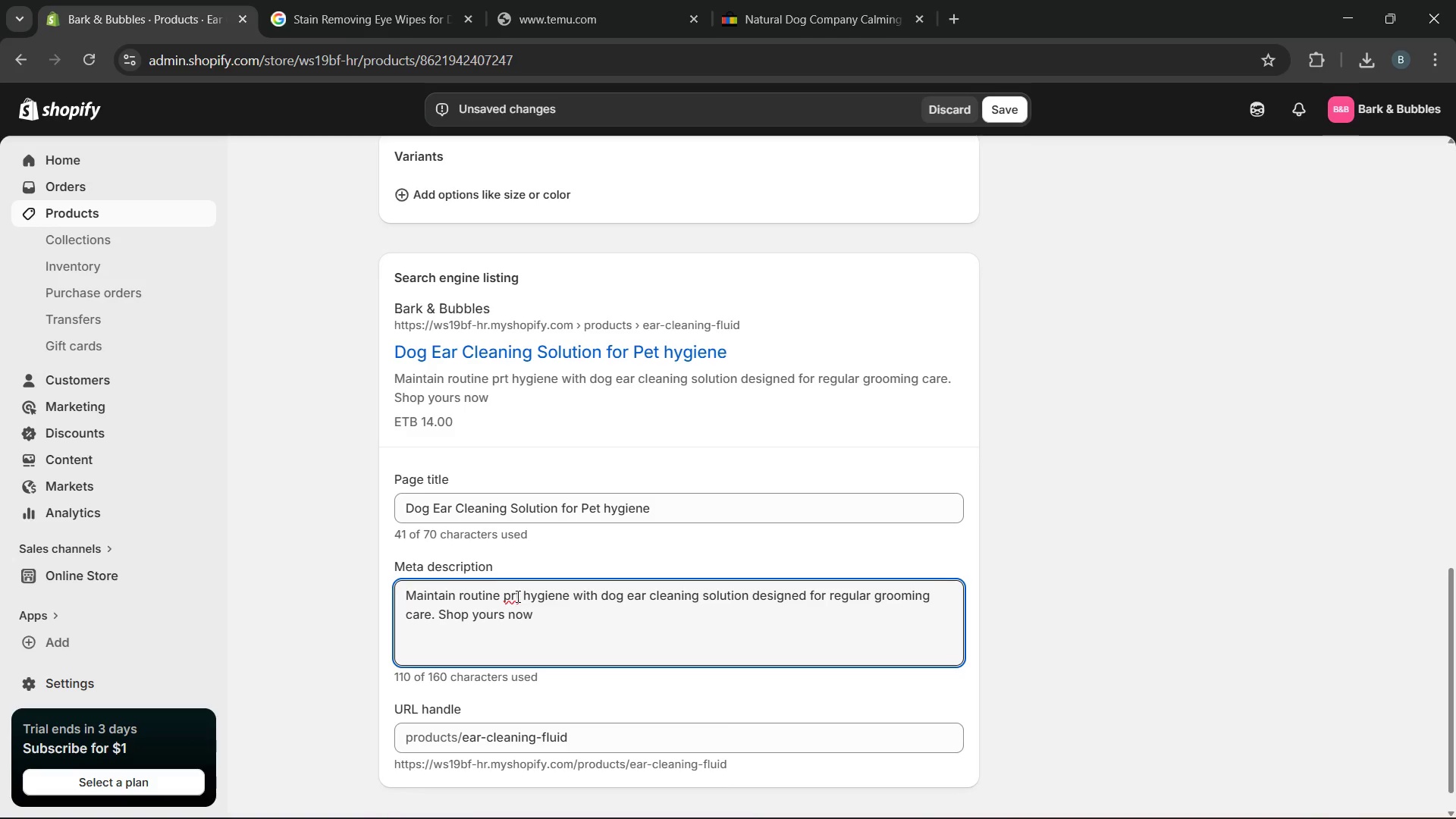 
key(Backspace)
 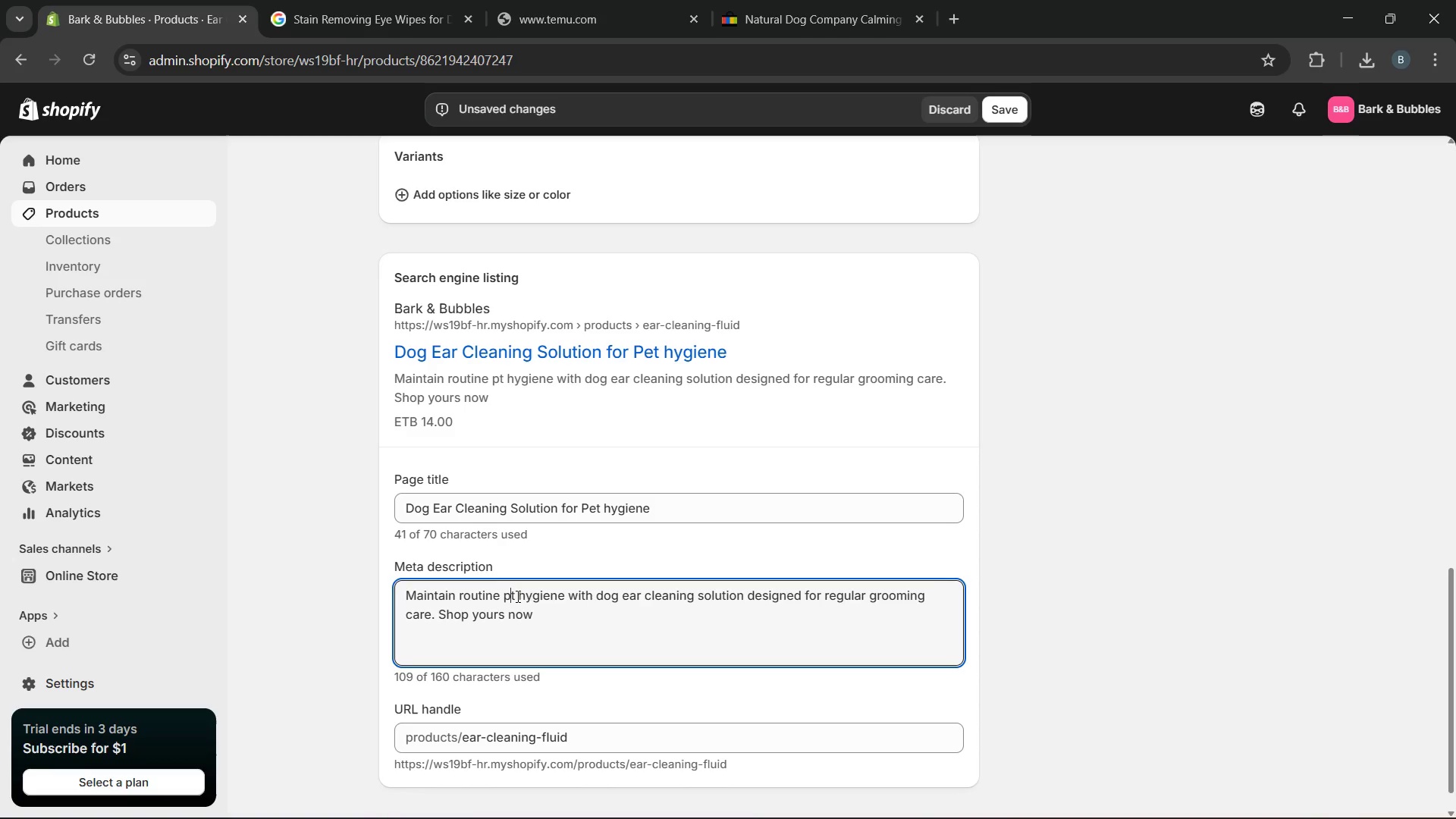 
key(E)
 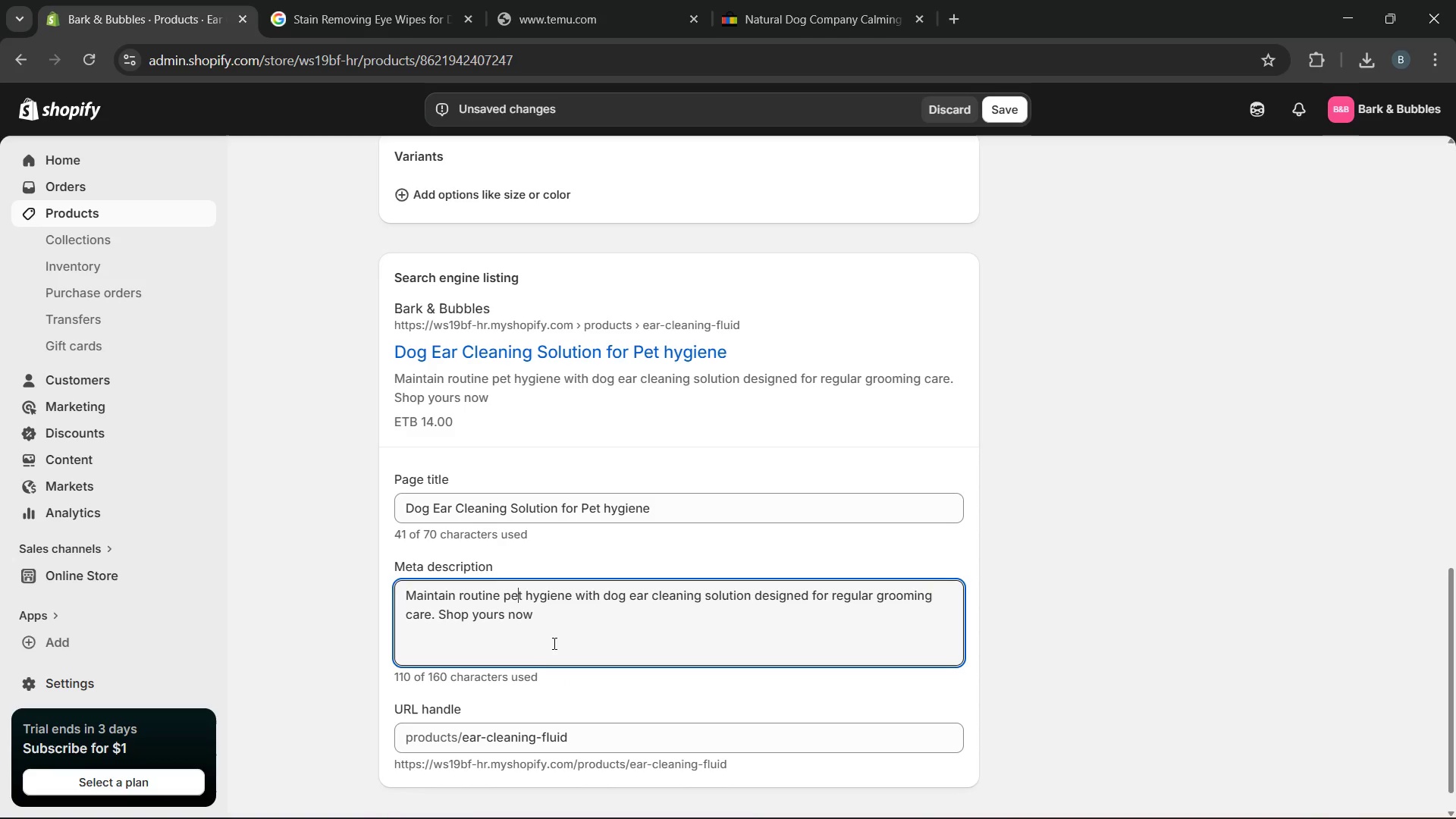 
left_click([548, 622])
 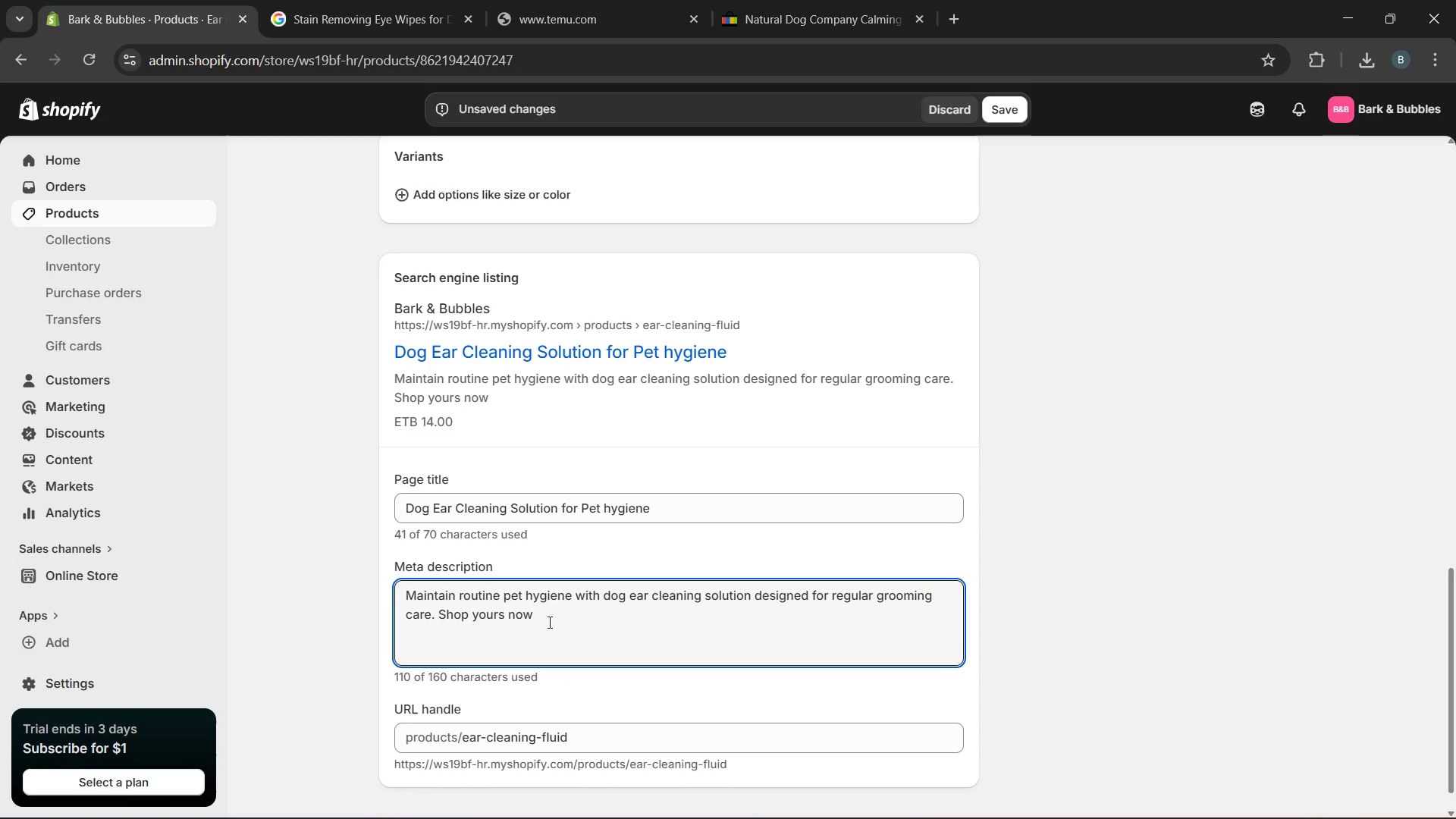 
key(Period)
 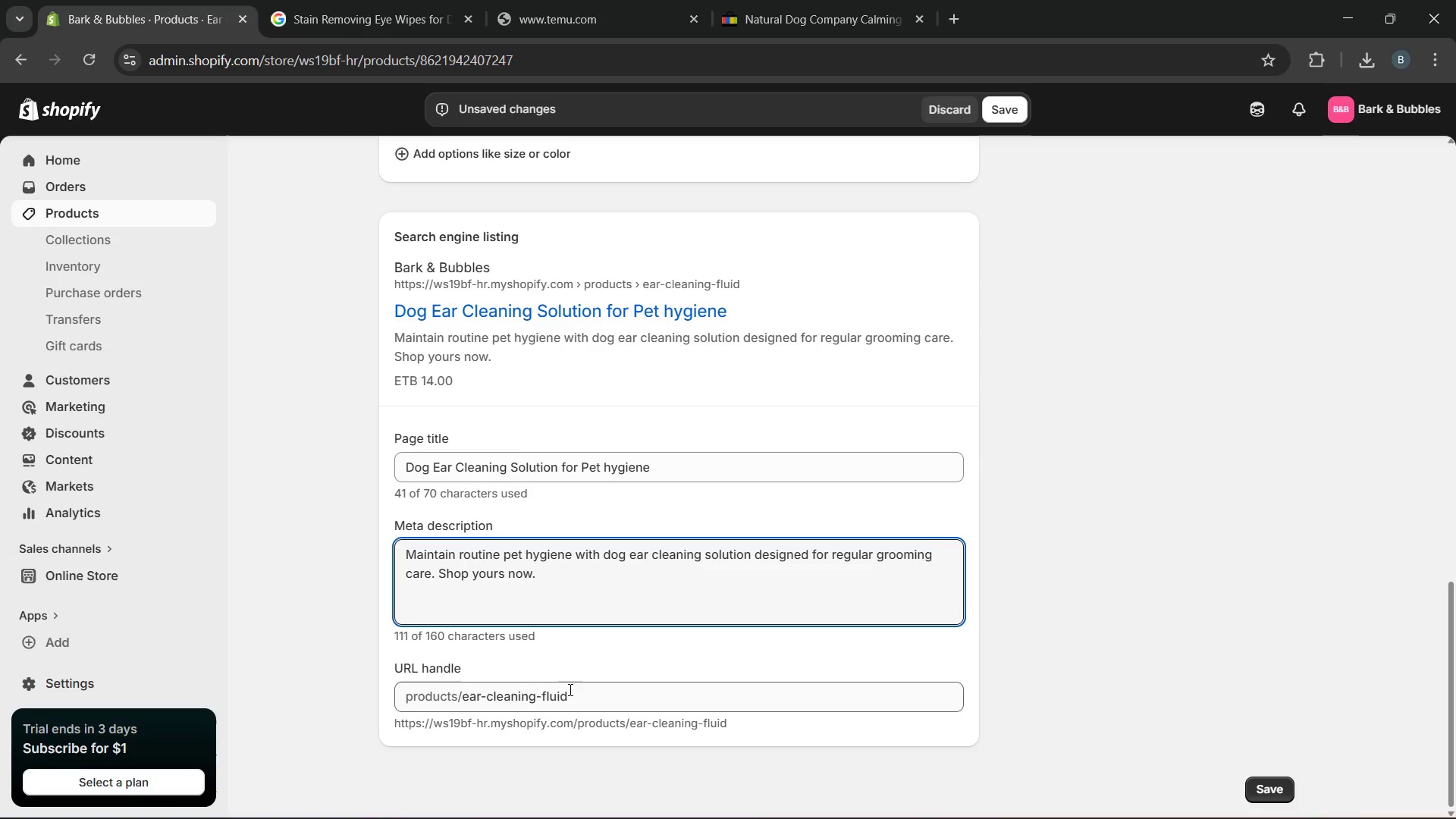 
left_click_drag(start_coordinate=[573, 704], to_coordinate=[455, 700])
 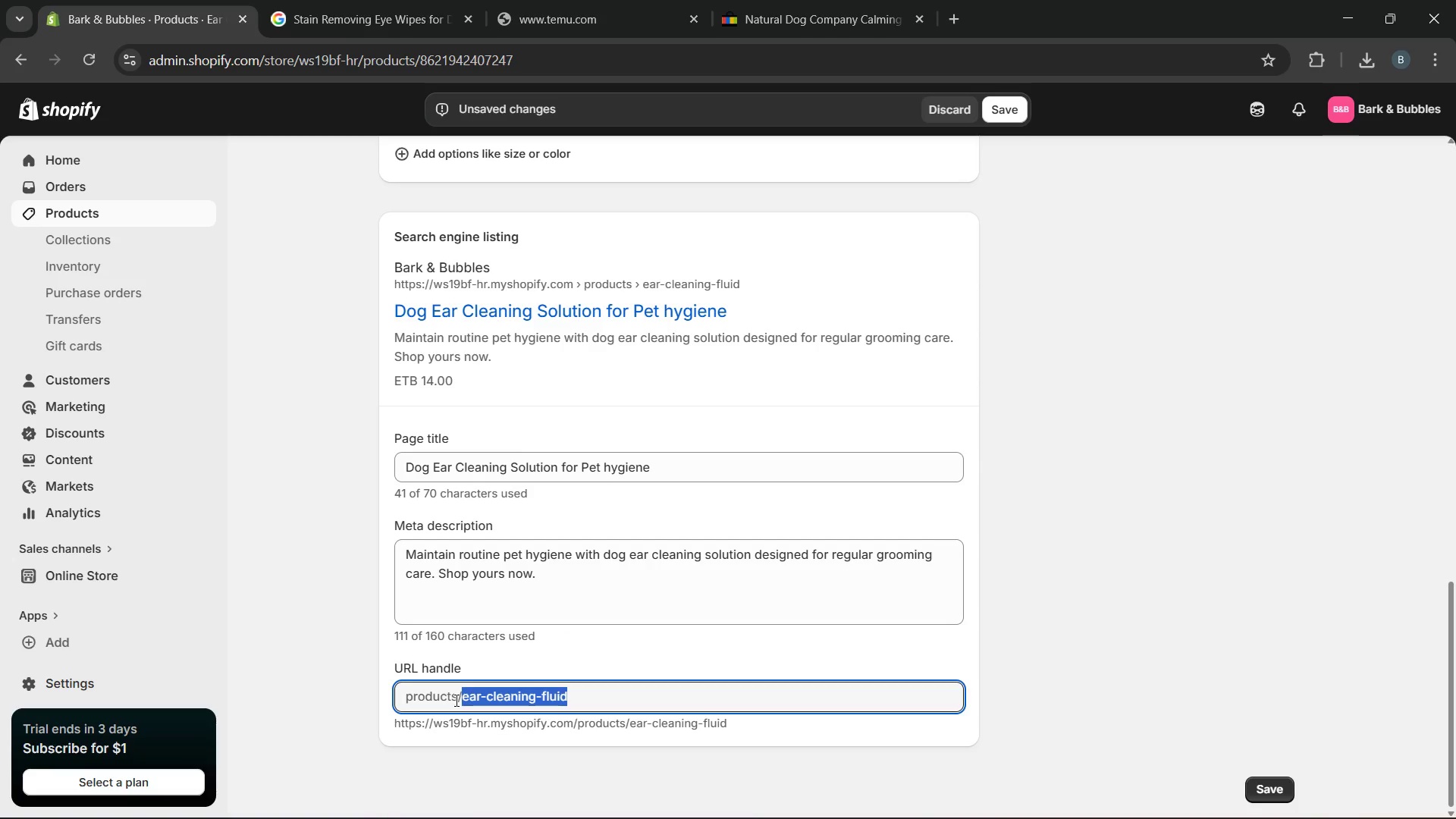 
type(dog-ear-cleaning-solution)
 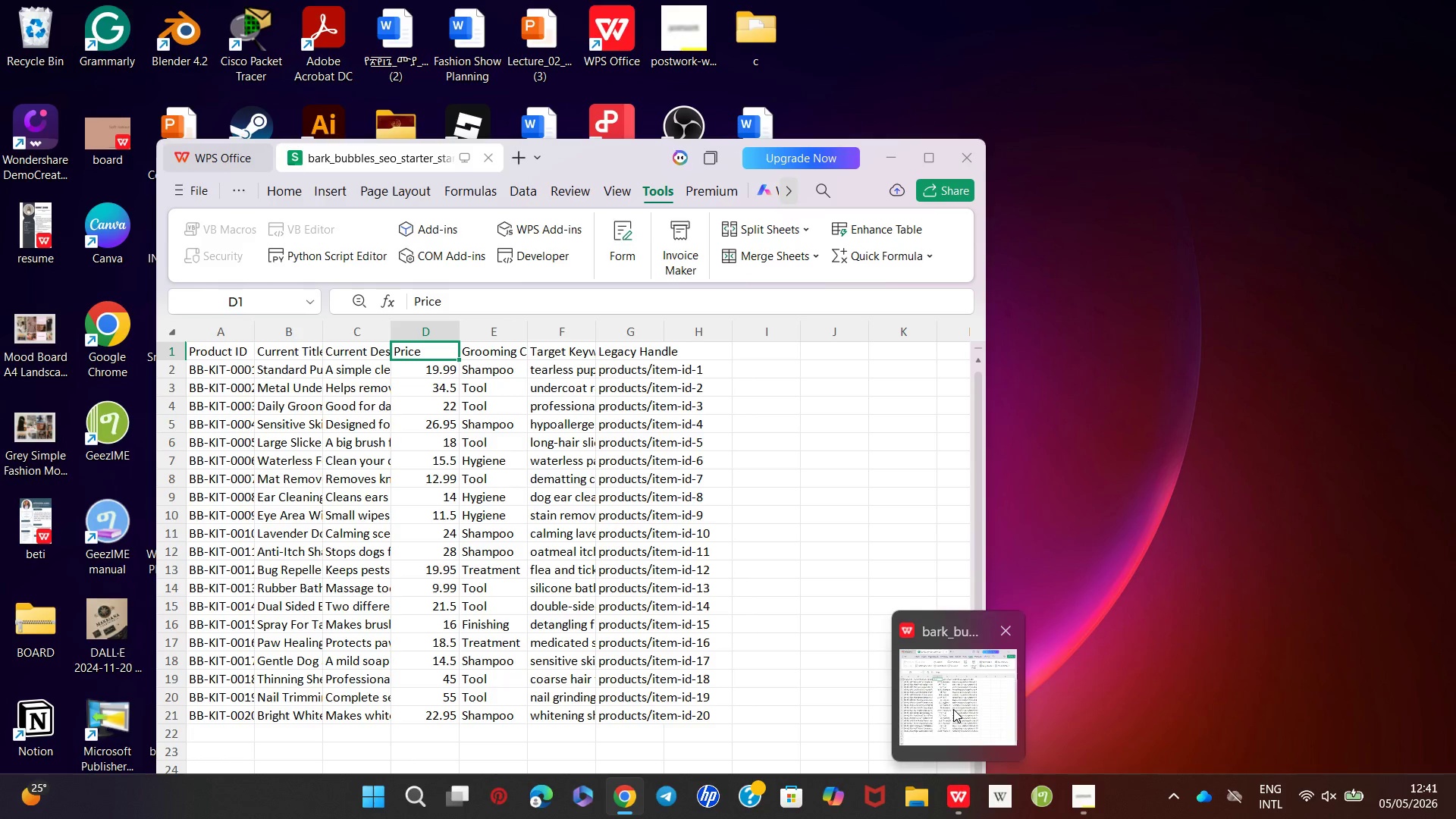 
wait(23.75)
 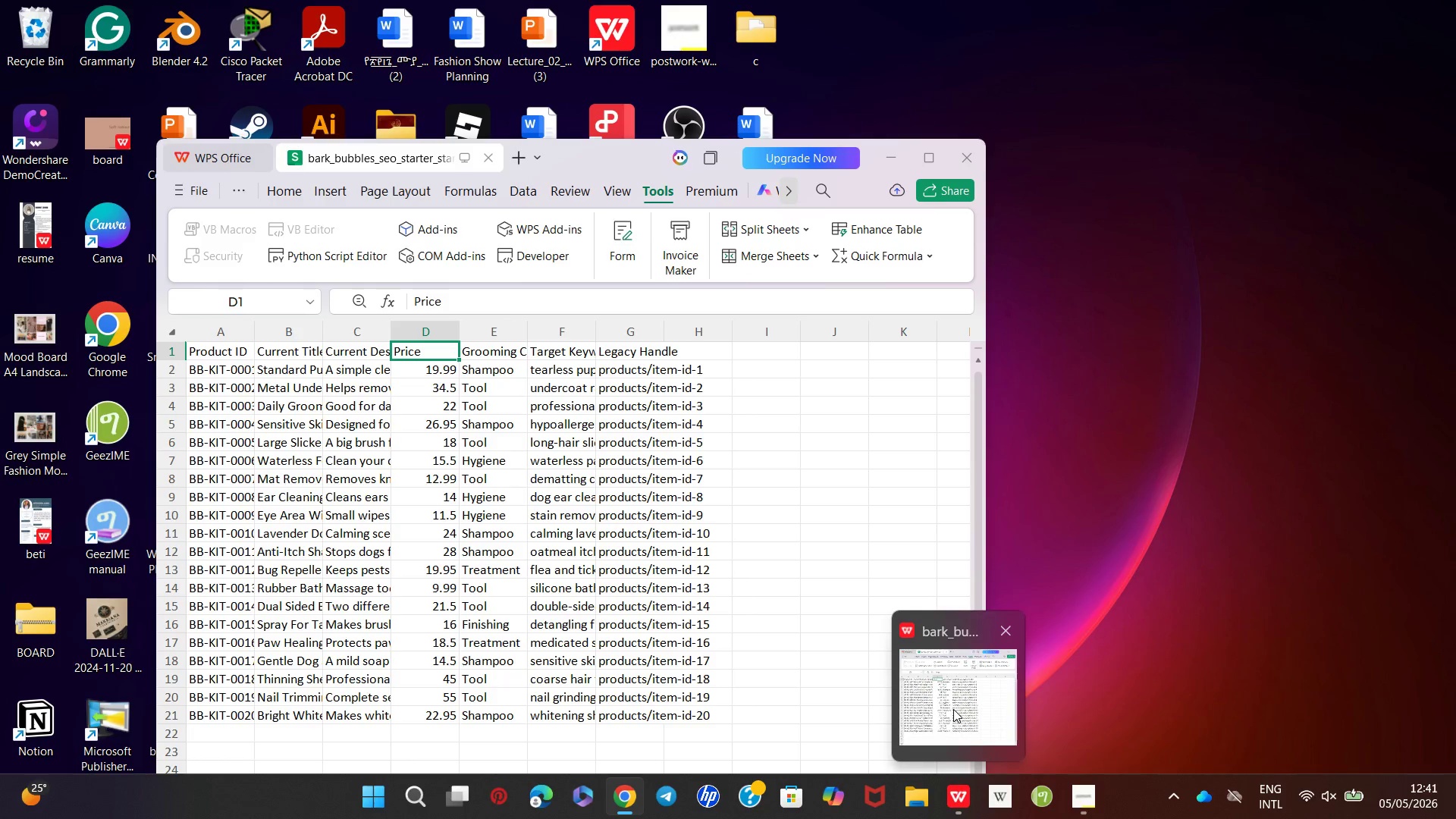 
left_click_drag(start_coordinate=[503, 783], to_coordinate=[394, 805])
 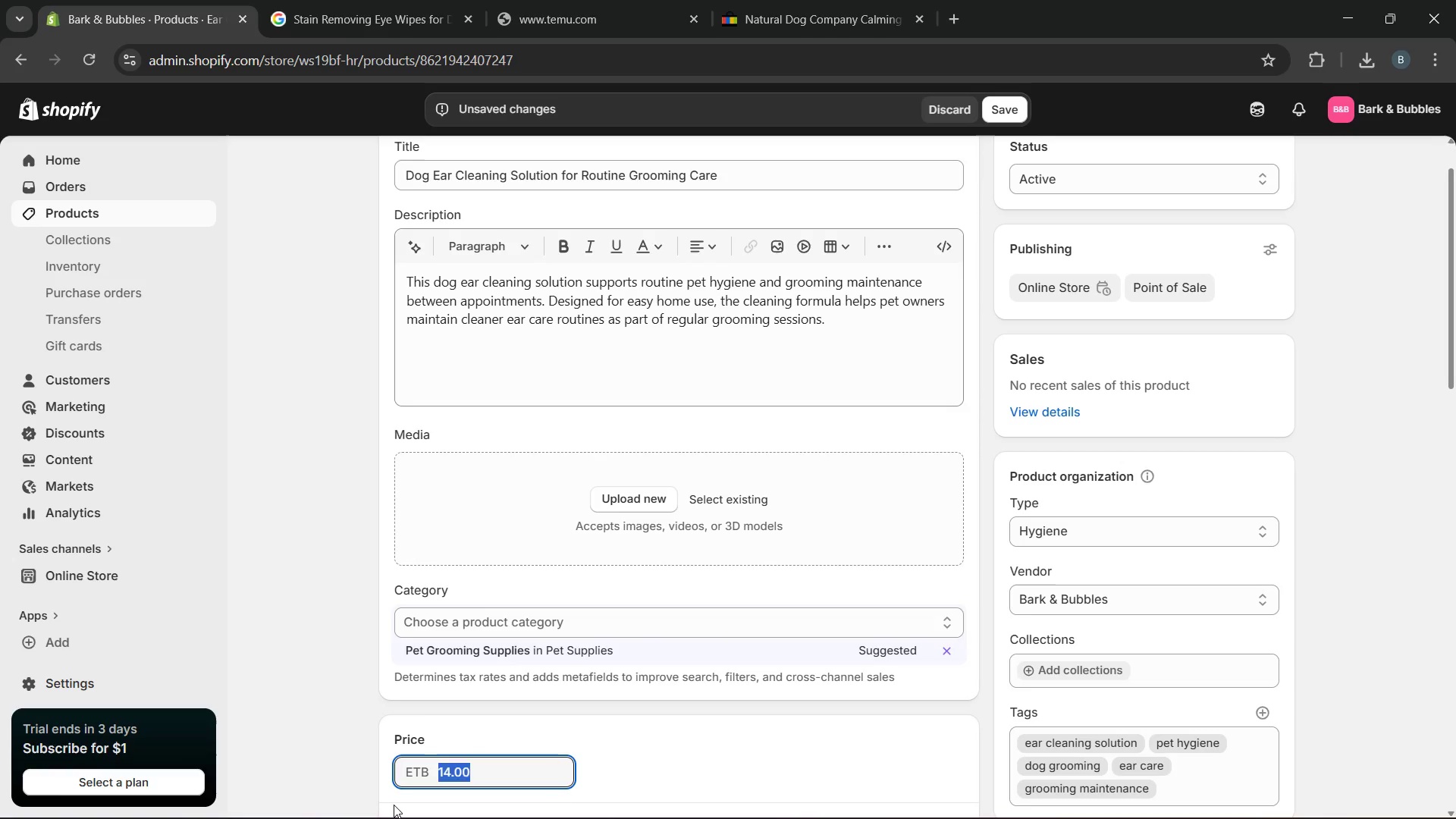 
hold_key(key=1, duration=0.34)
 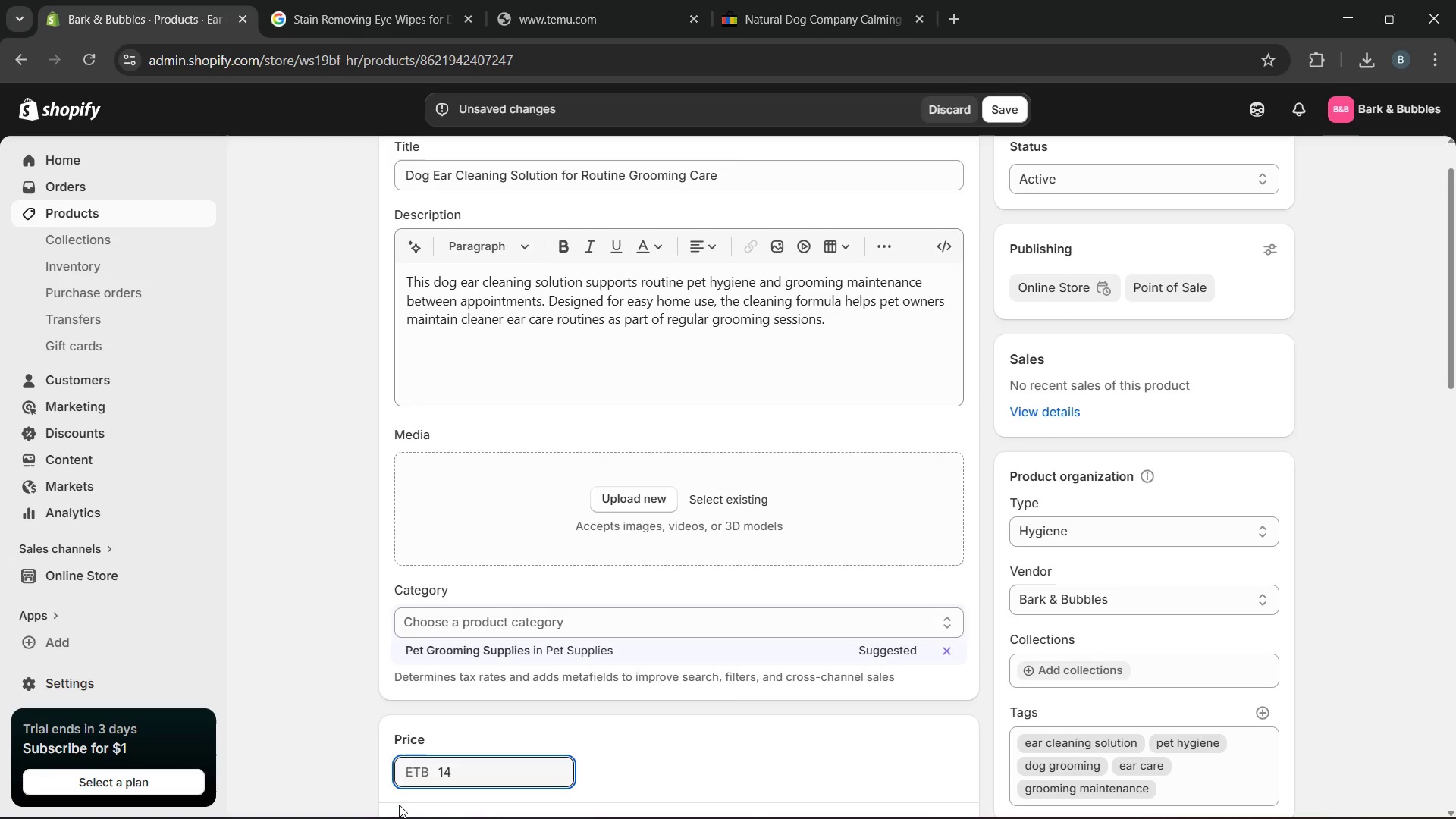 
key(4)
 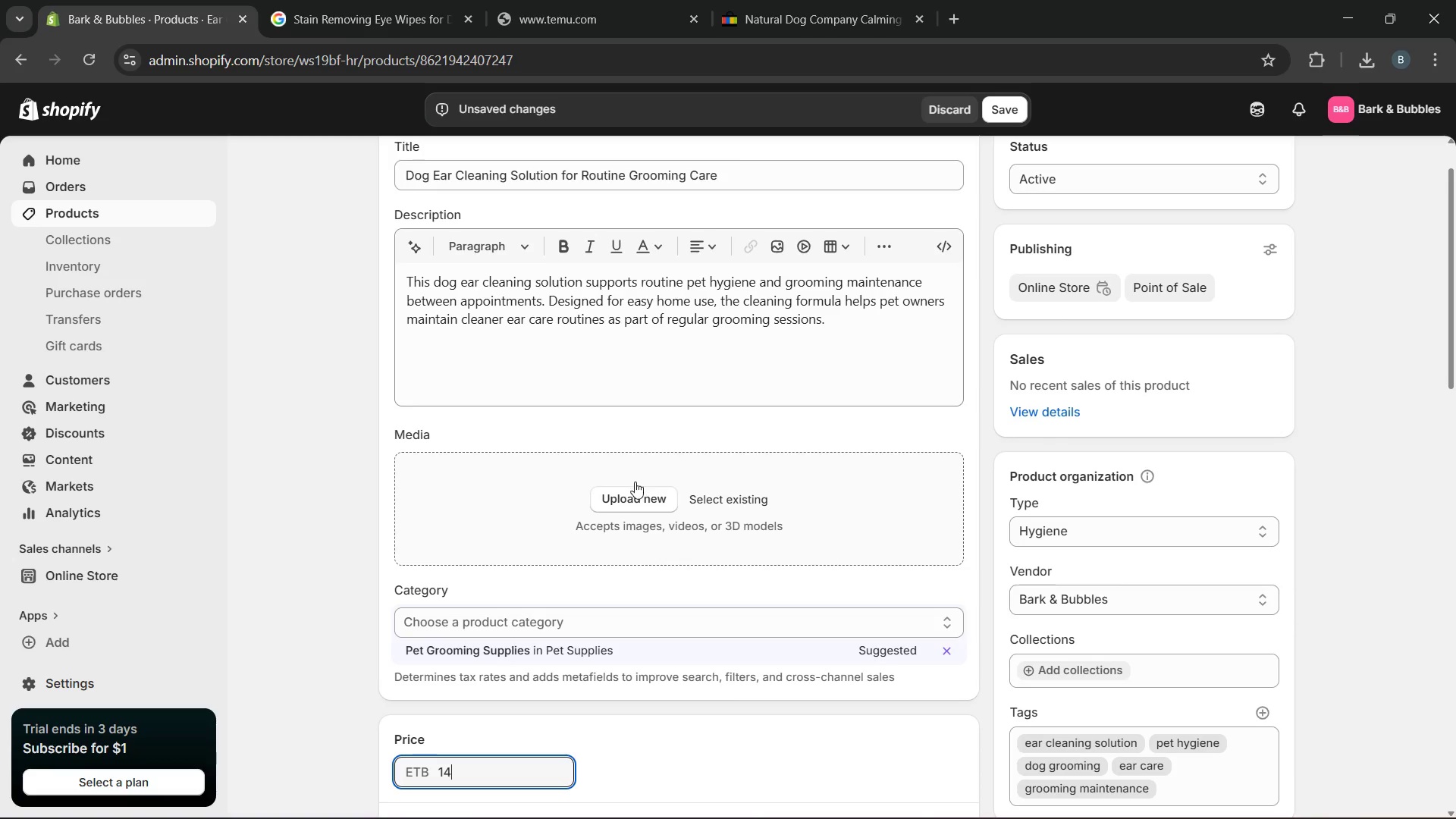 
left_click([629, 496])
 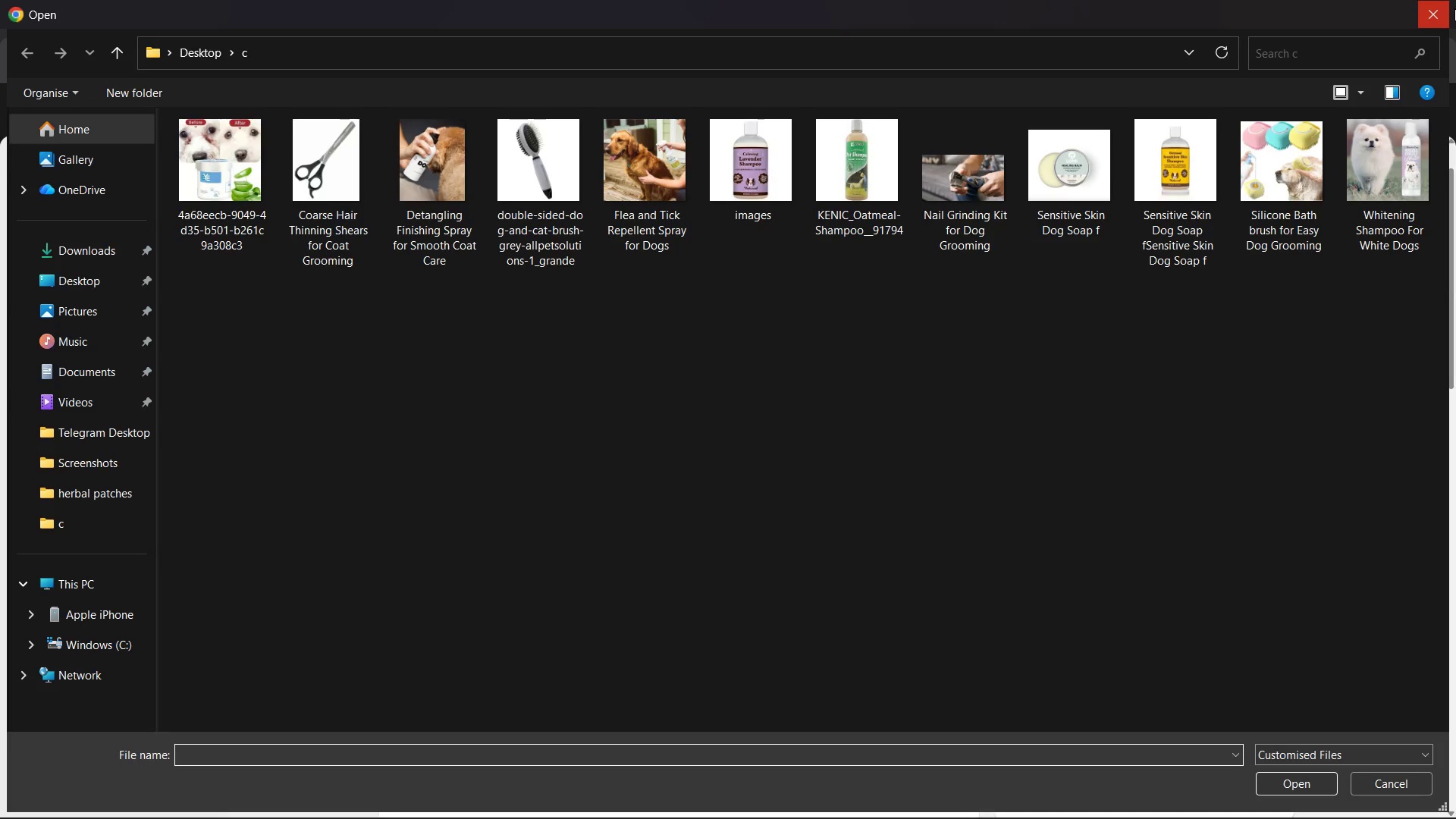 
left_click([1431, 17])
 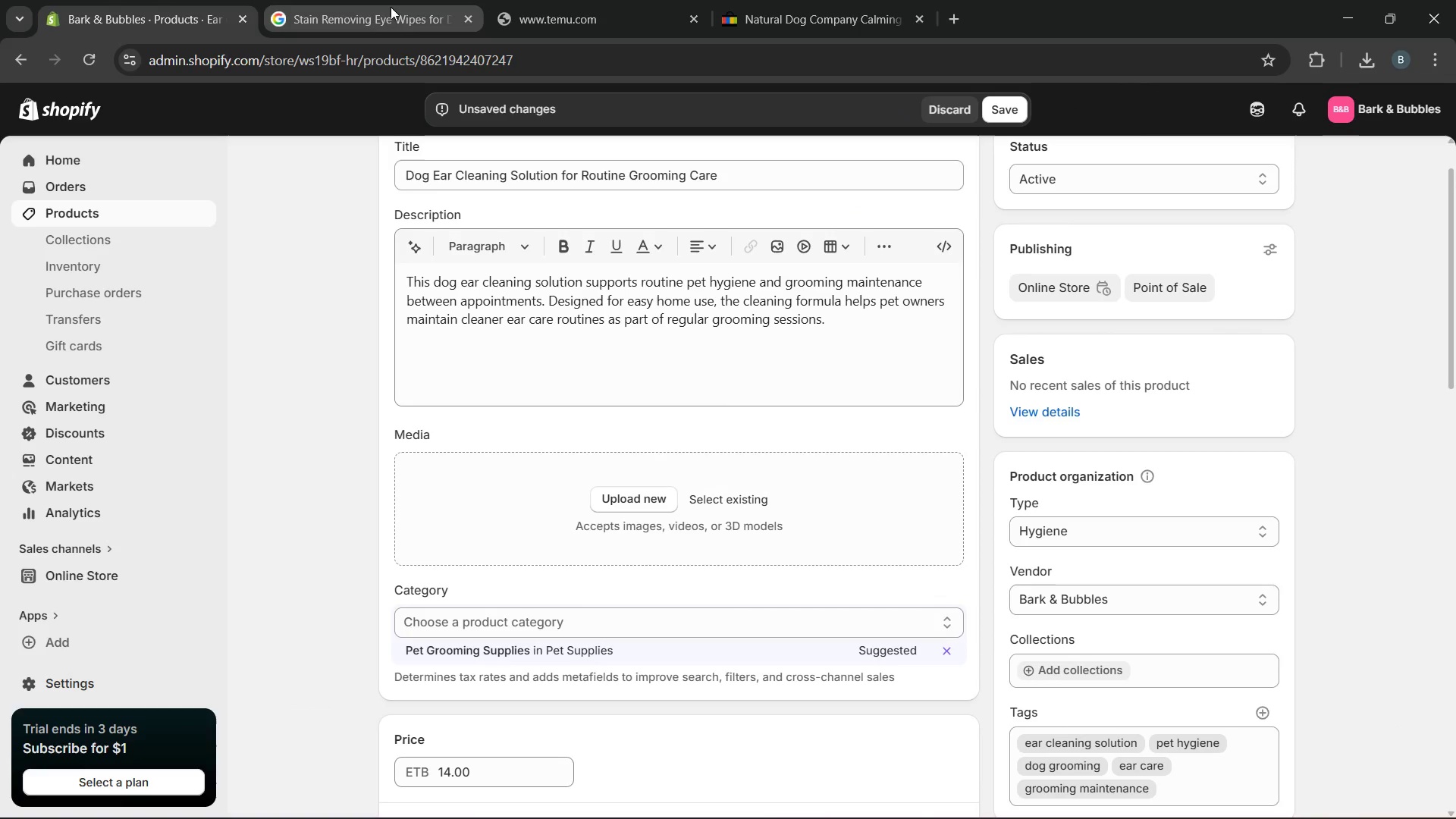 
left_click([391, 7])
 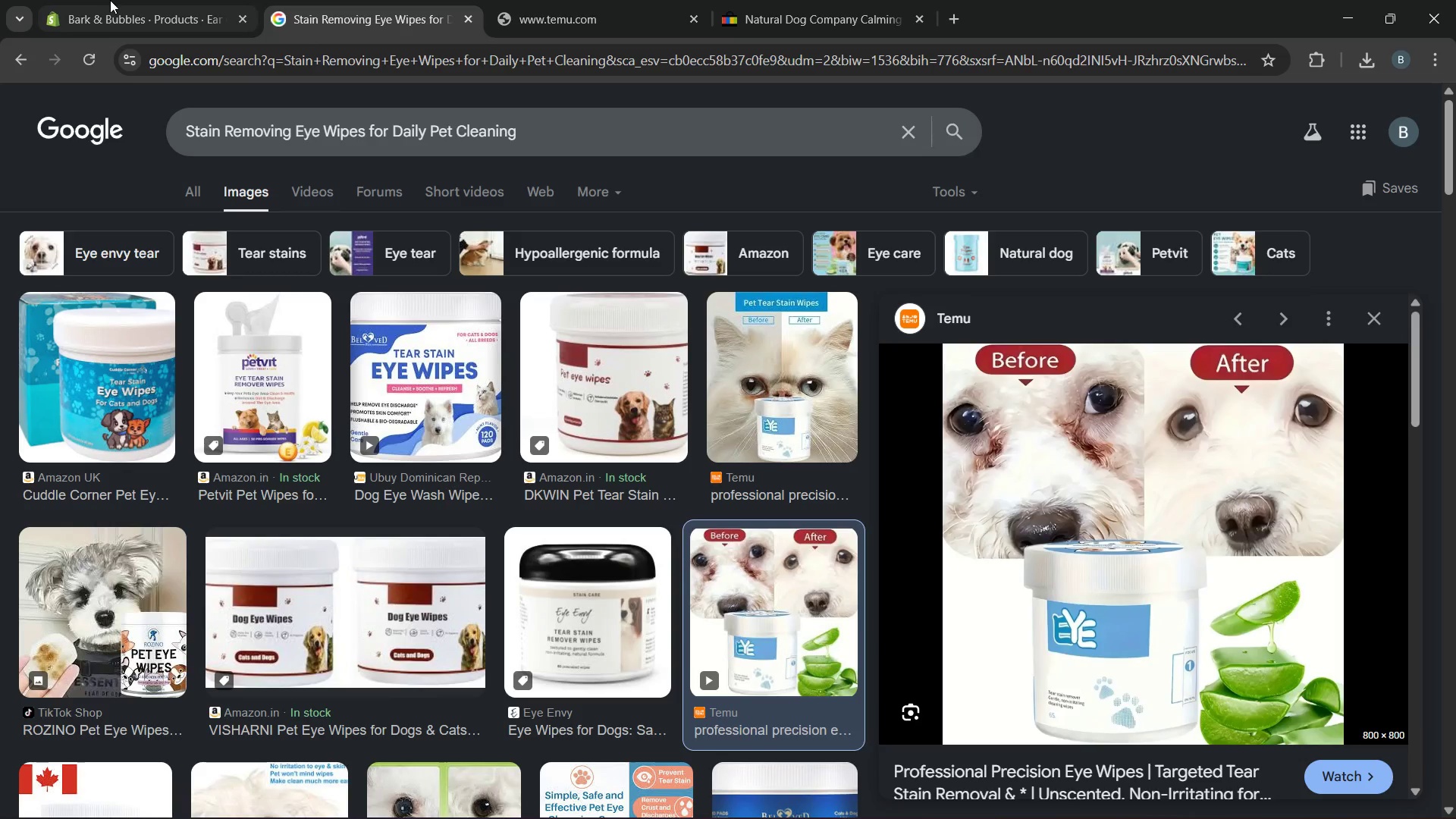 
left_click([108, 1])
 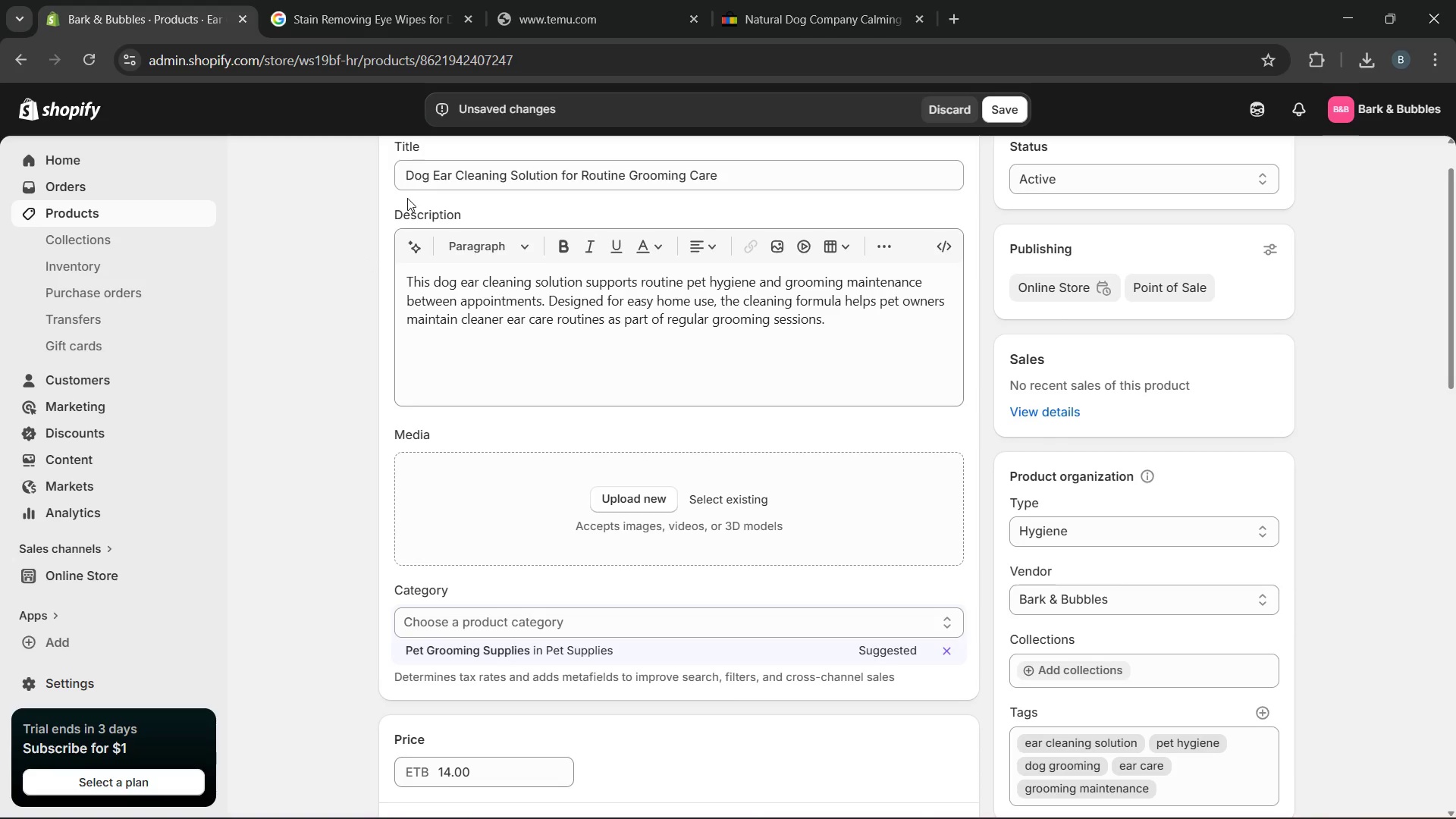 
left_click_drag(start_coordinate=[413, 193], to_coordinate=[424, 171])
 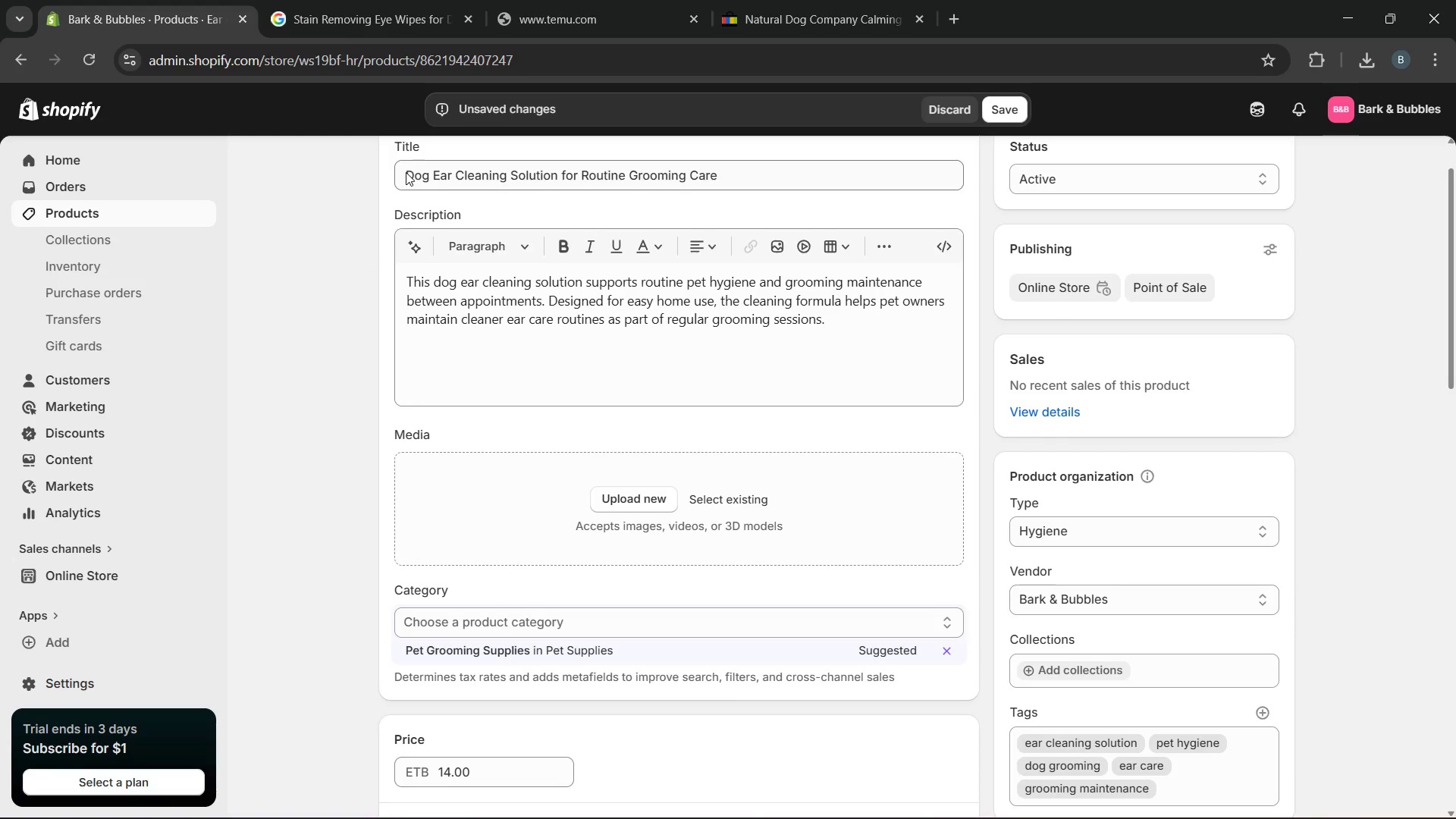 
left_click_drag(start_coordinate=[406, 172], to_coordinate=[558, 143])
 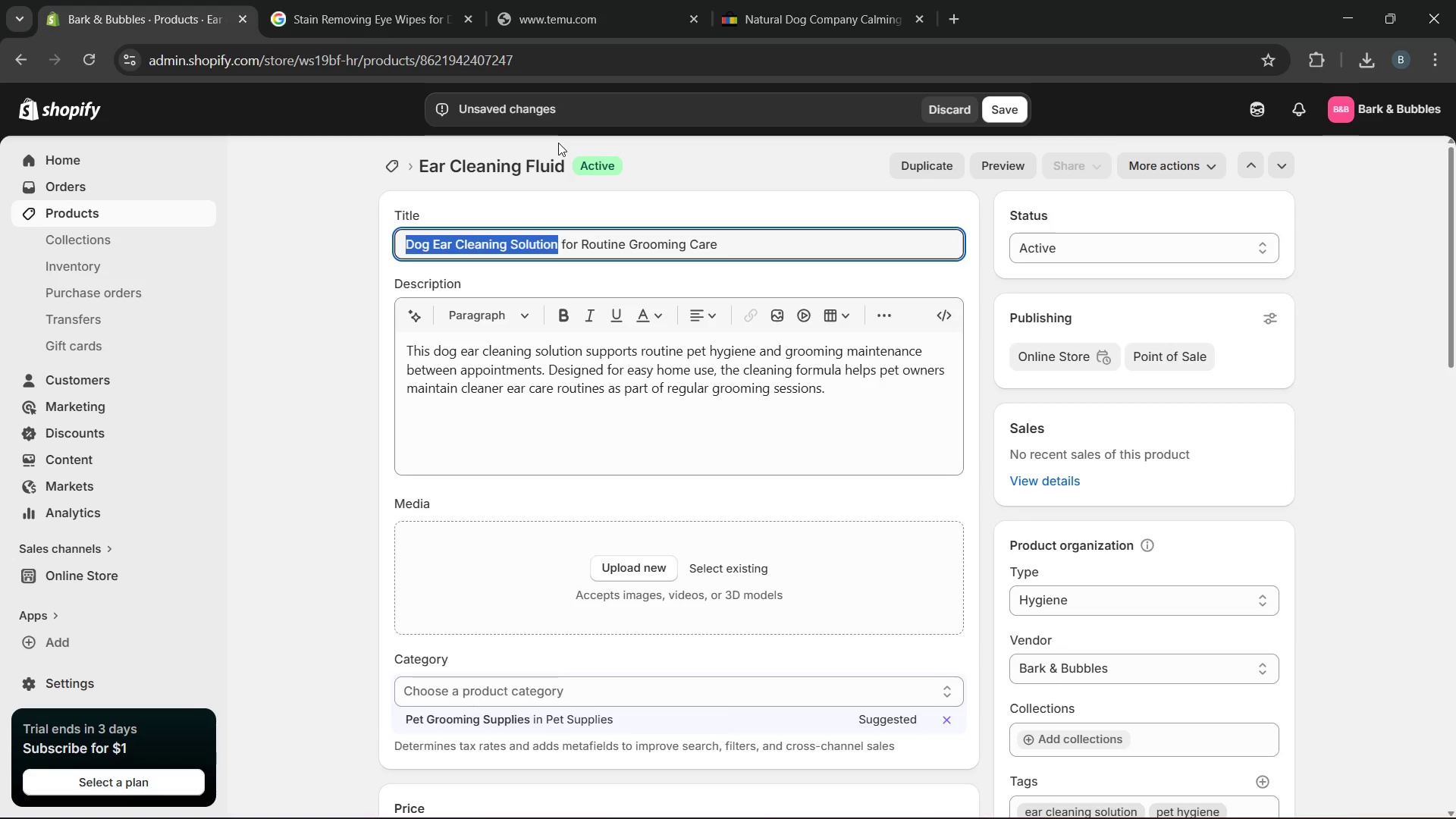 
key(Control+C)
 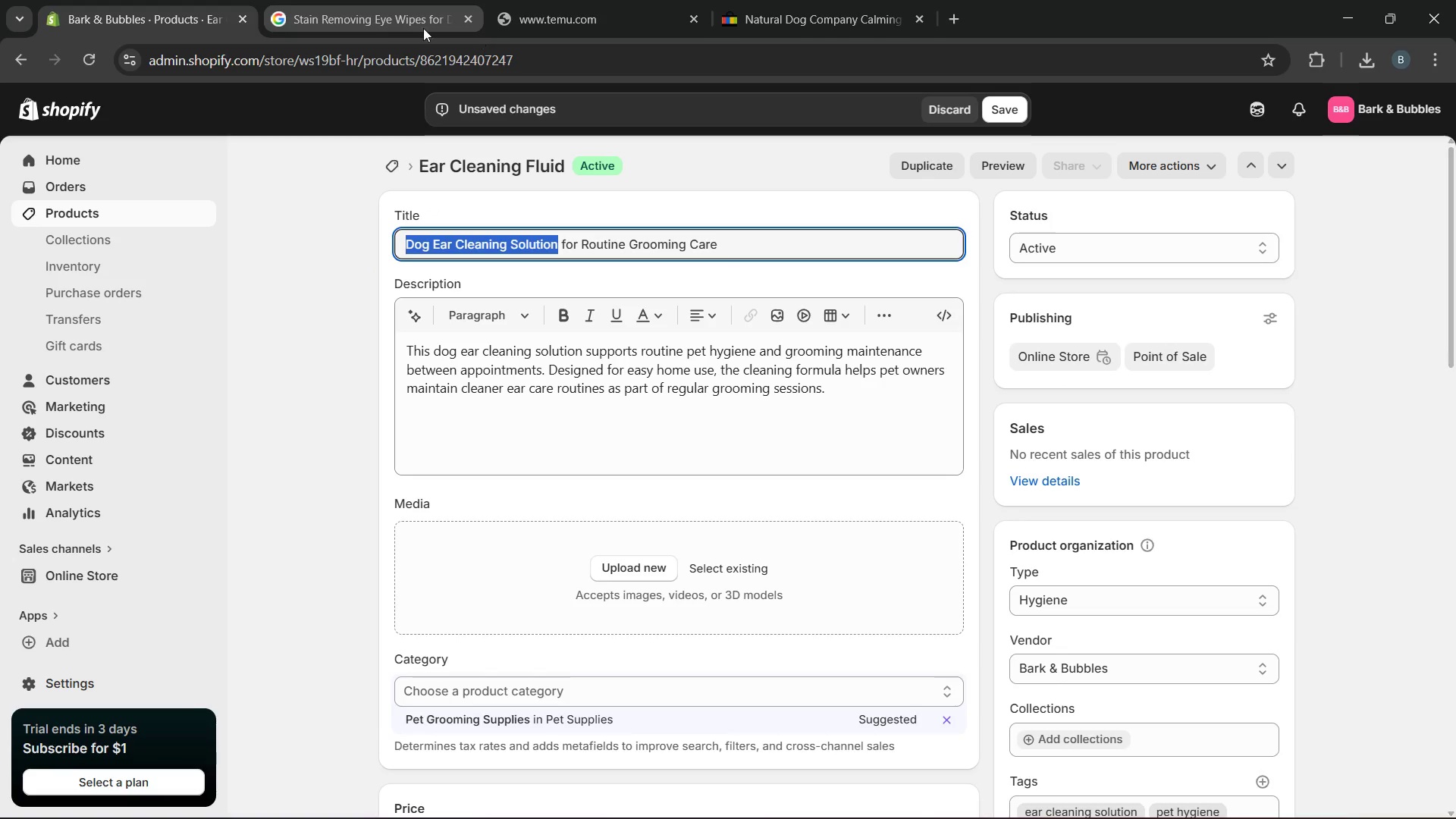 
left_click([409, 28])
 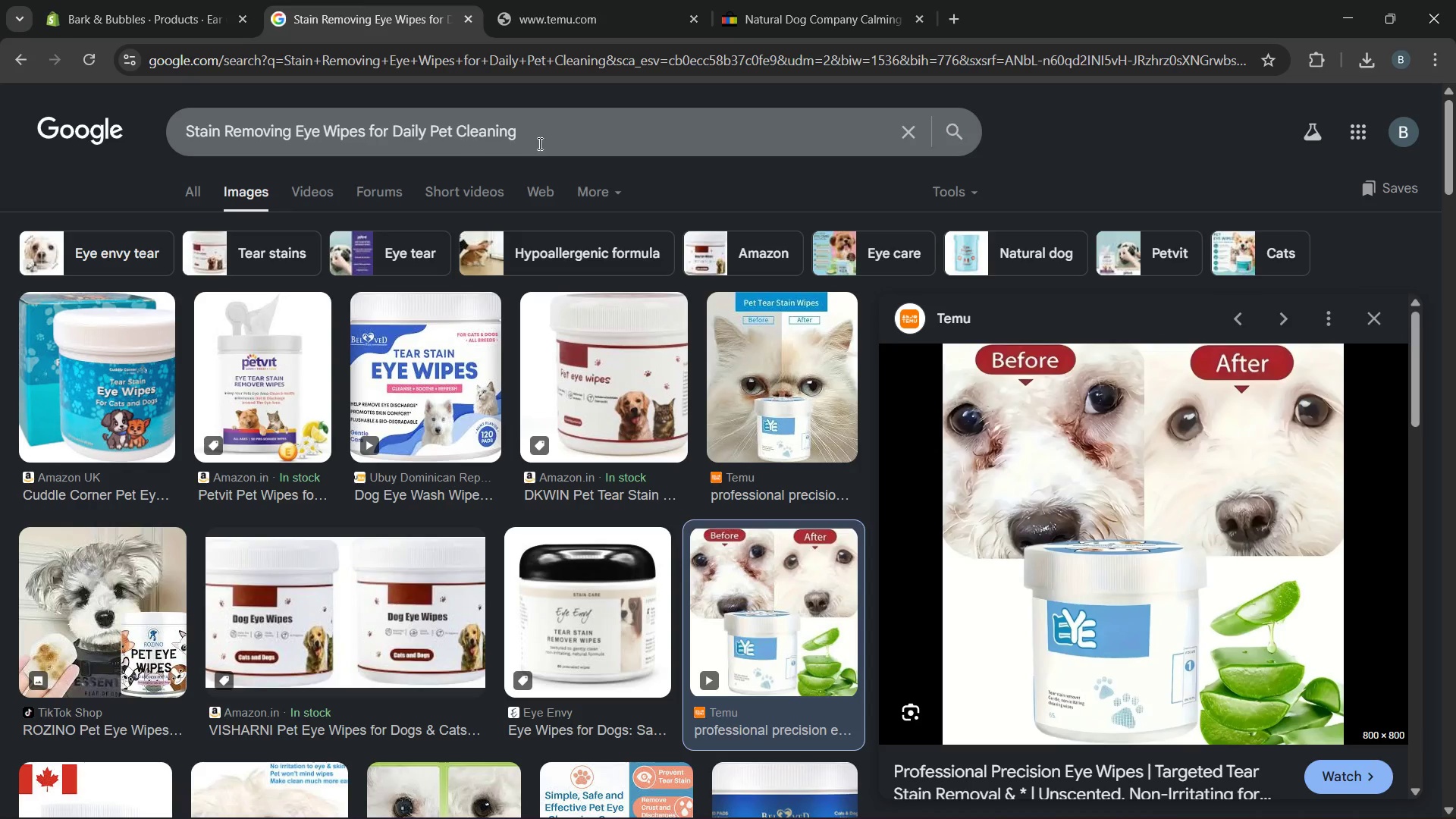 
left_click_drag(start_coordinate=[545, 143], to_coordinate=[146, 165])
 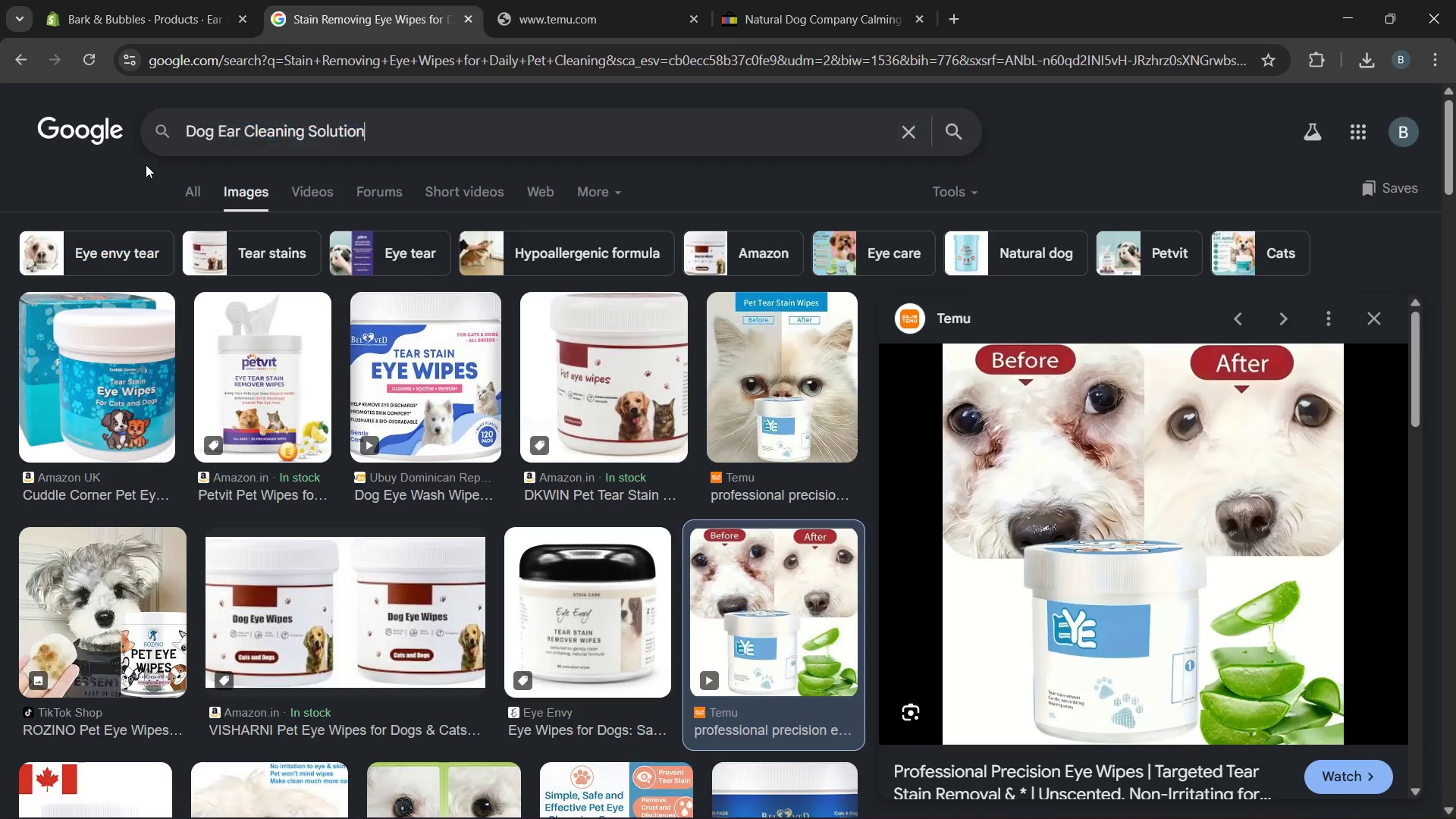 
key(Control+V)
 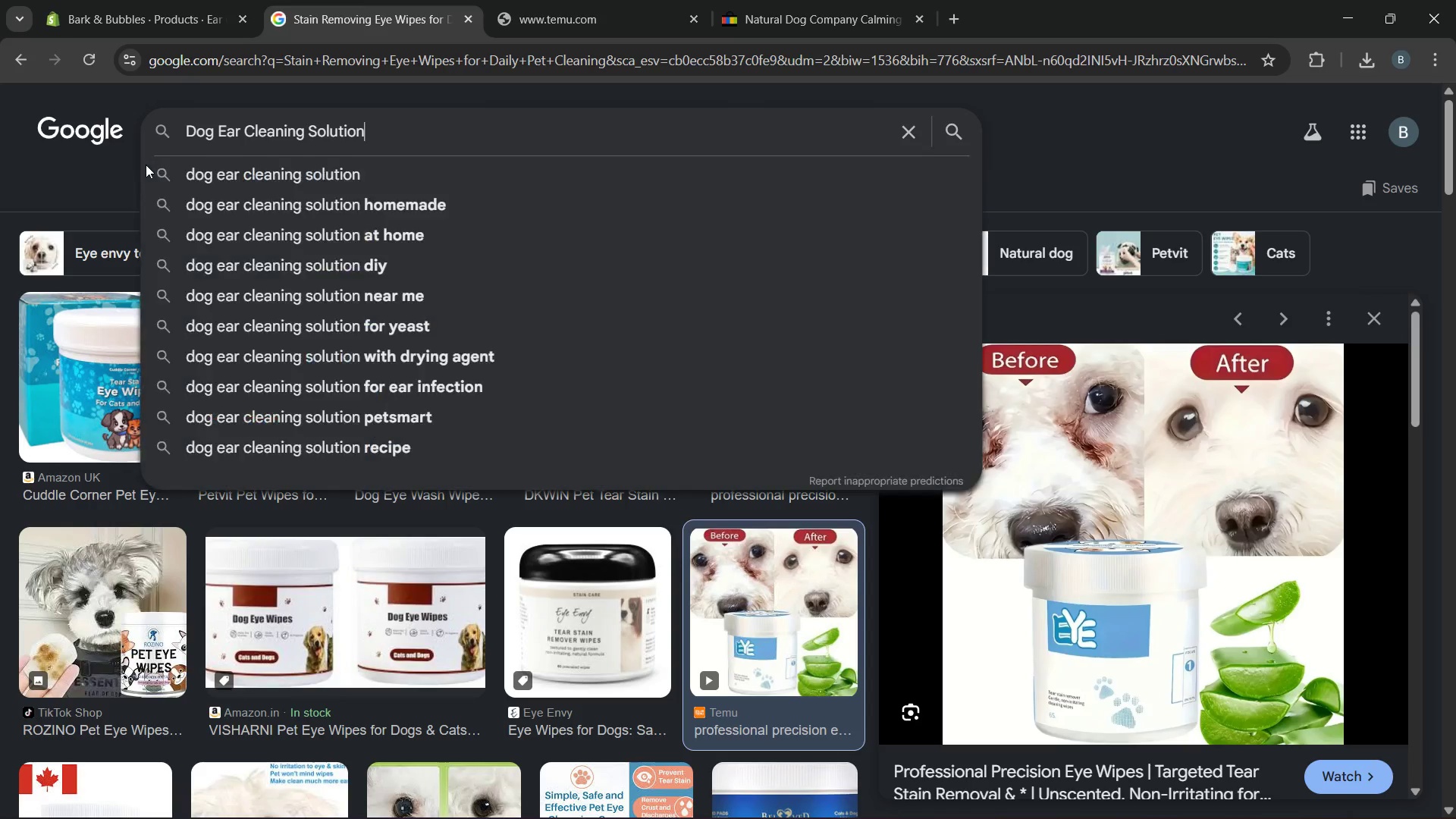 
key(Enter)
 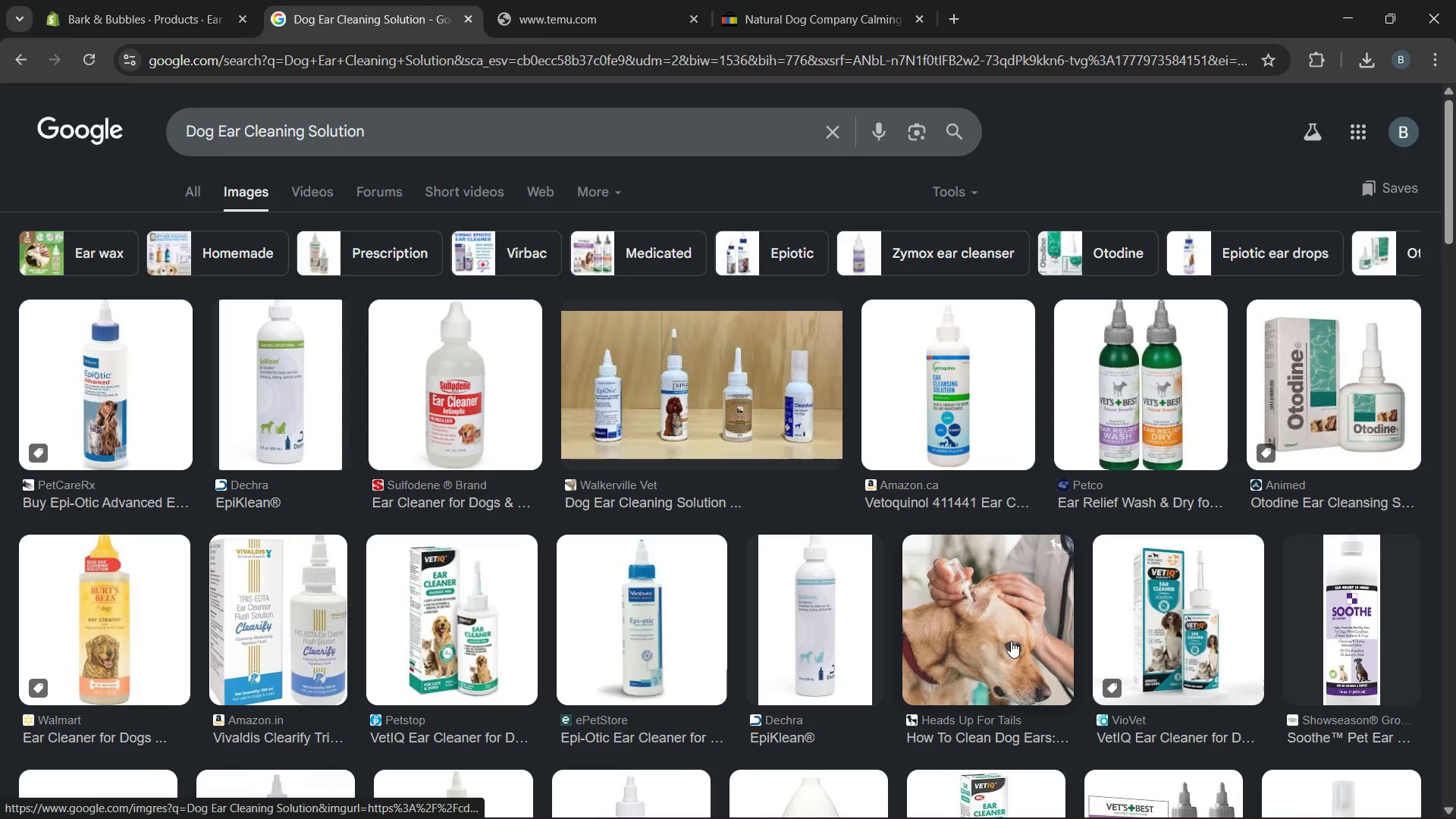 
wait(6.2)
 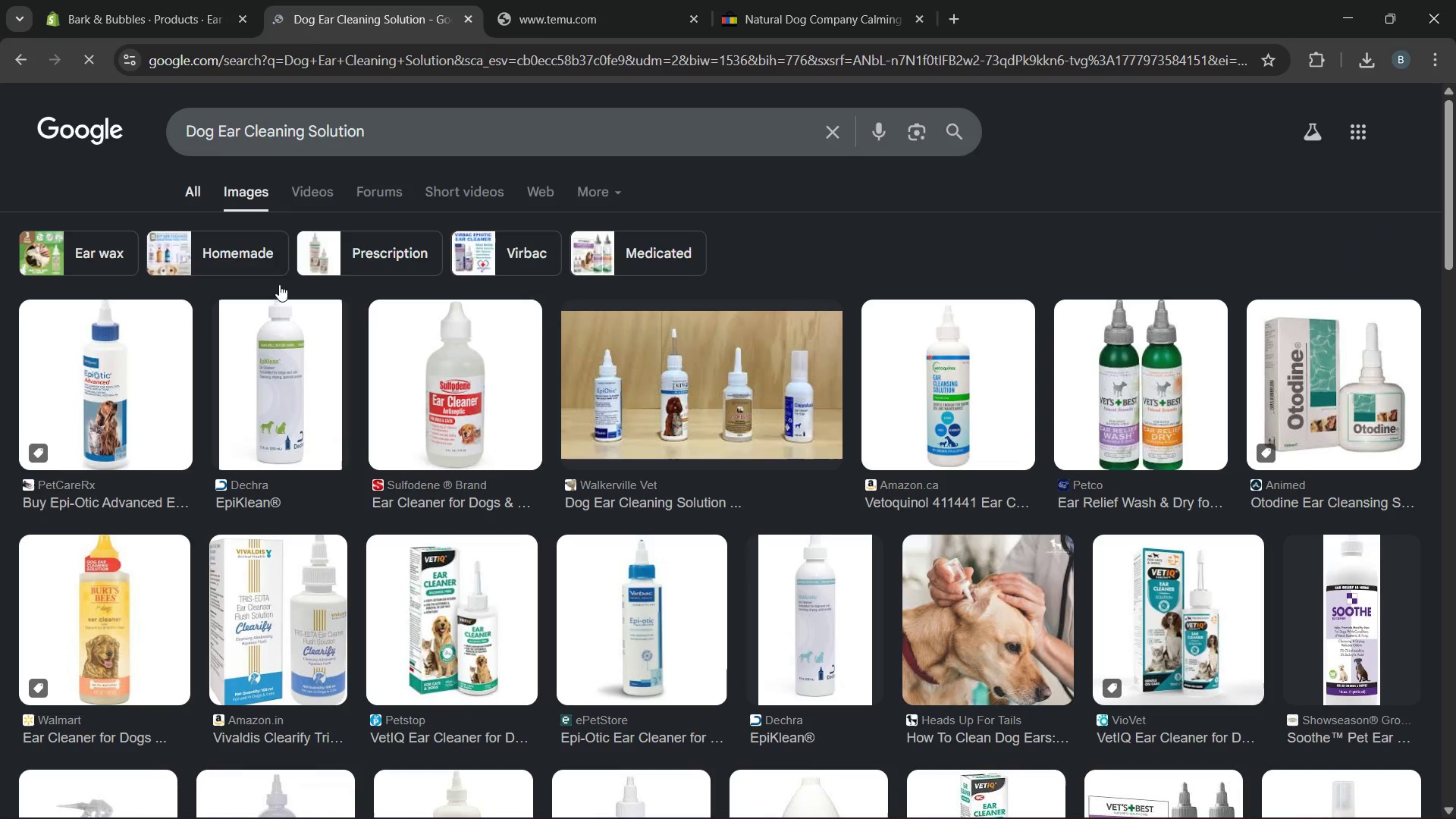 
left_click([1011, 641])
 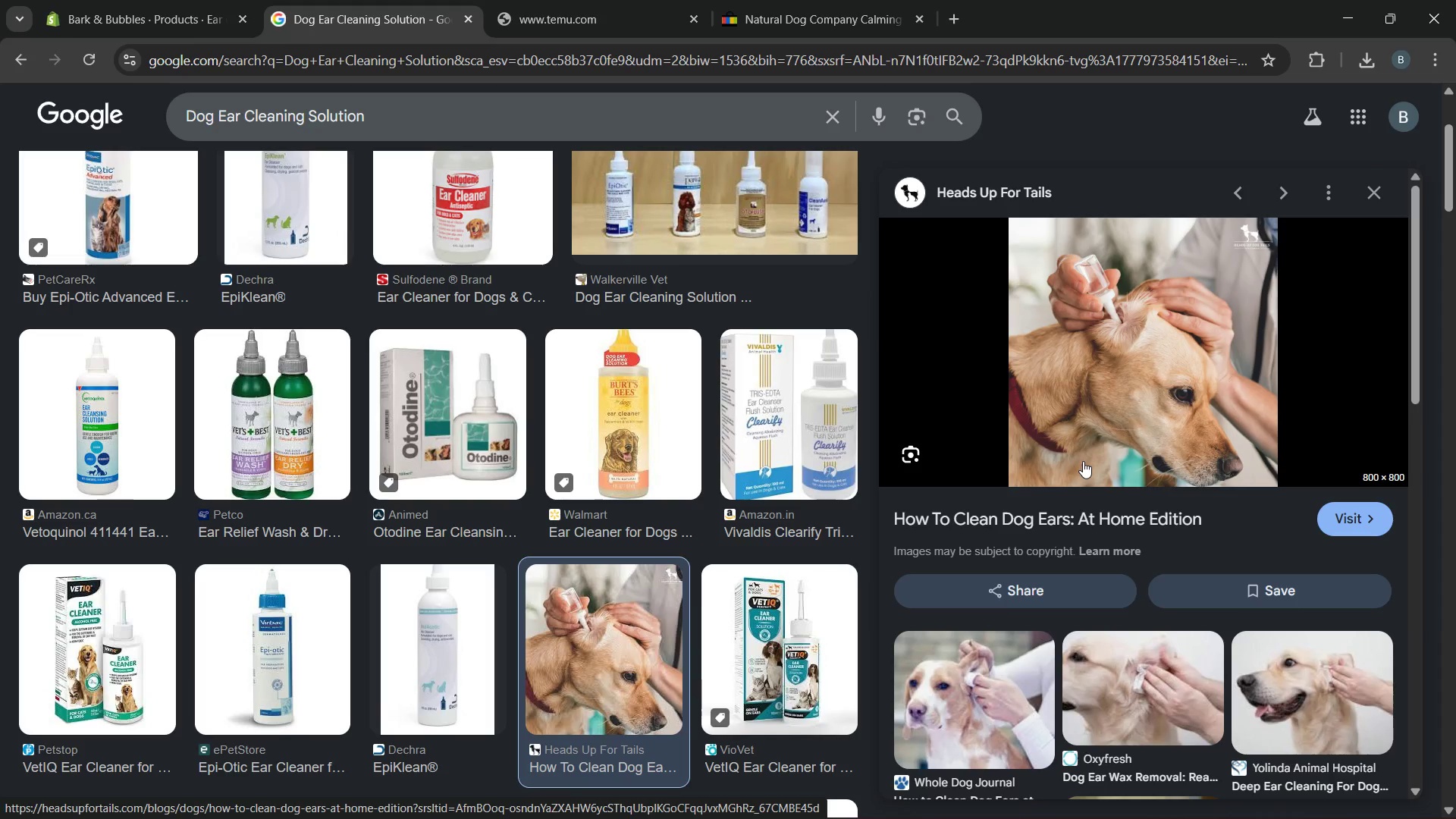 
right_click([1086, 408])
 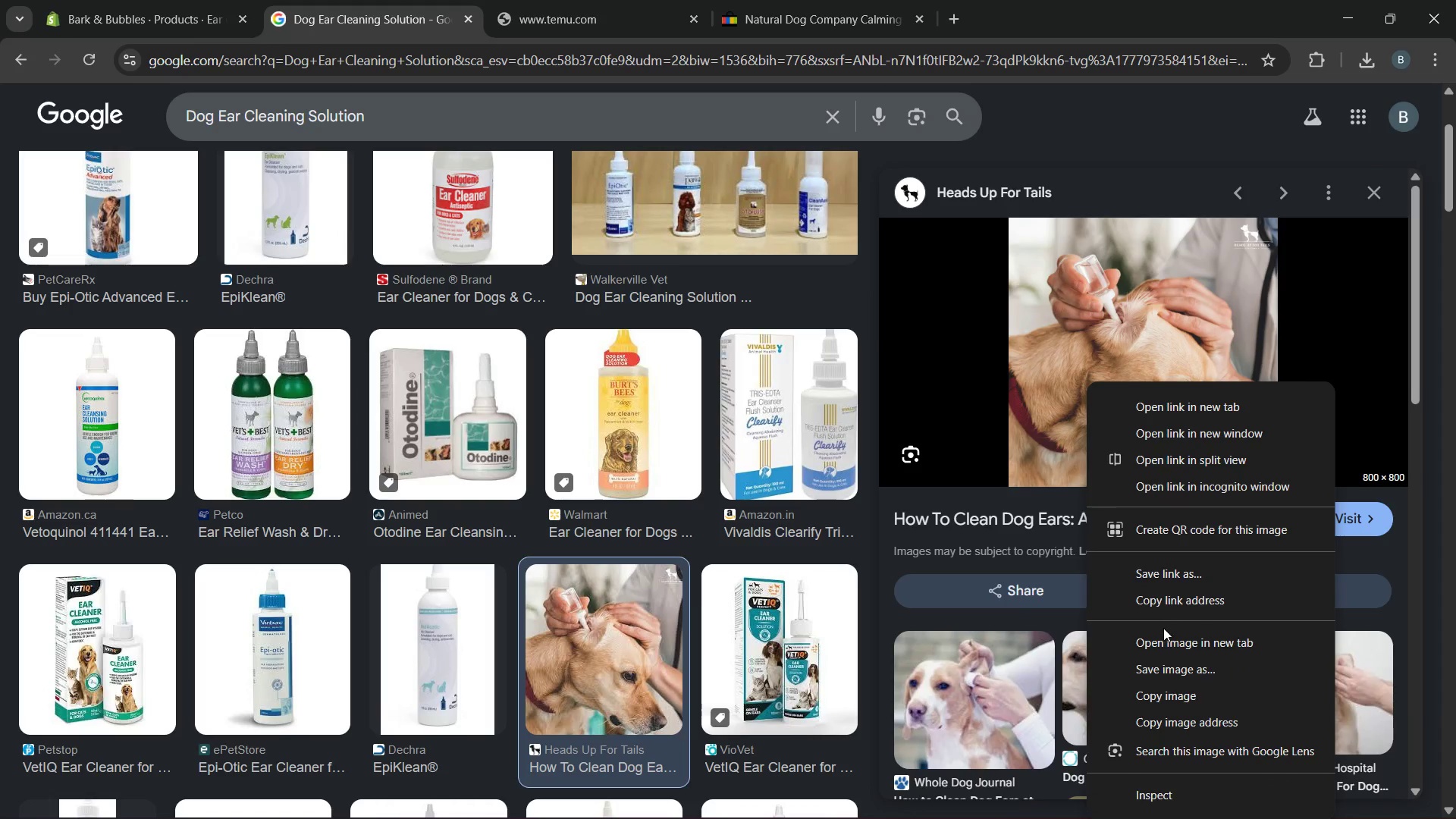 
wait(5.36)
 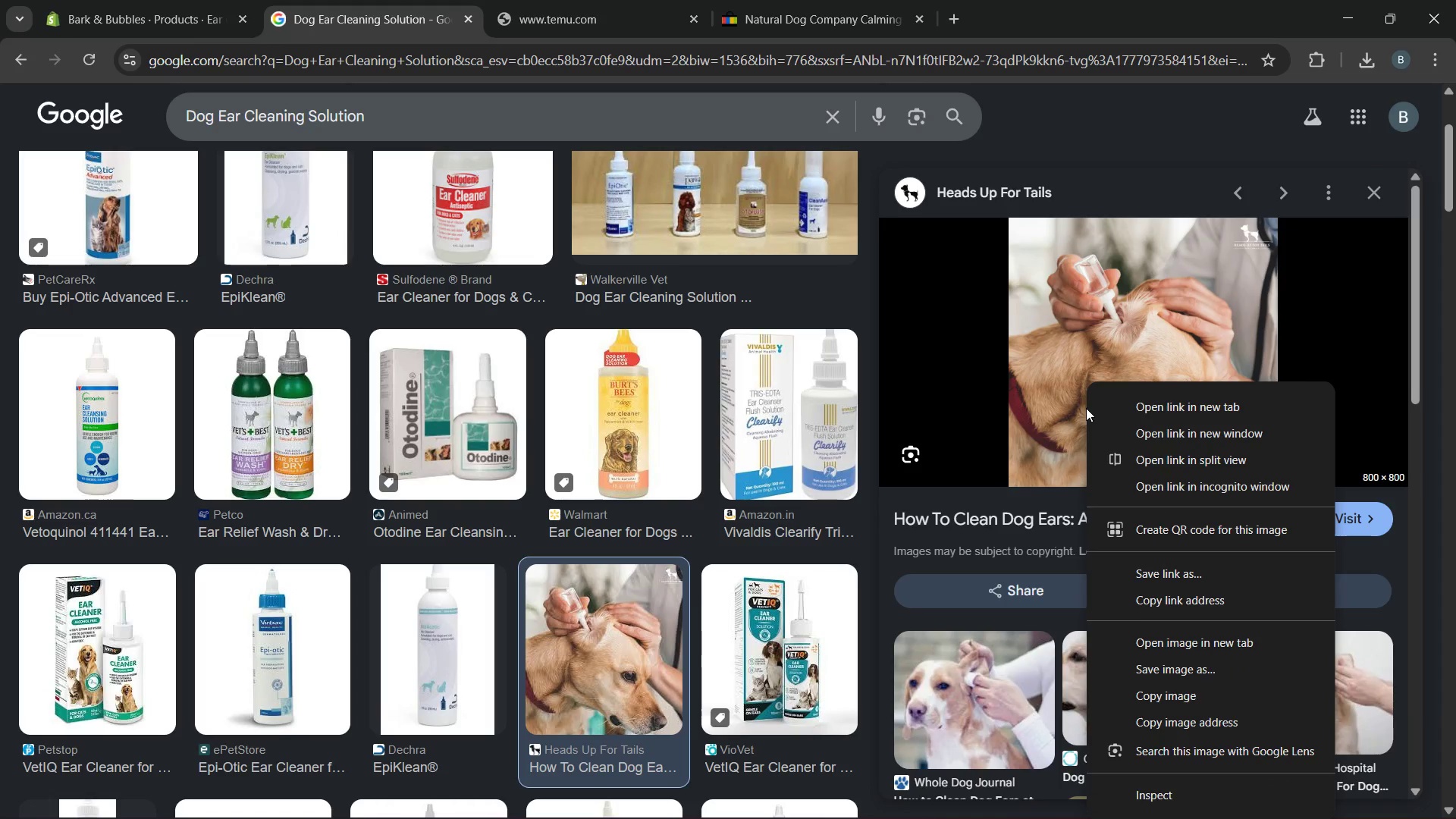 
left_click([996, 716])
 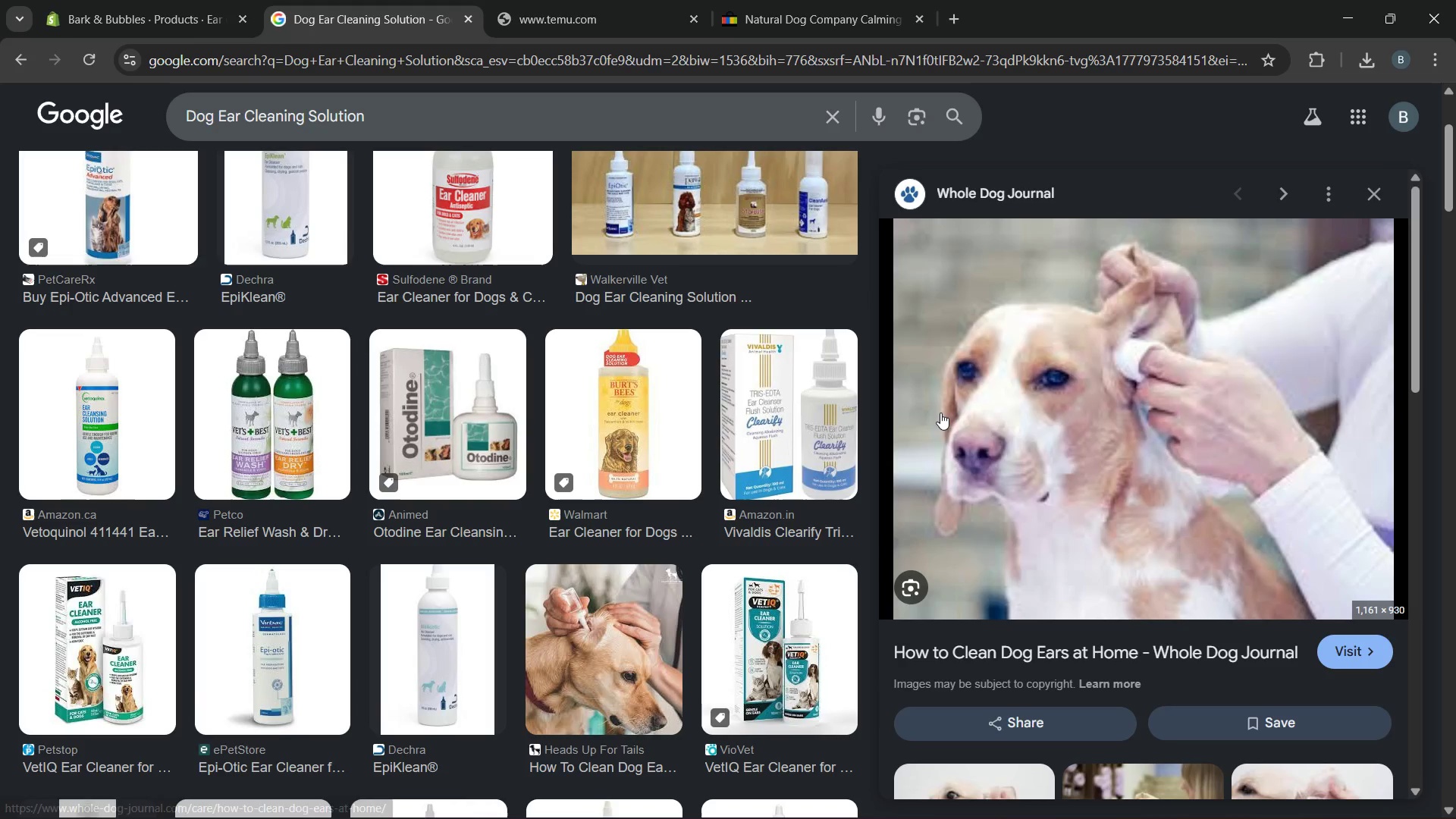 
mouse_move([982, 554])
 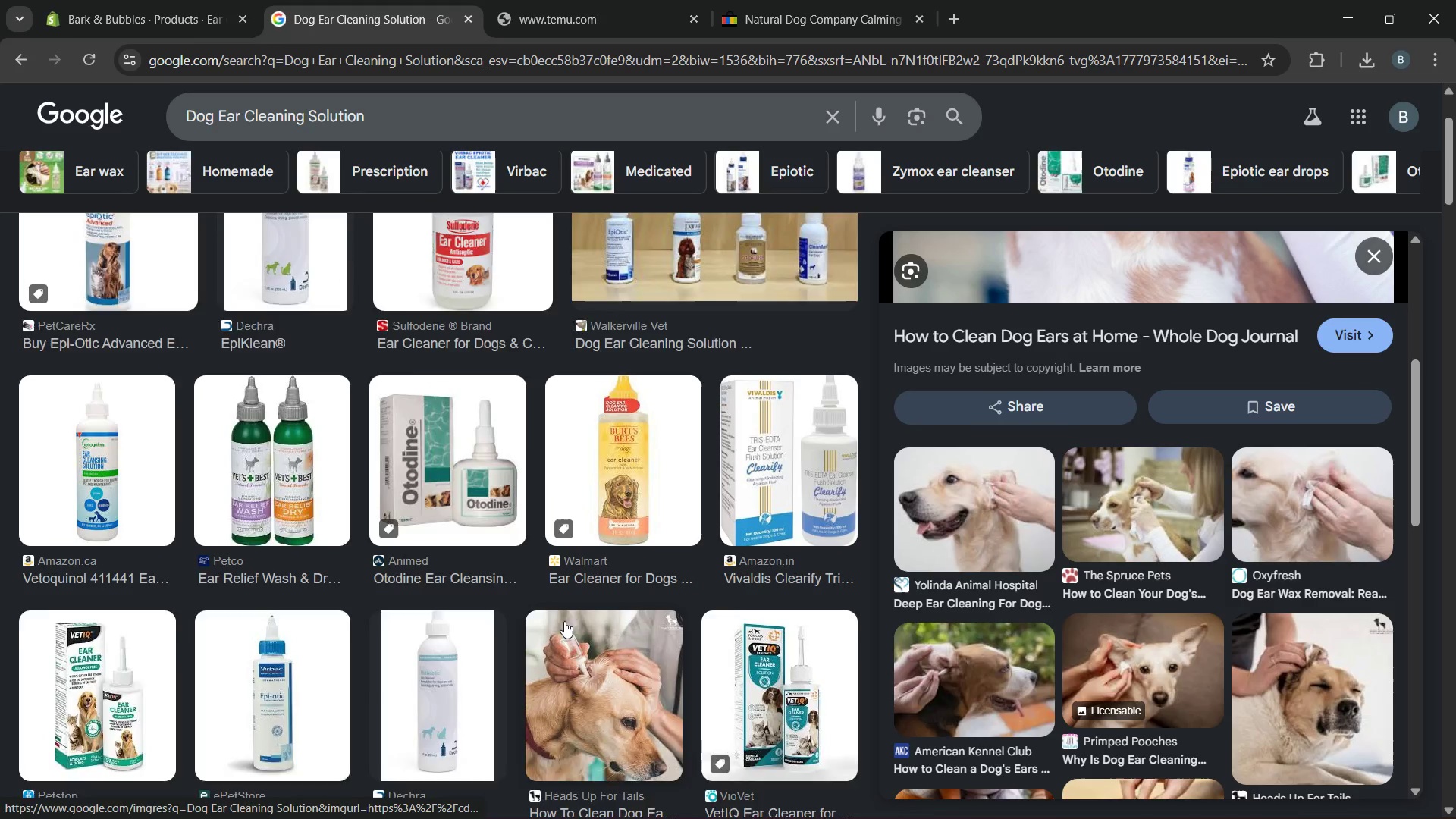 
wait(16.98)
 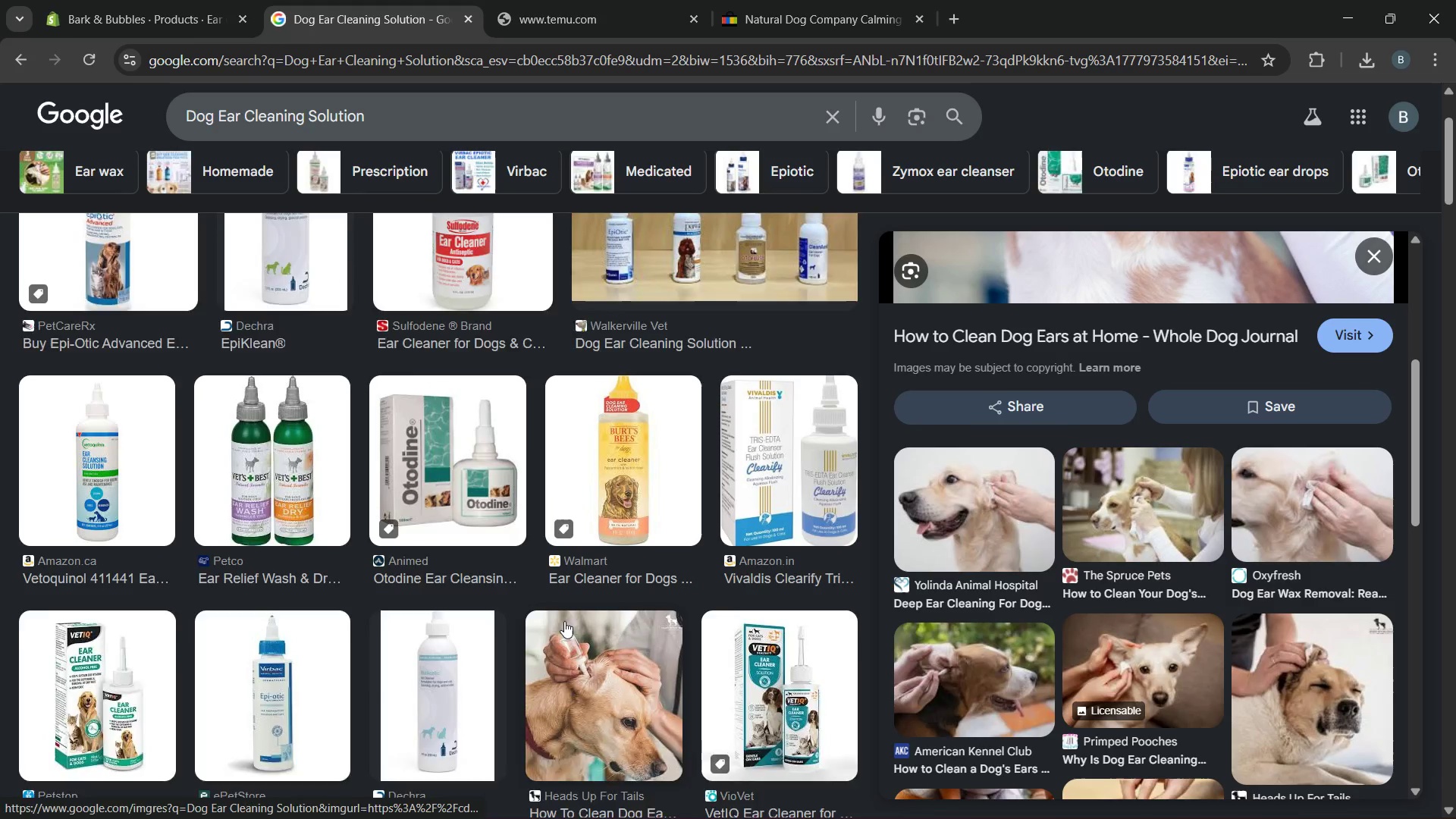 
left_click([741, 394])
 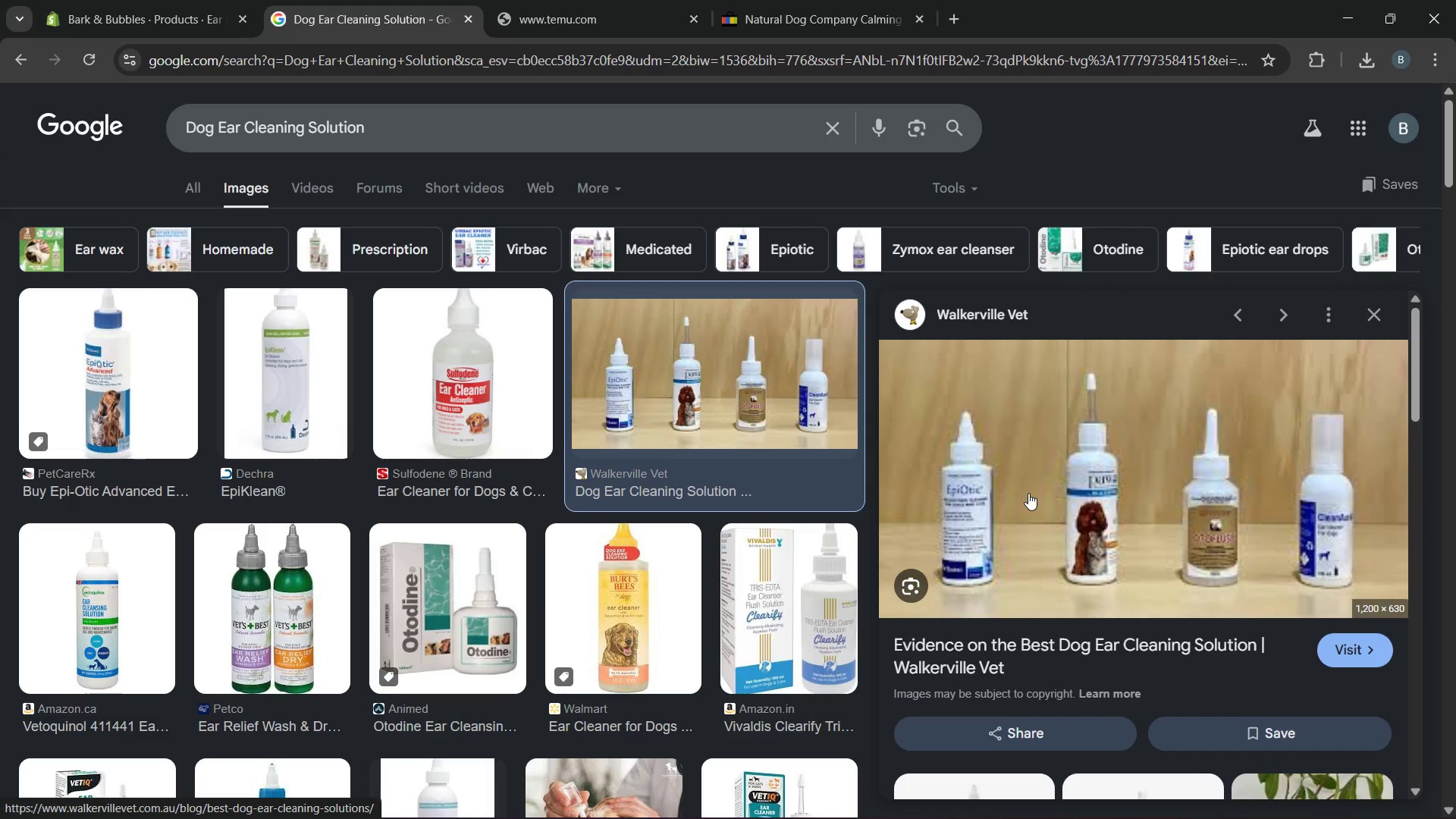 
wait(6.86)
 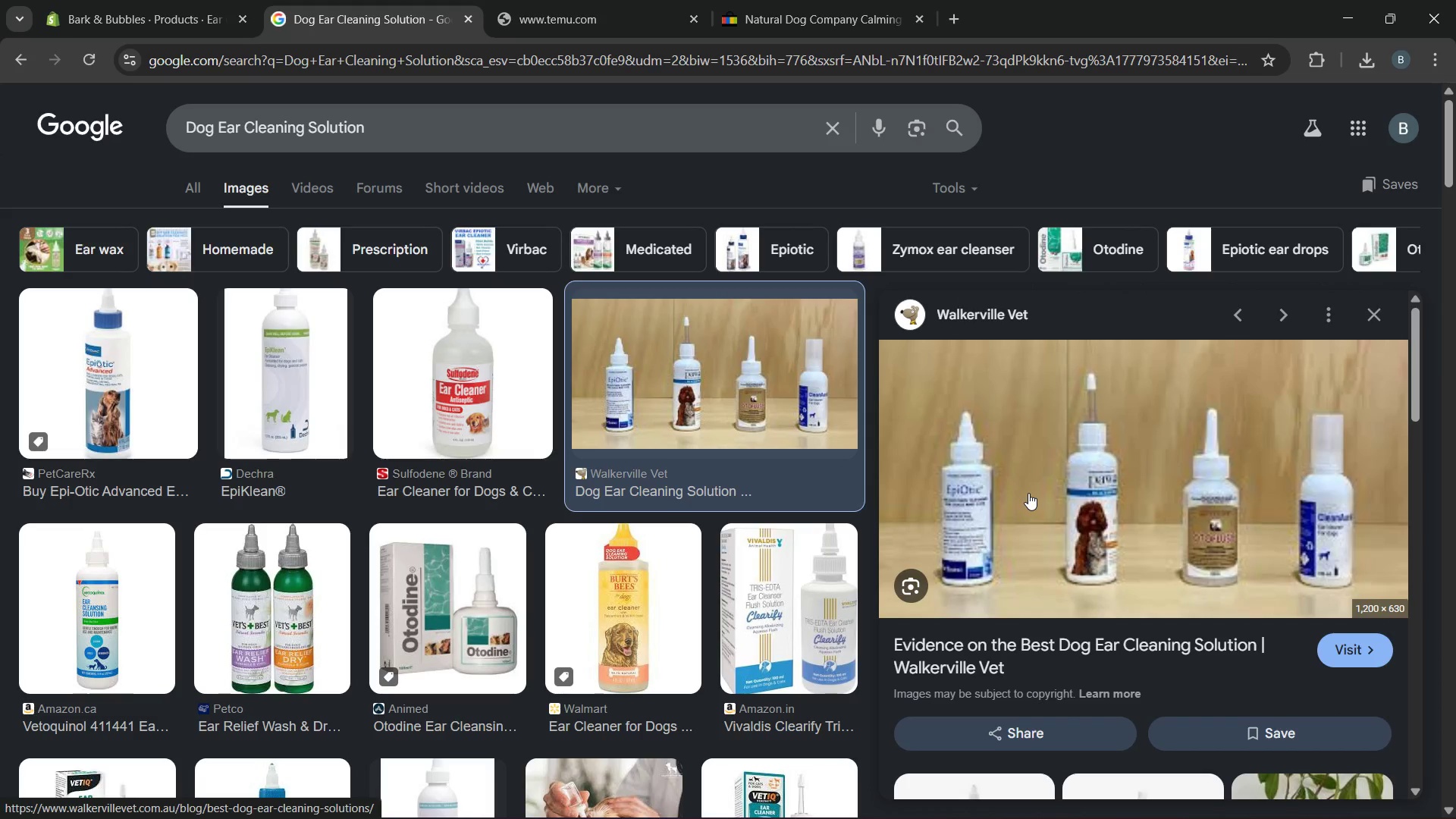 
right_click([1028, 493])
 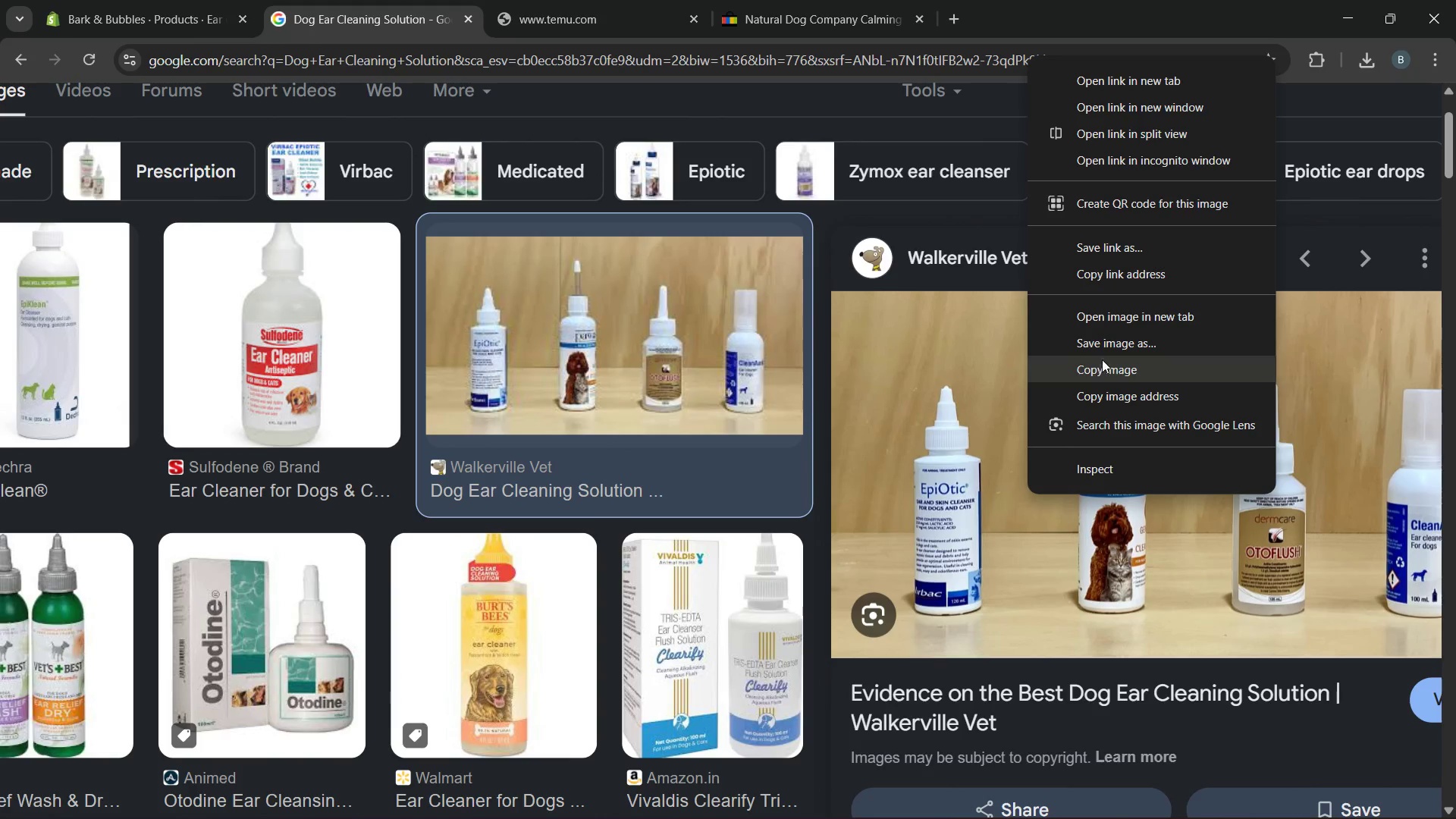 
left_click([1109, 348])
 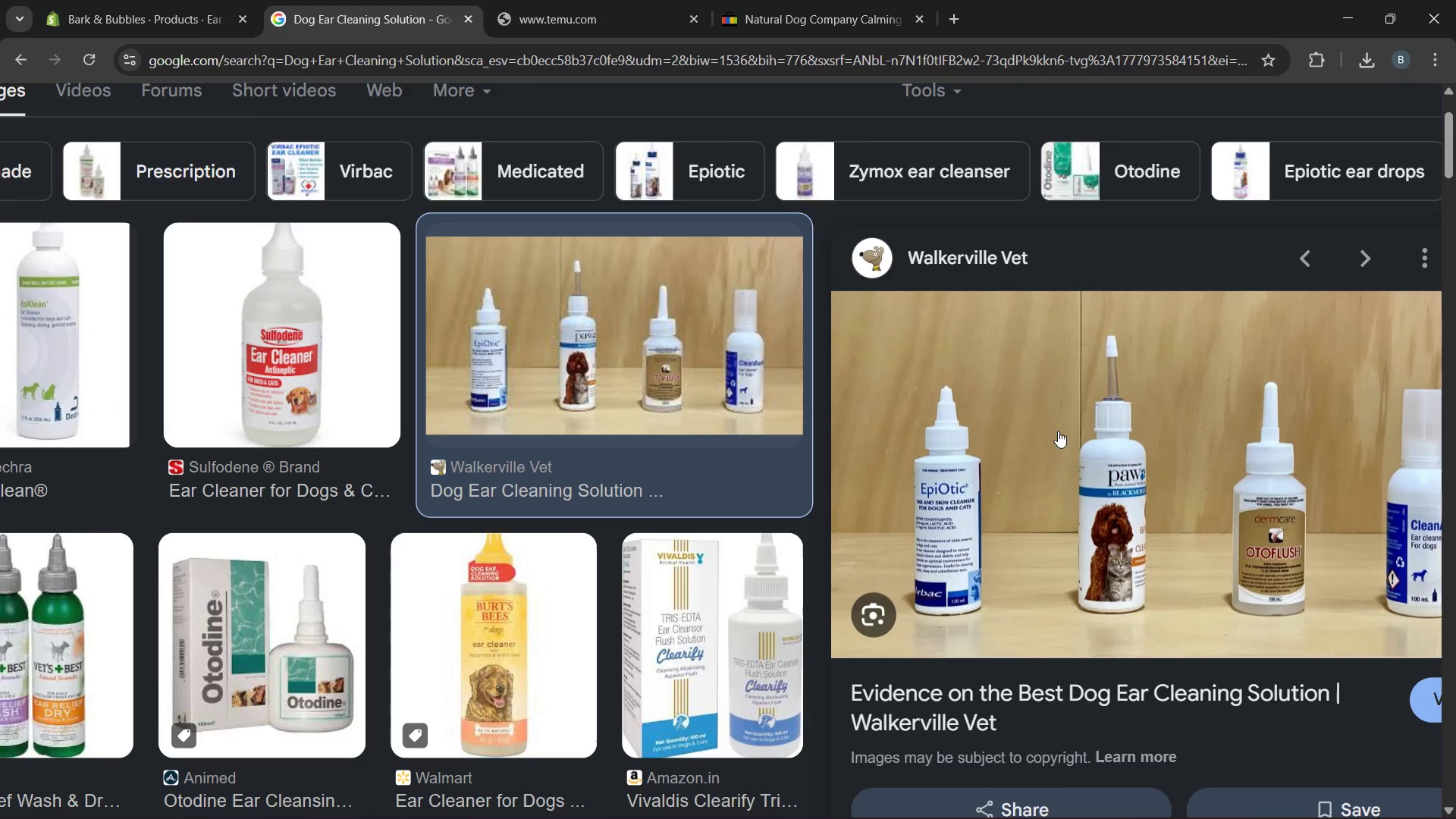 
wait(8.61)
 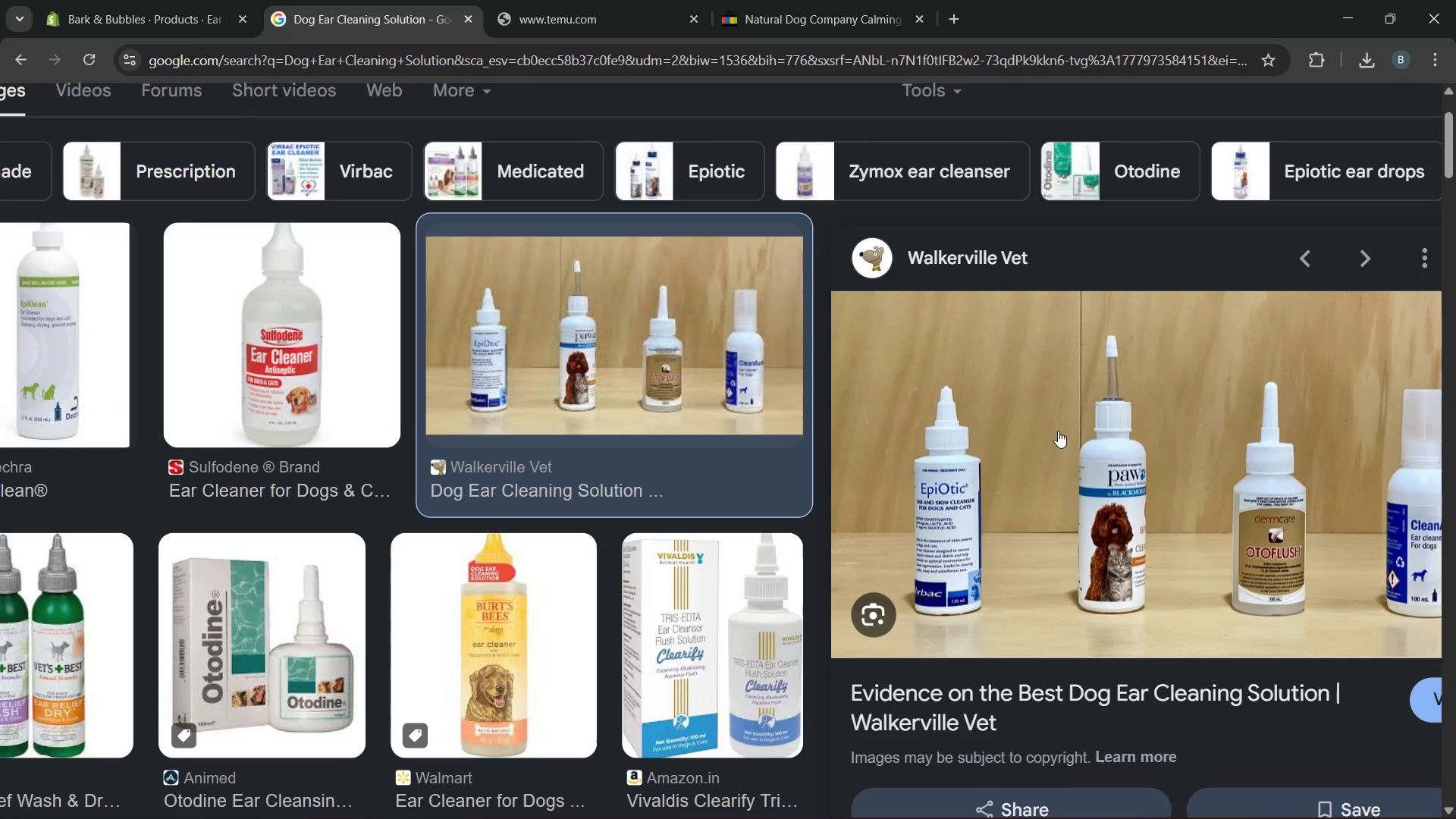 
key(Enter)
 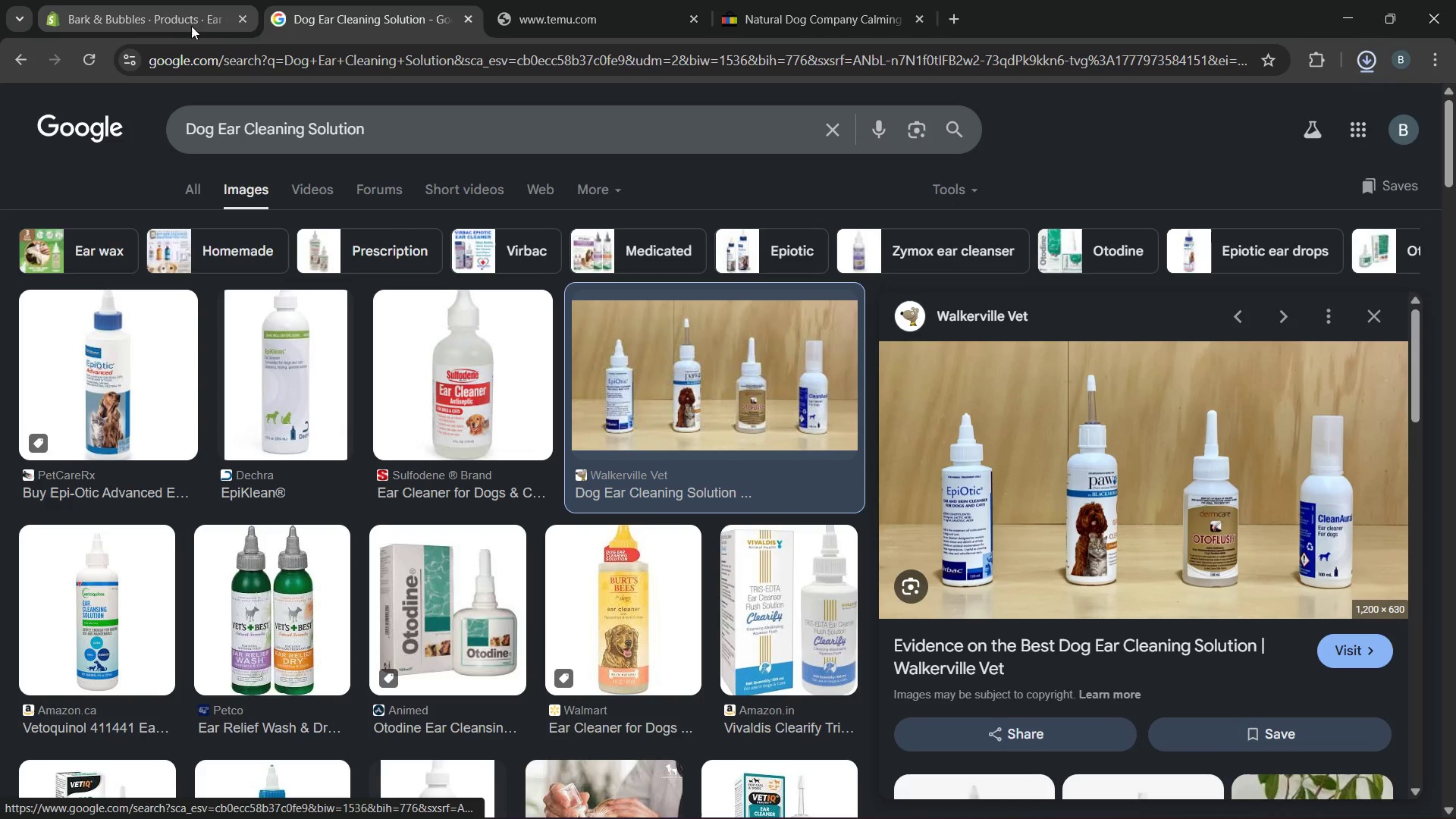 
left_click([158, 14])
 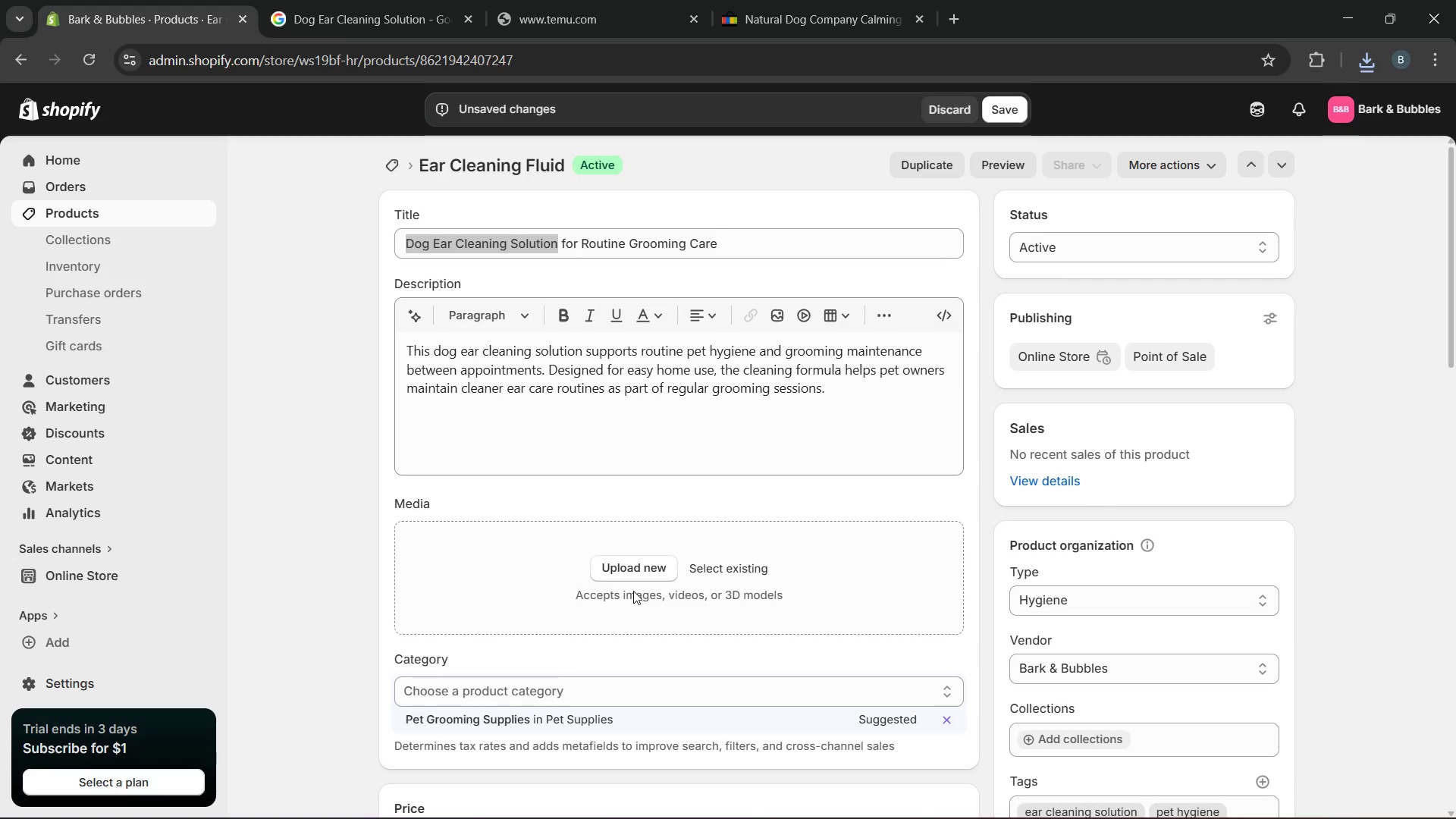 
left_click([632, 556])
 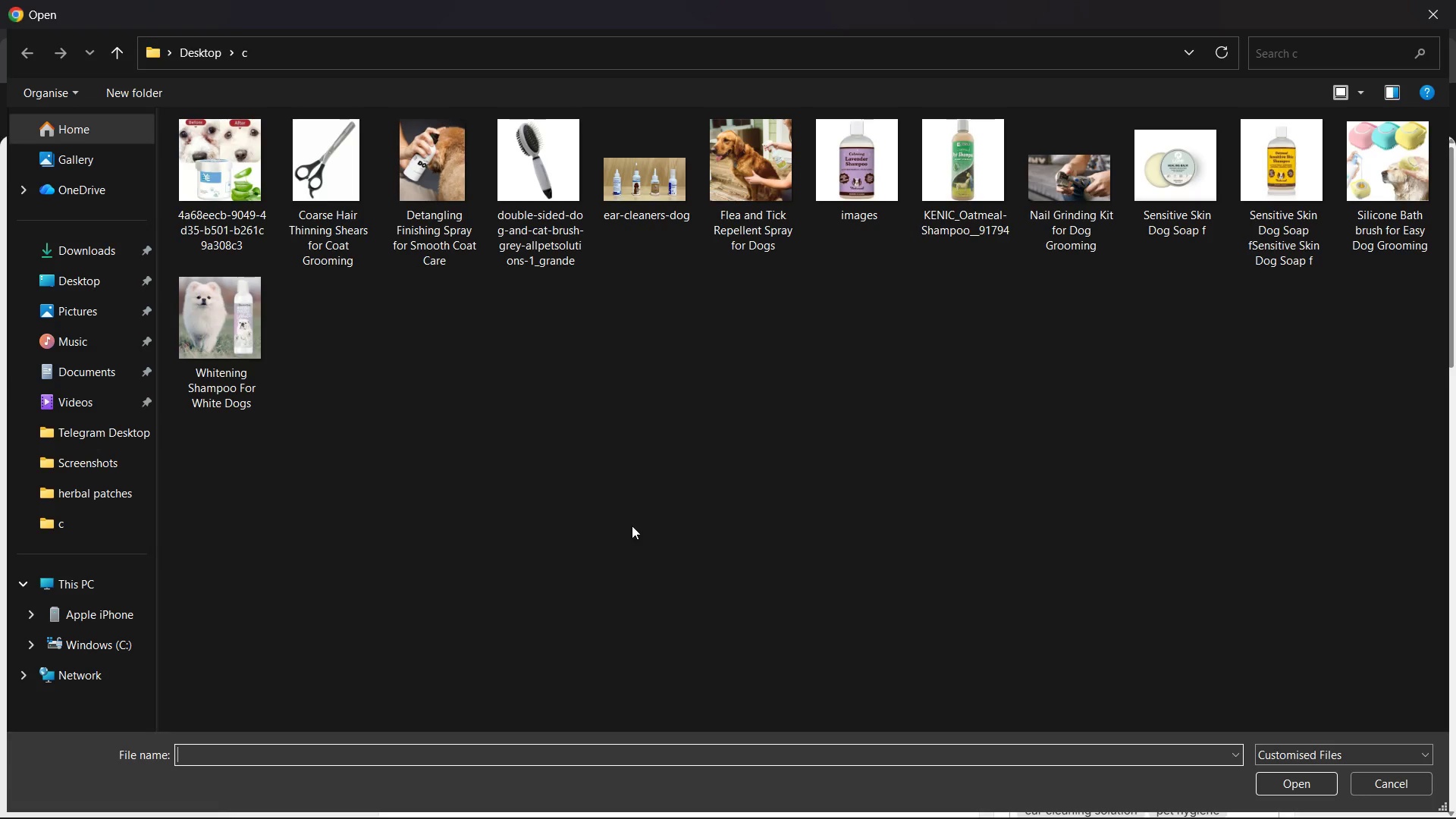 
double_click([659, 228])
 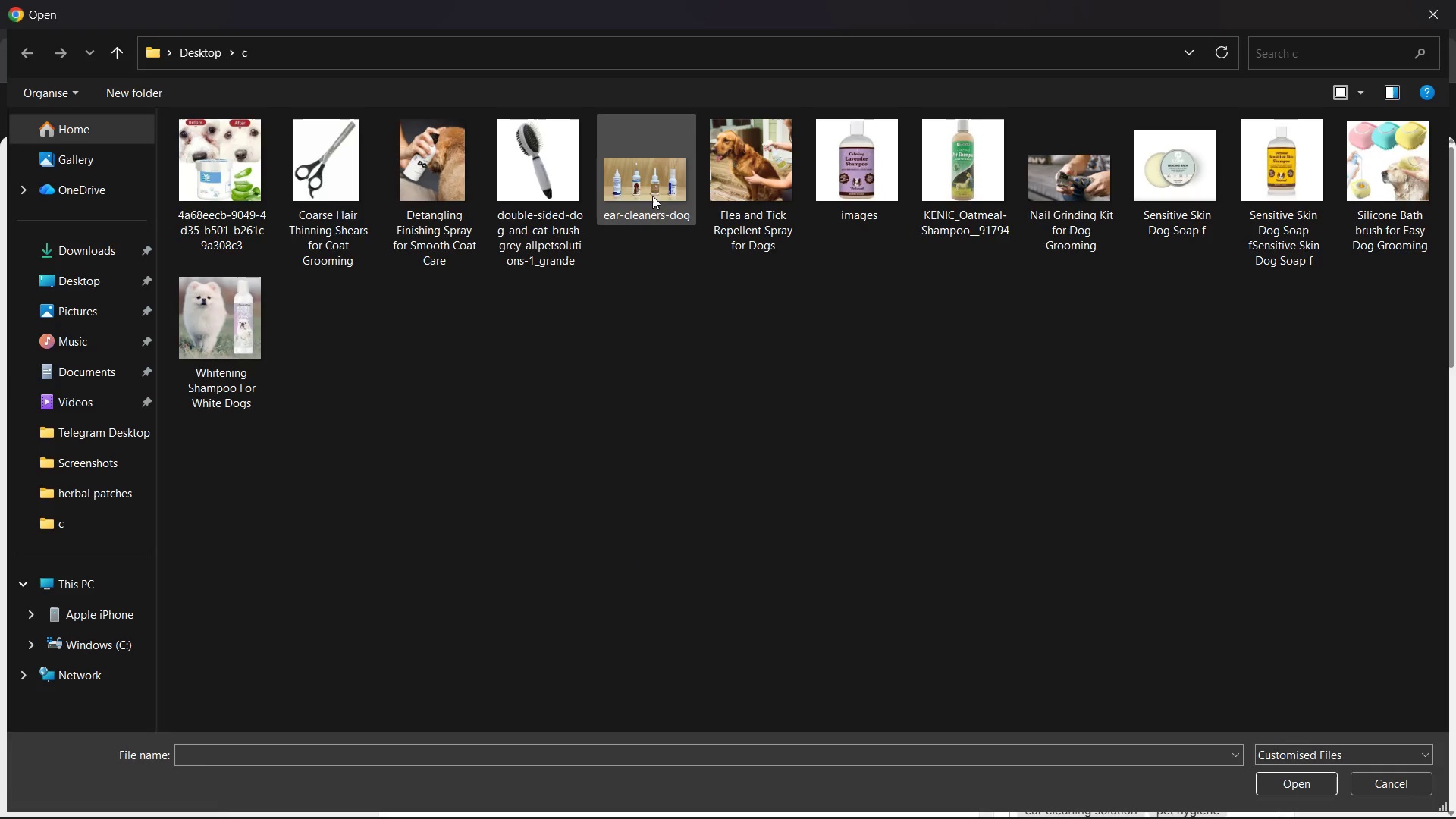 
left_click([652, 195])
 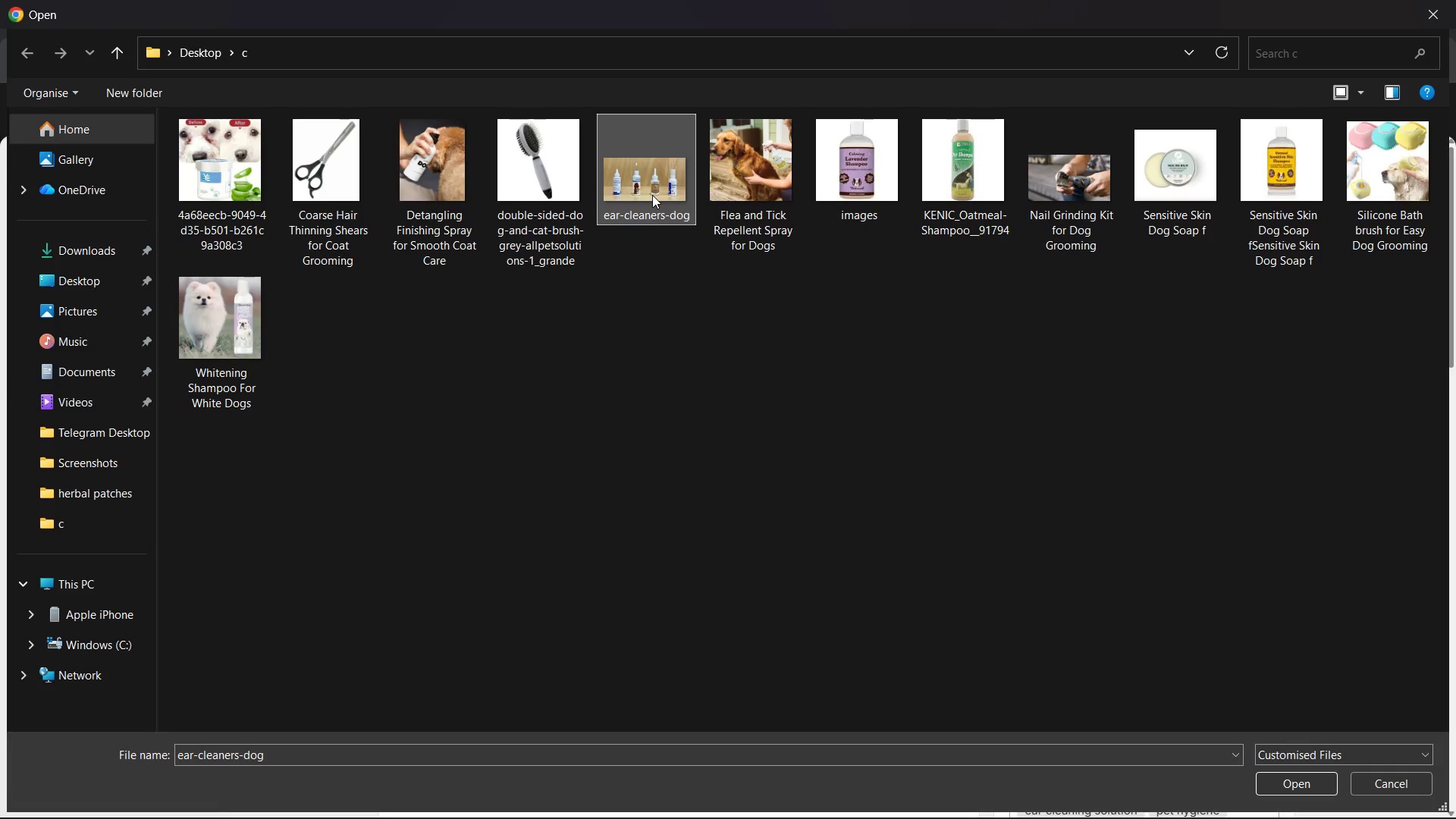 
double_click([652, 195])
 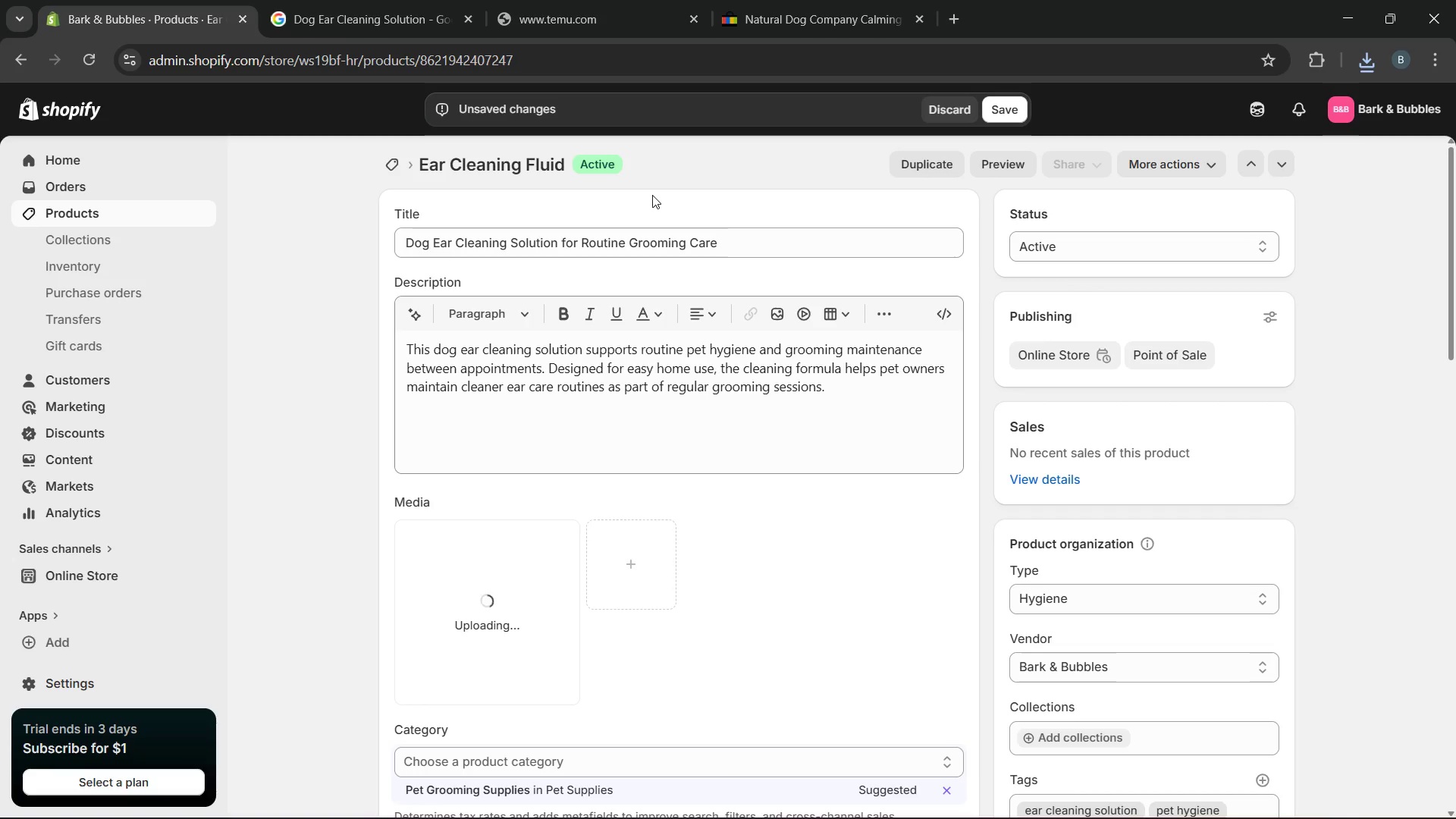 
wait(8.44)
 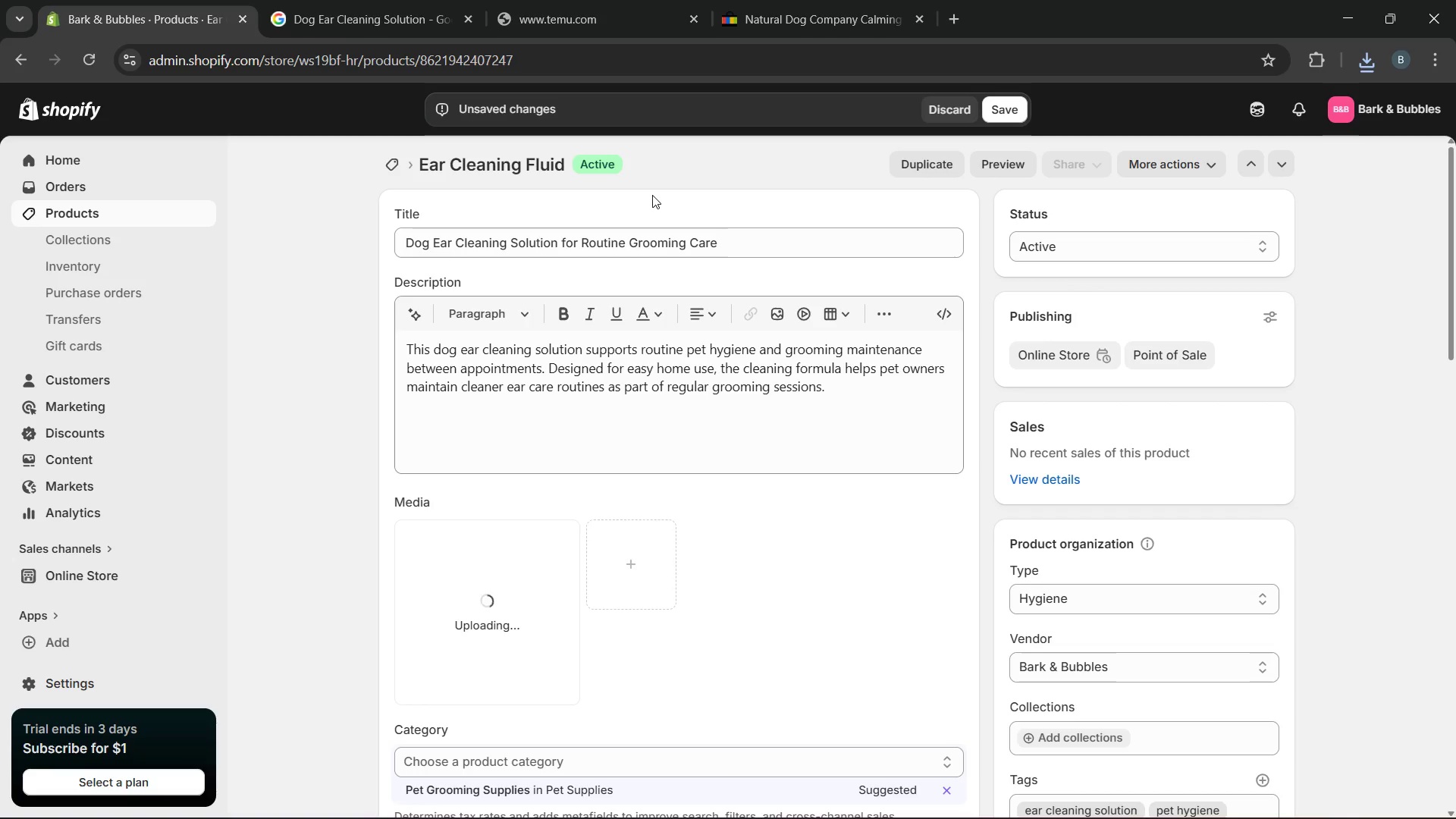 
left_click([535, 586])
 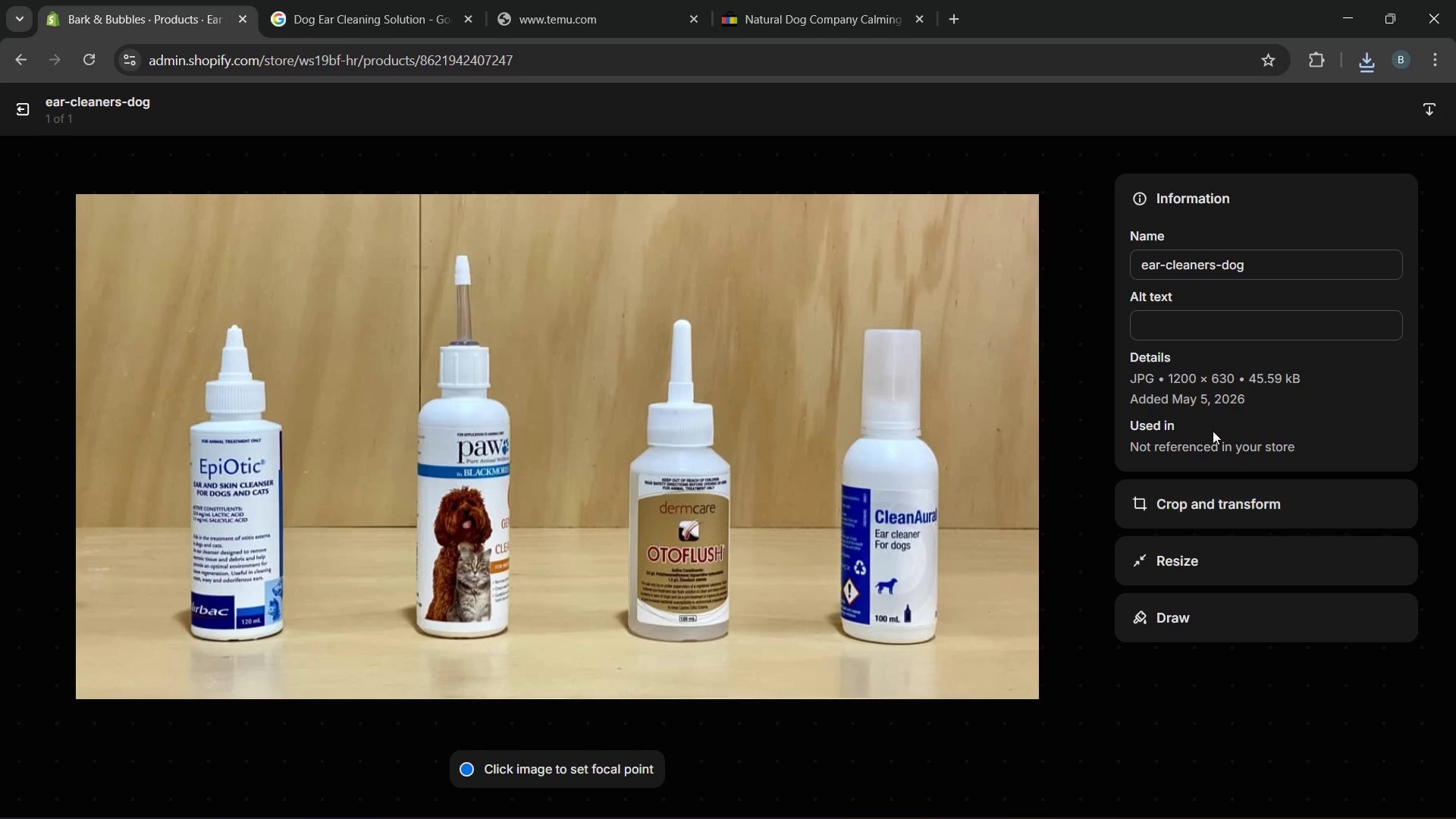 
left_click([1171, 340])
 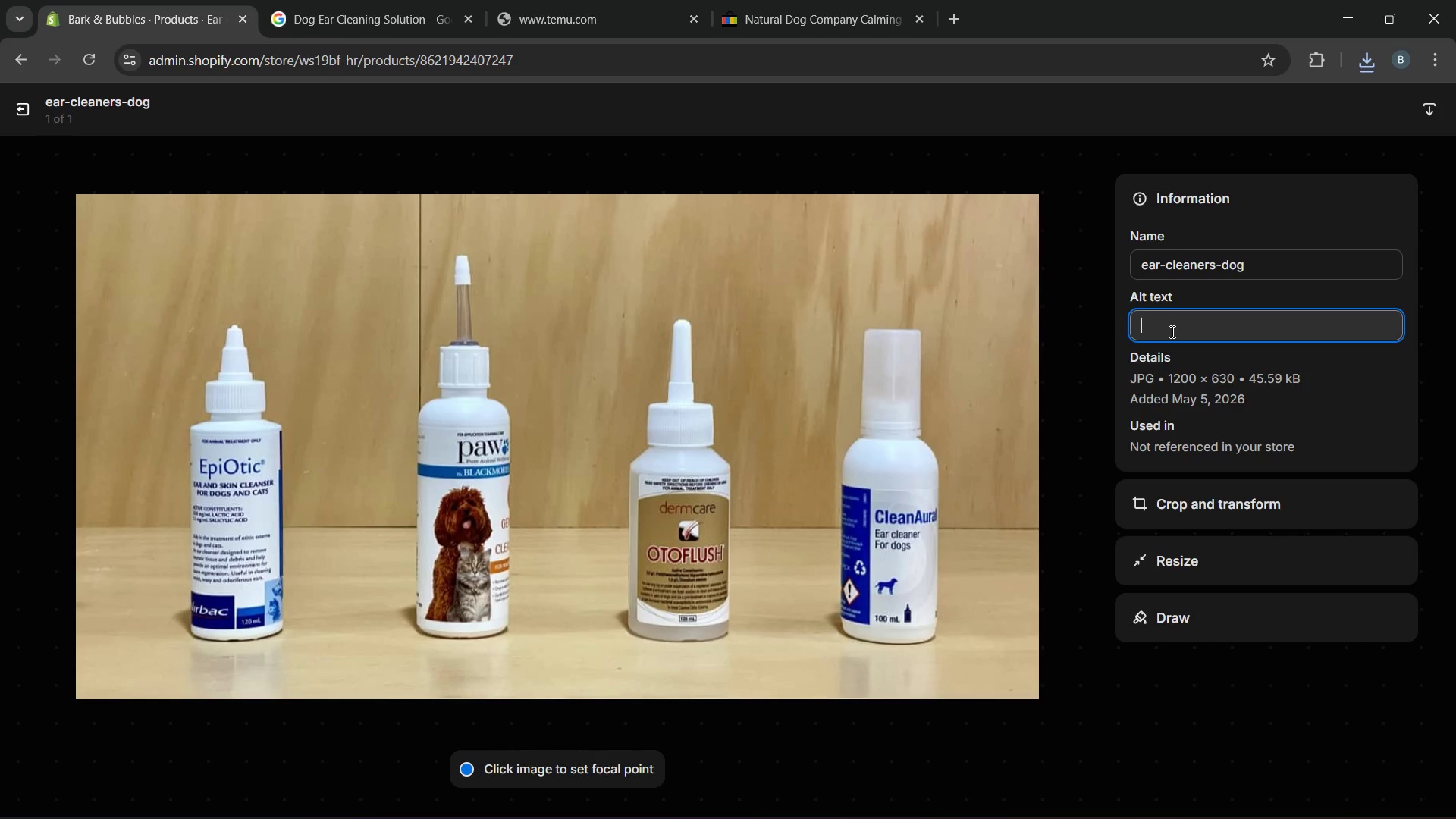 
type(dog ear cleaning solution vv)
key(Backspace)
type(bottles )
 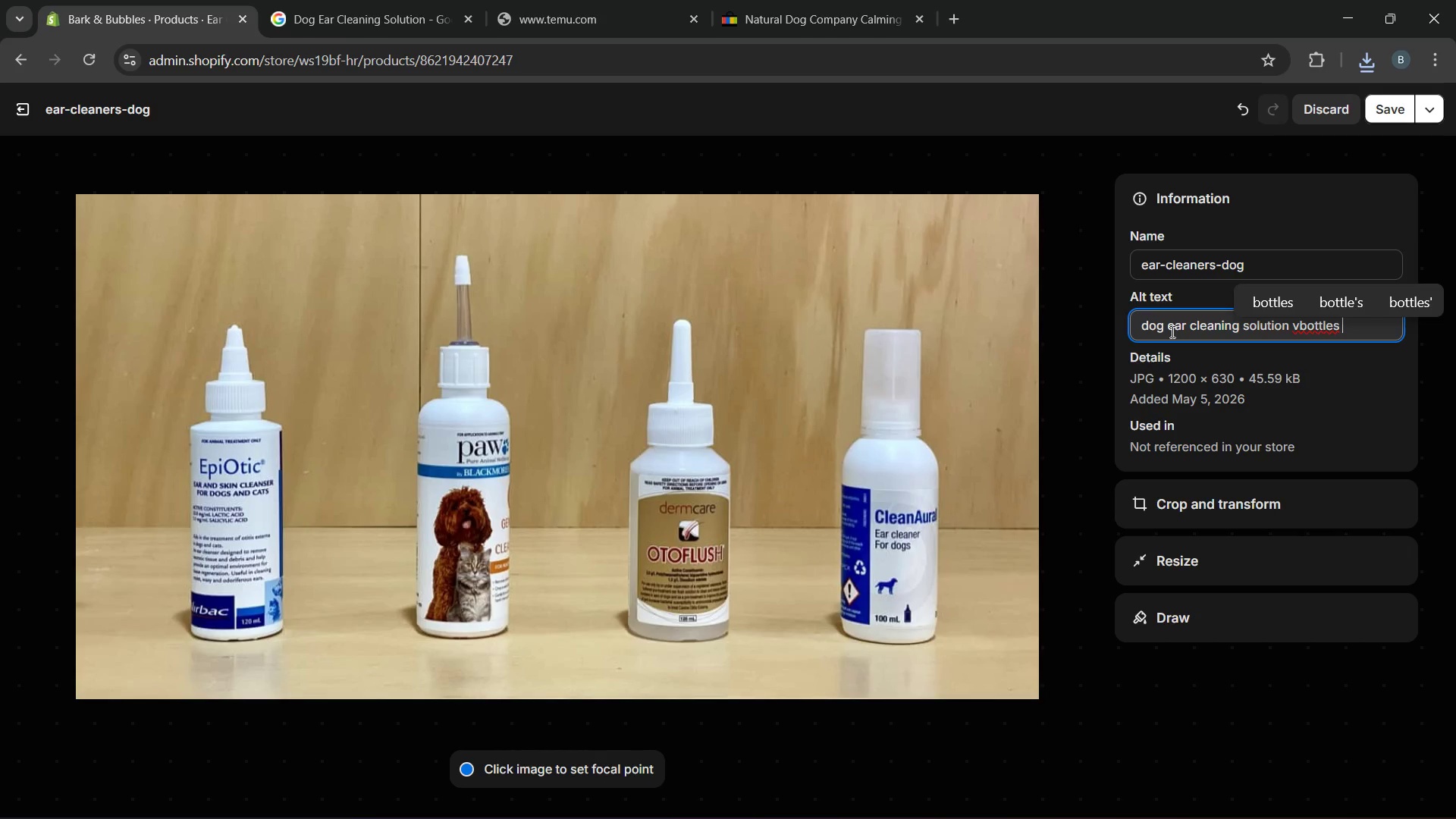 
key(ArrowLeft)
 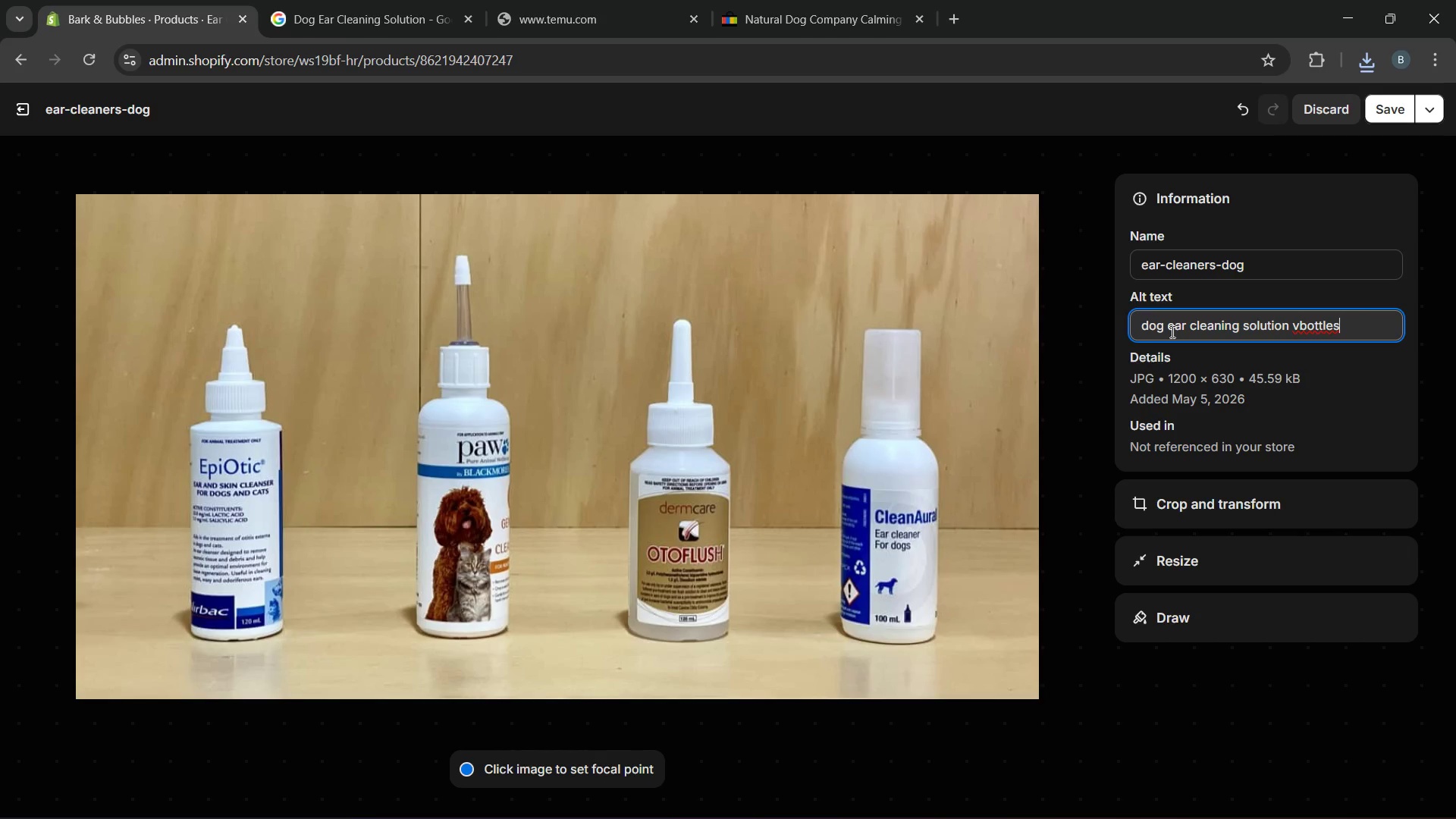 
key(ArrowLeft)
 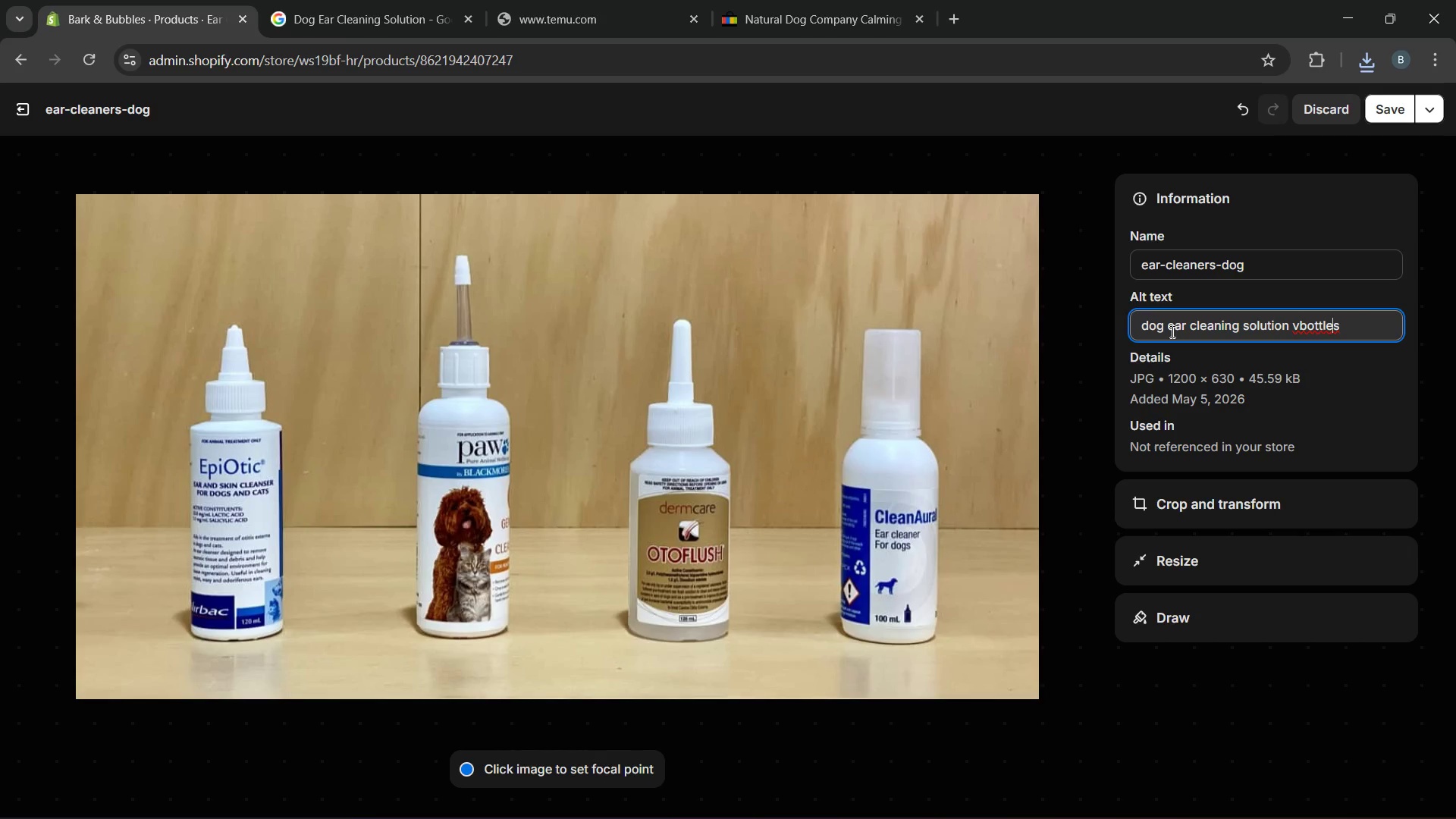 
key(ArrowLeft)
 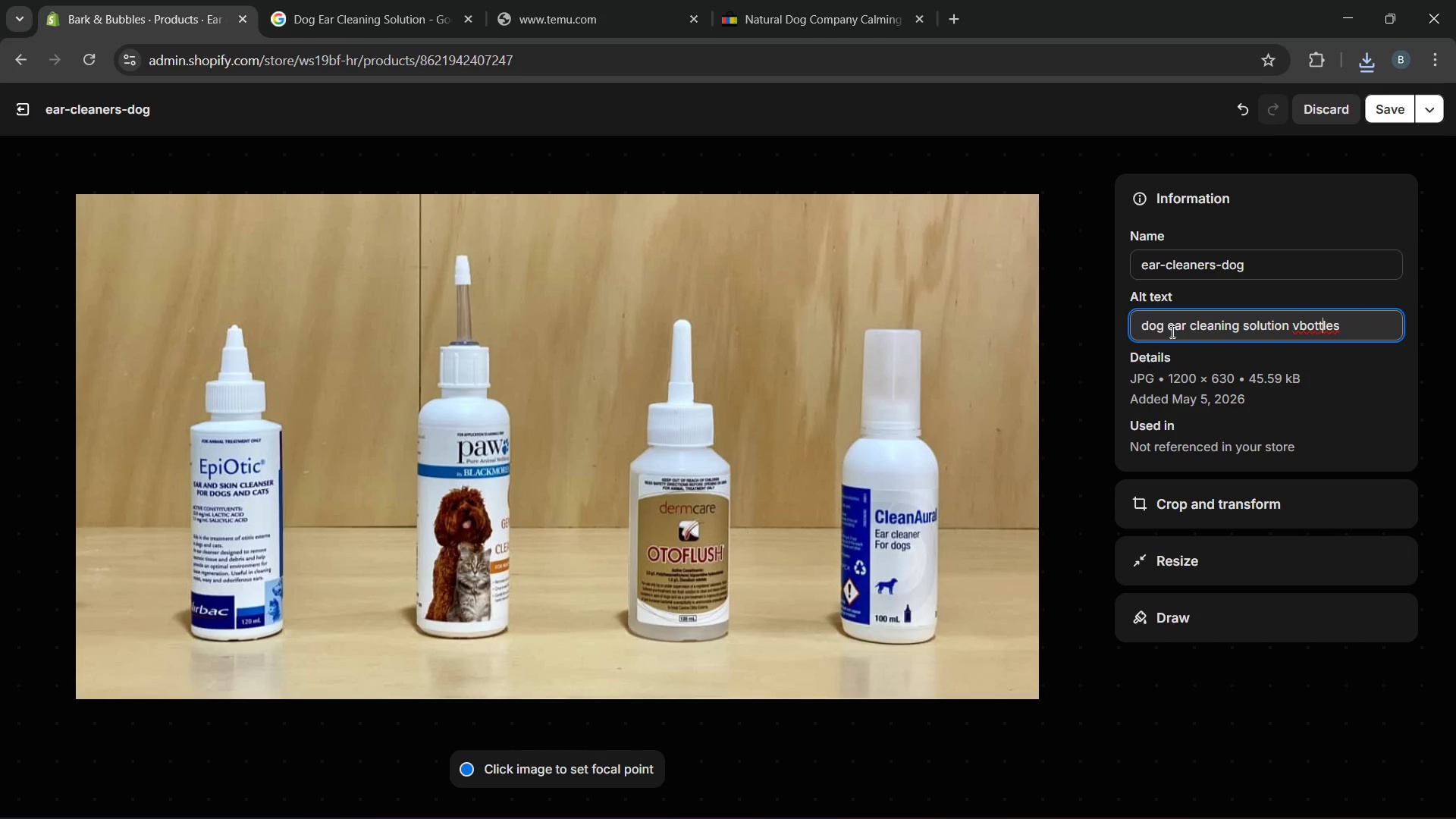 
key(ArrowLeft)
 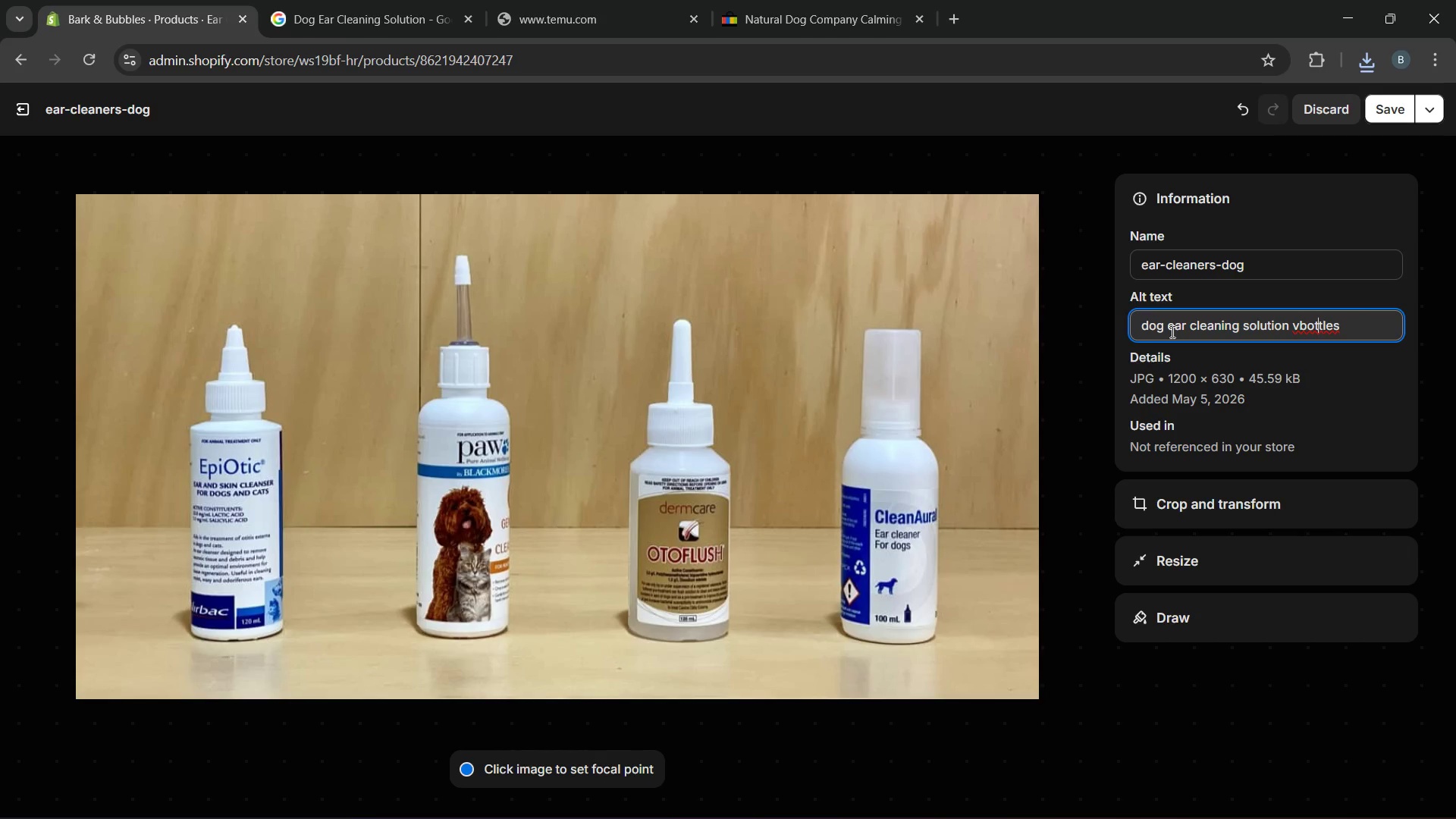 
key(ArrowLeft)
 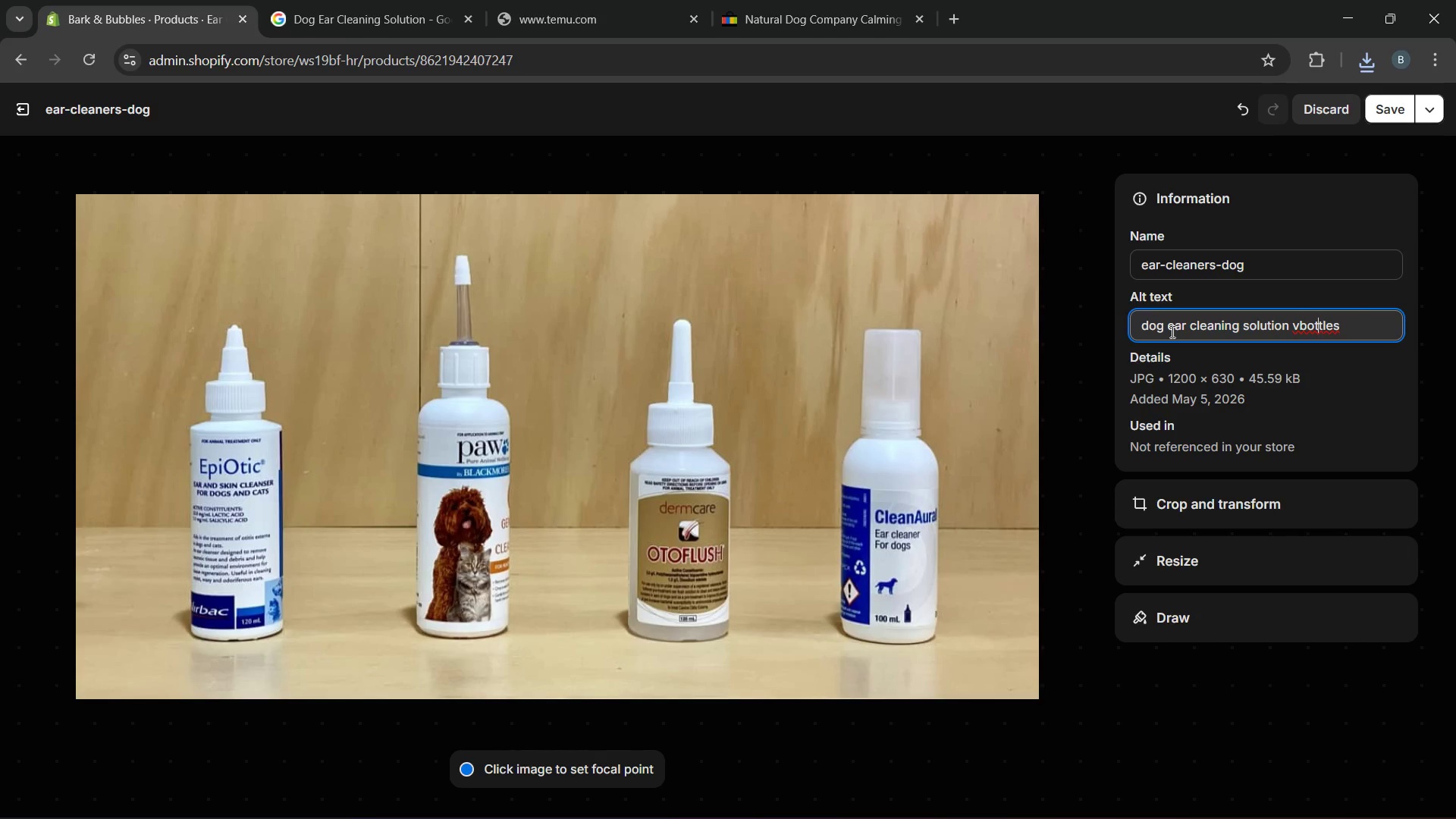 
key(ArrowLeft)
 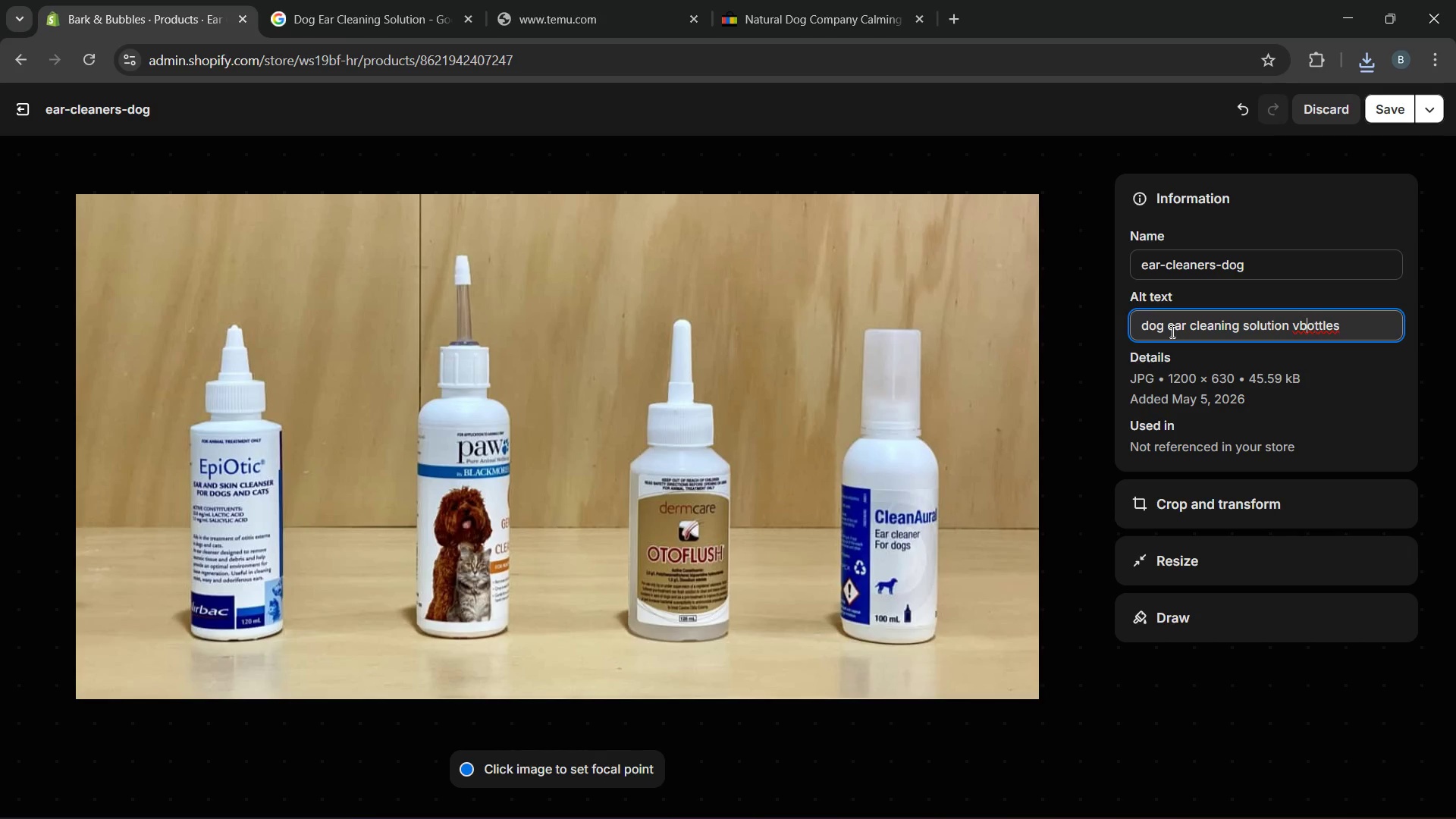 
key(ArrowLeft)
 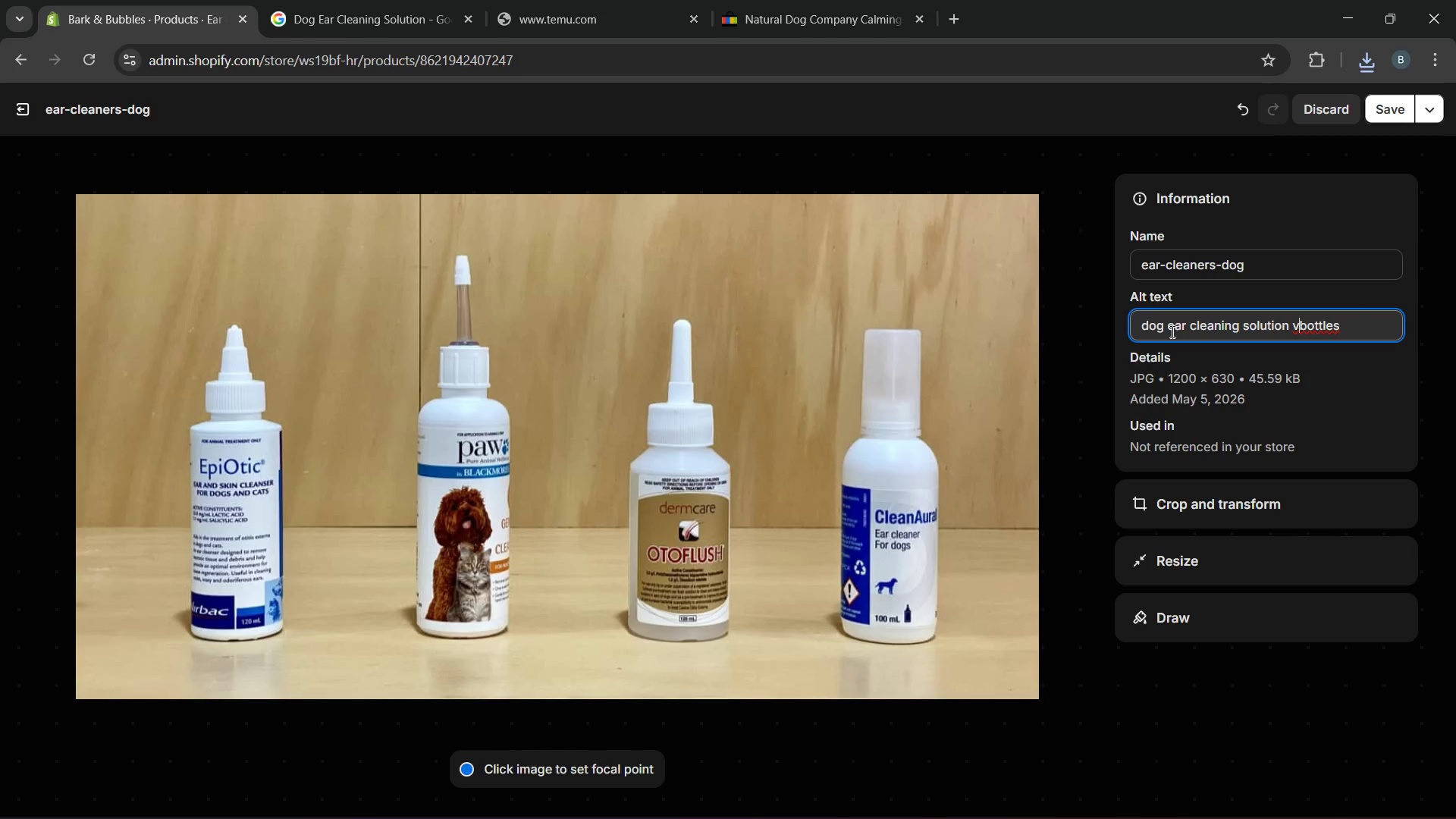 
key(ArrowLeft)
 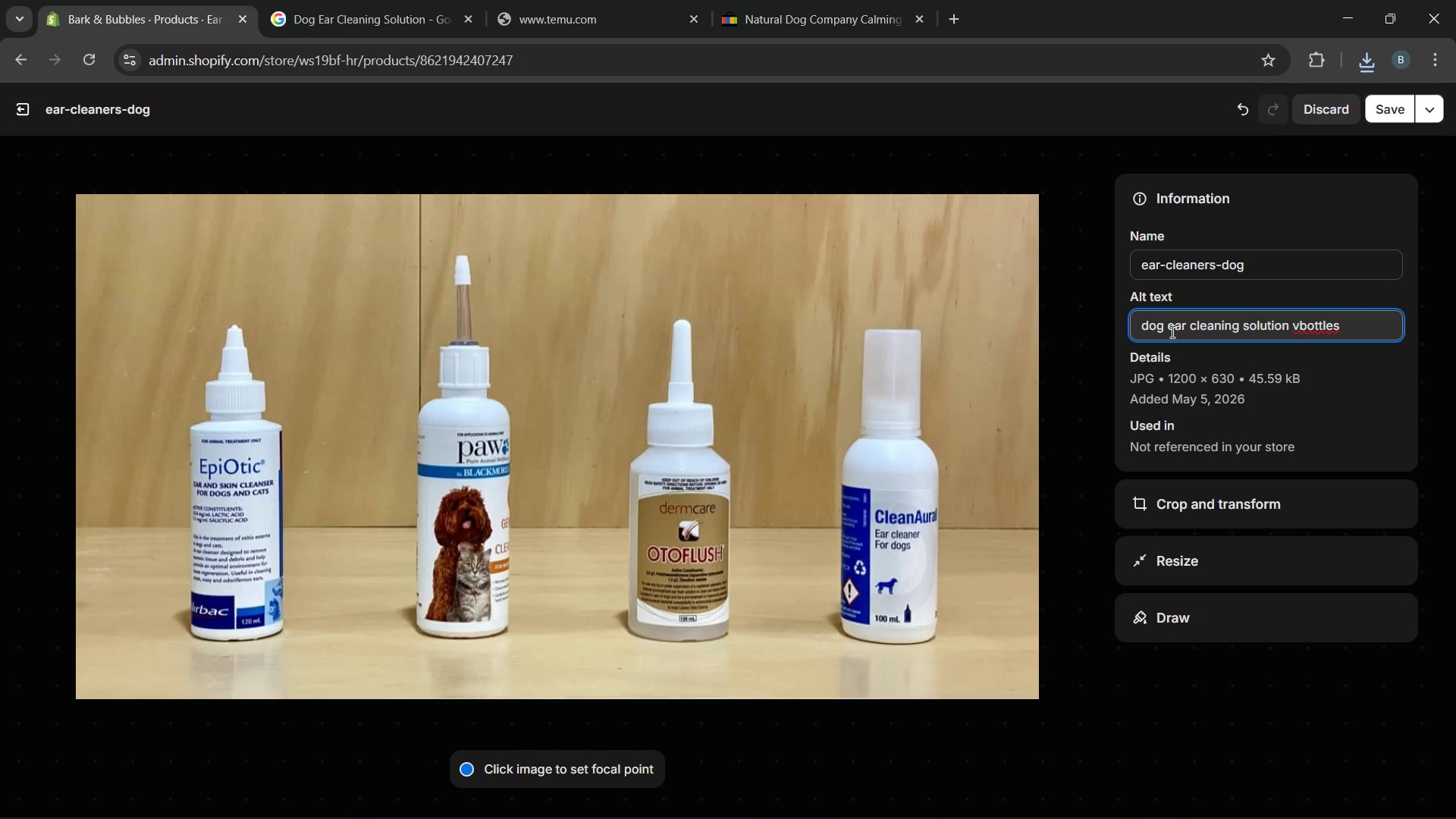 
key(Backspace)
 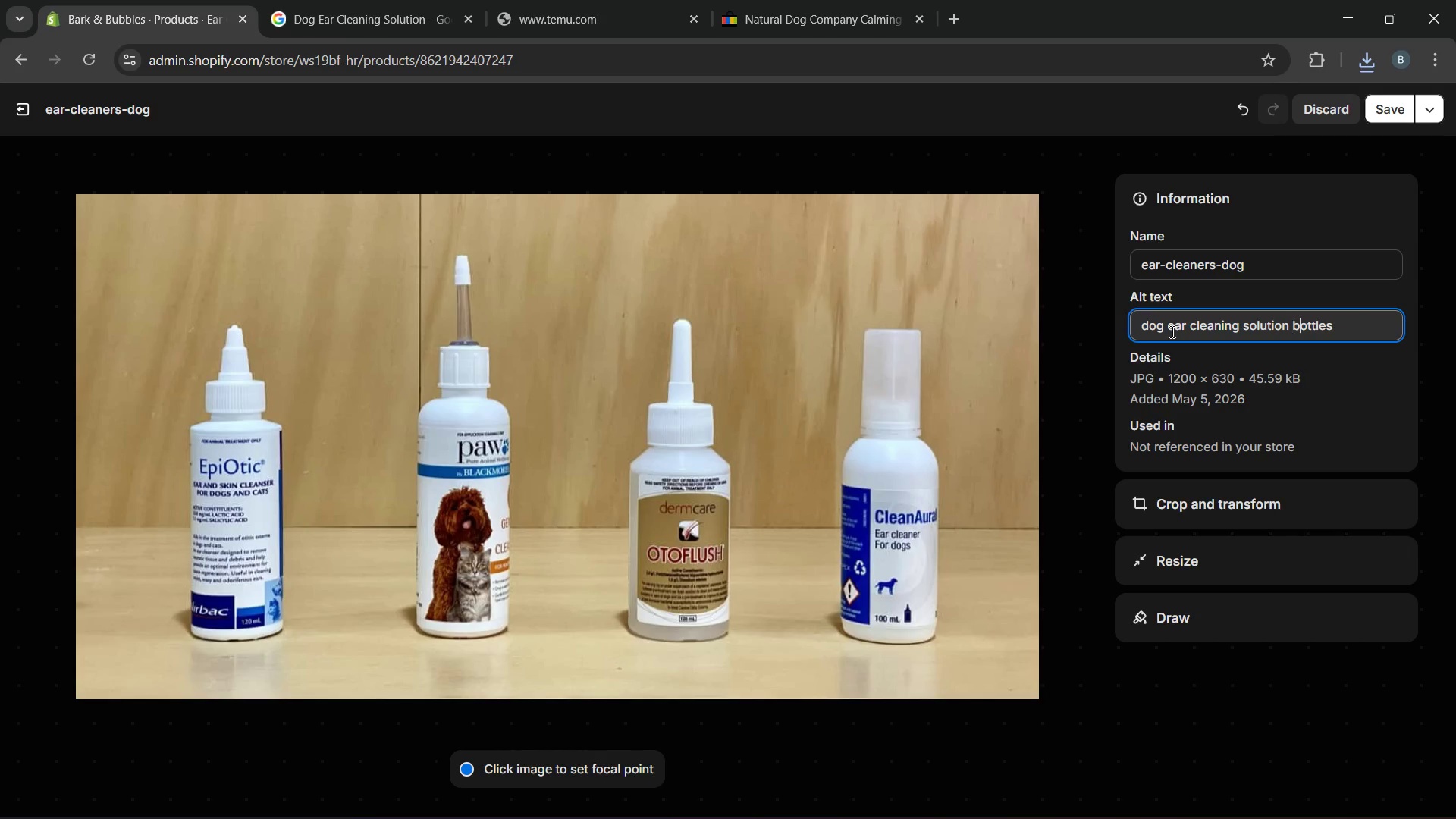 
hold_key(key=ArrowRight, duration=1.08)
 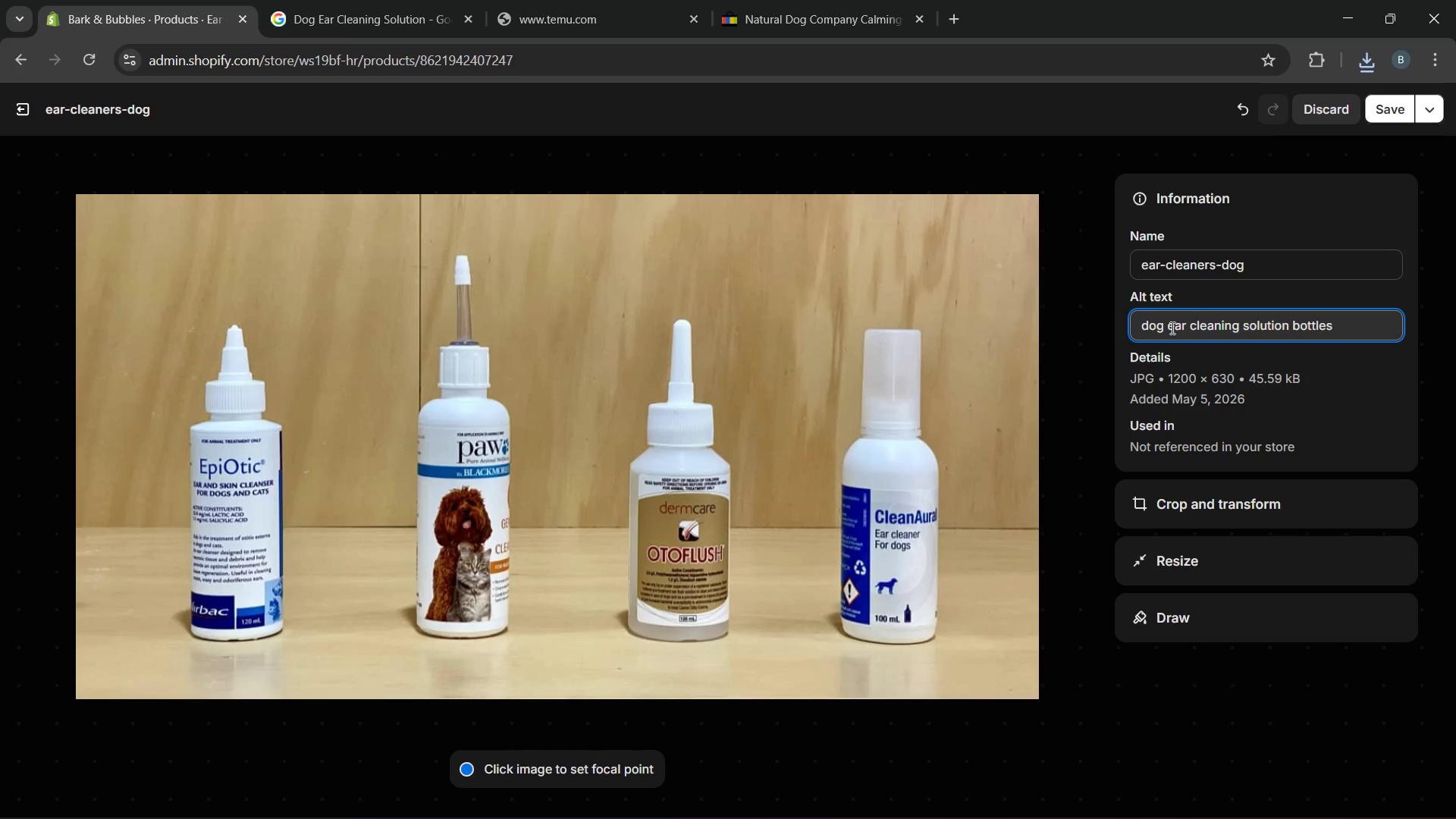 
type(used for routine pet hygiene care)
 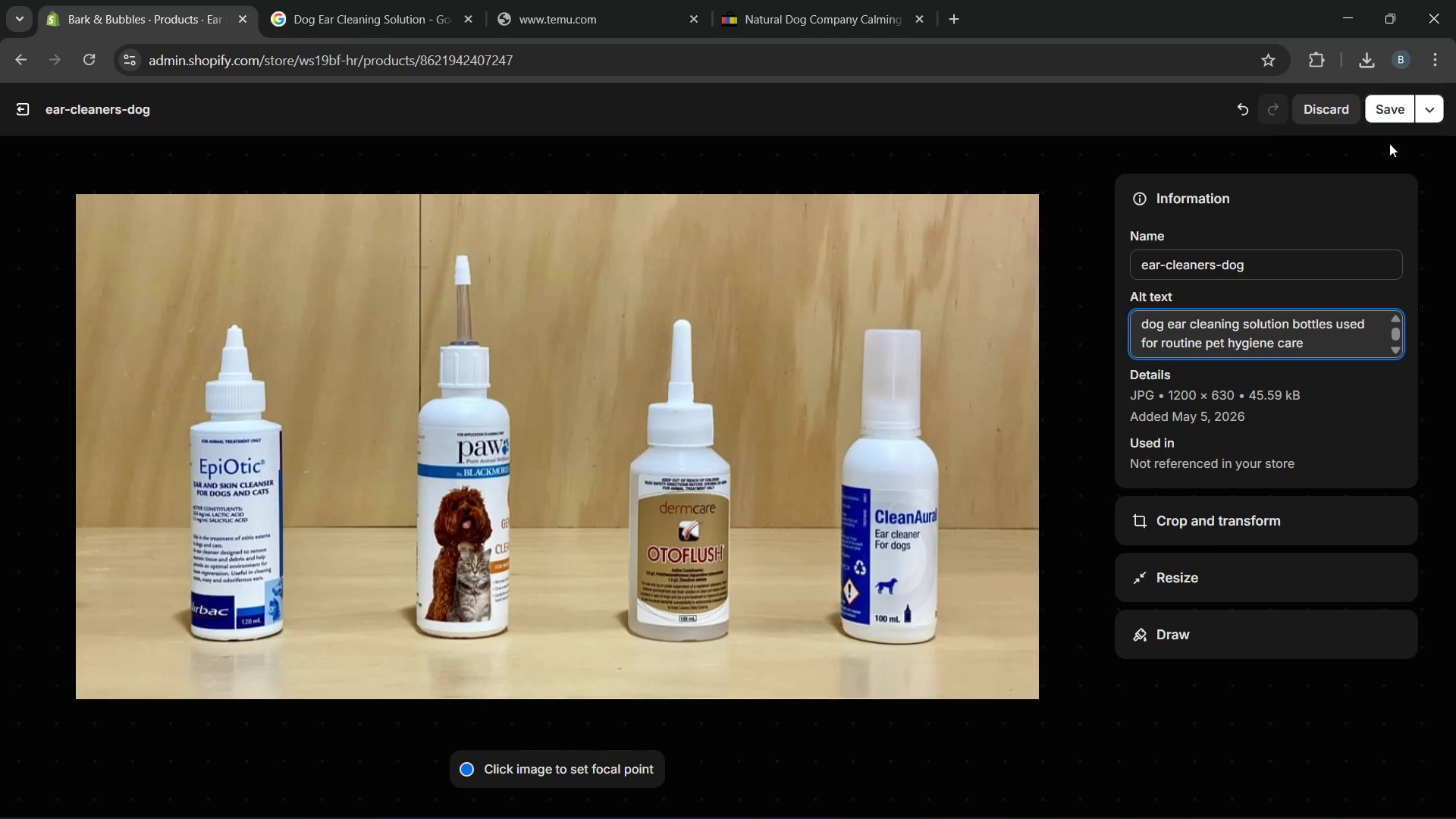 
left_click([1393, 118])
 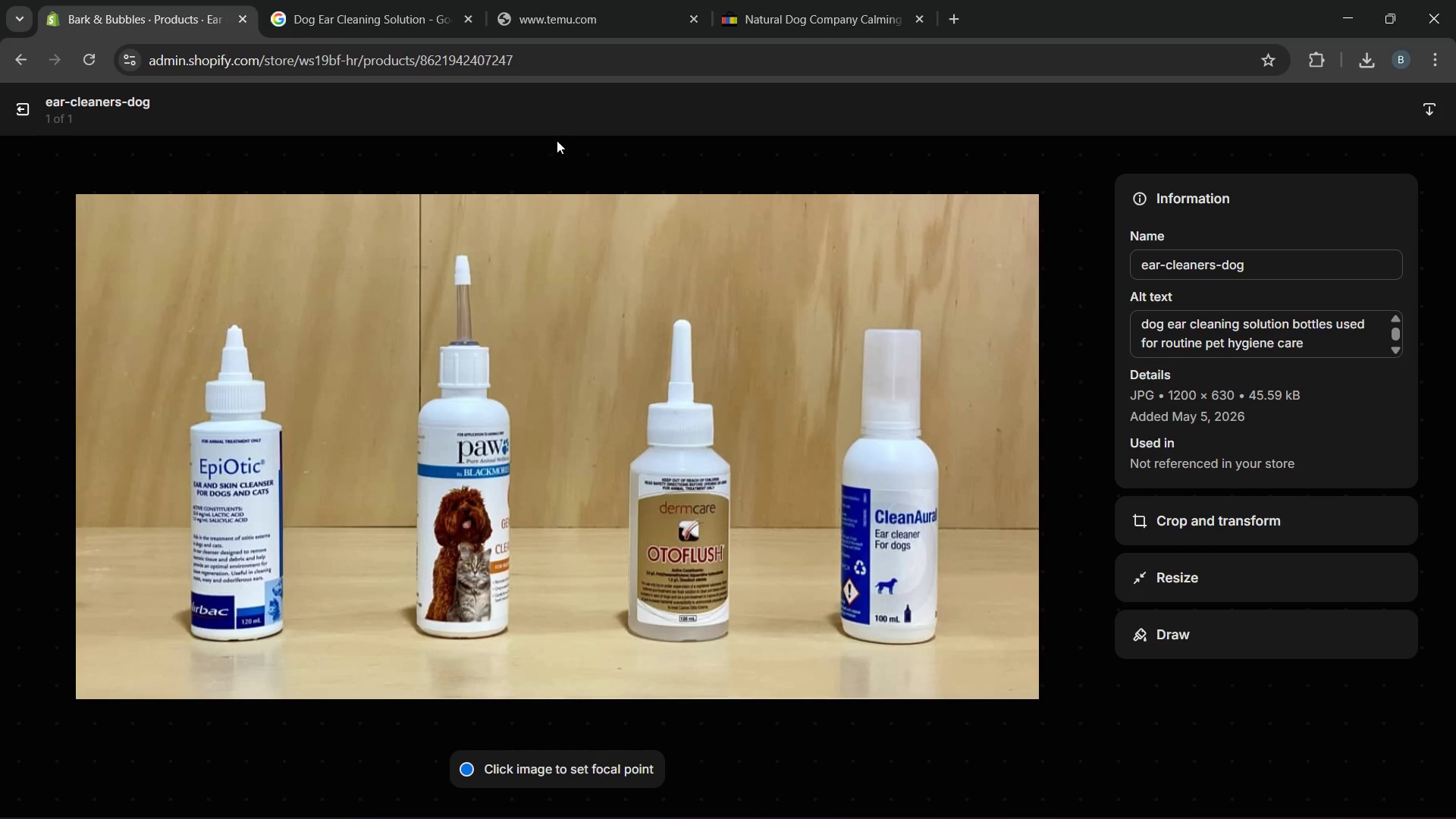 
wait(5.75)
 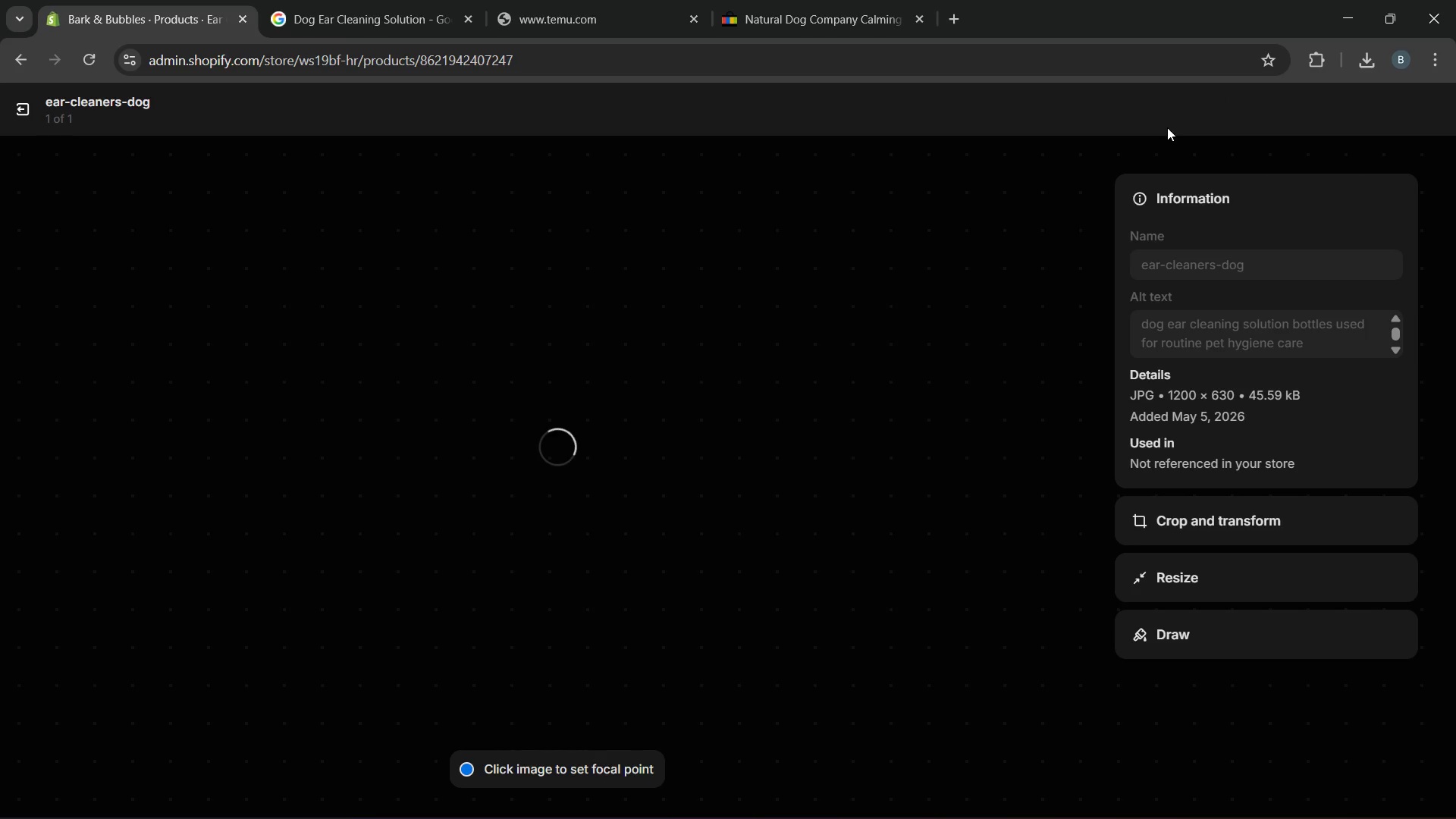 
left_click([22, 106])
 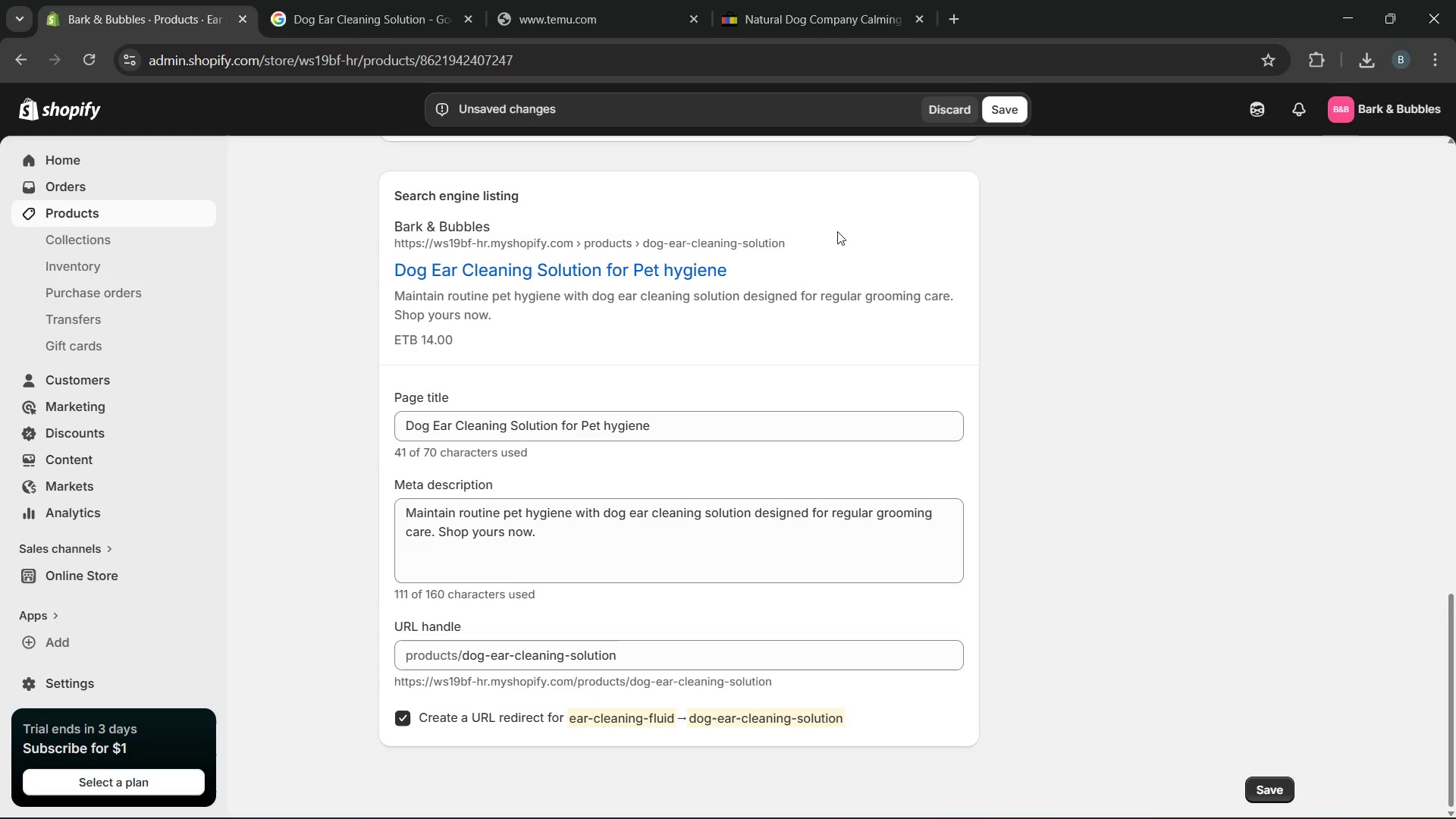 
wait(5.69)
 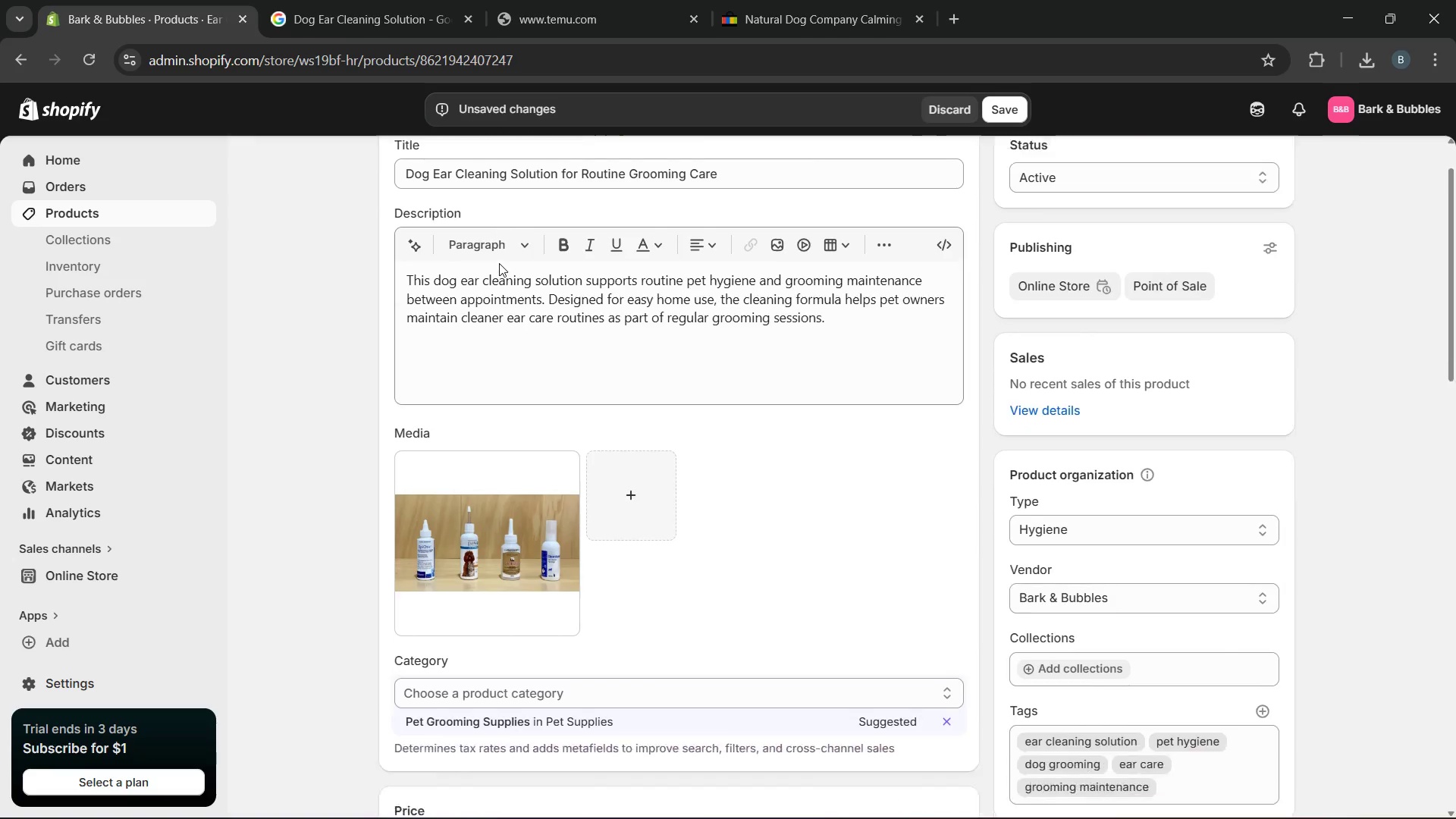 
left_click([1007, 106])
 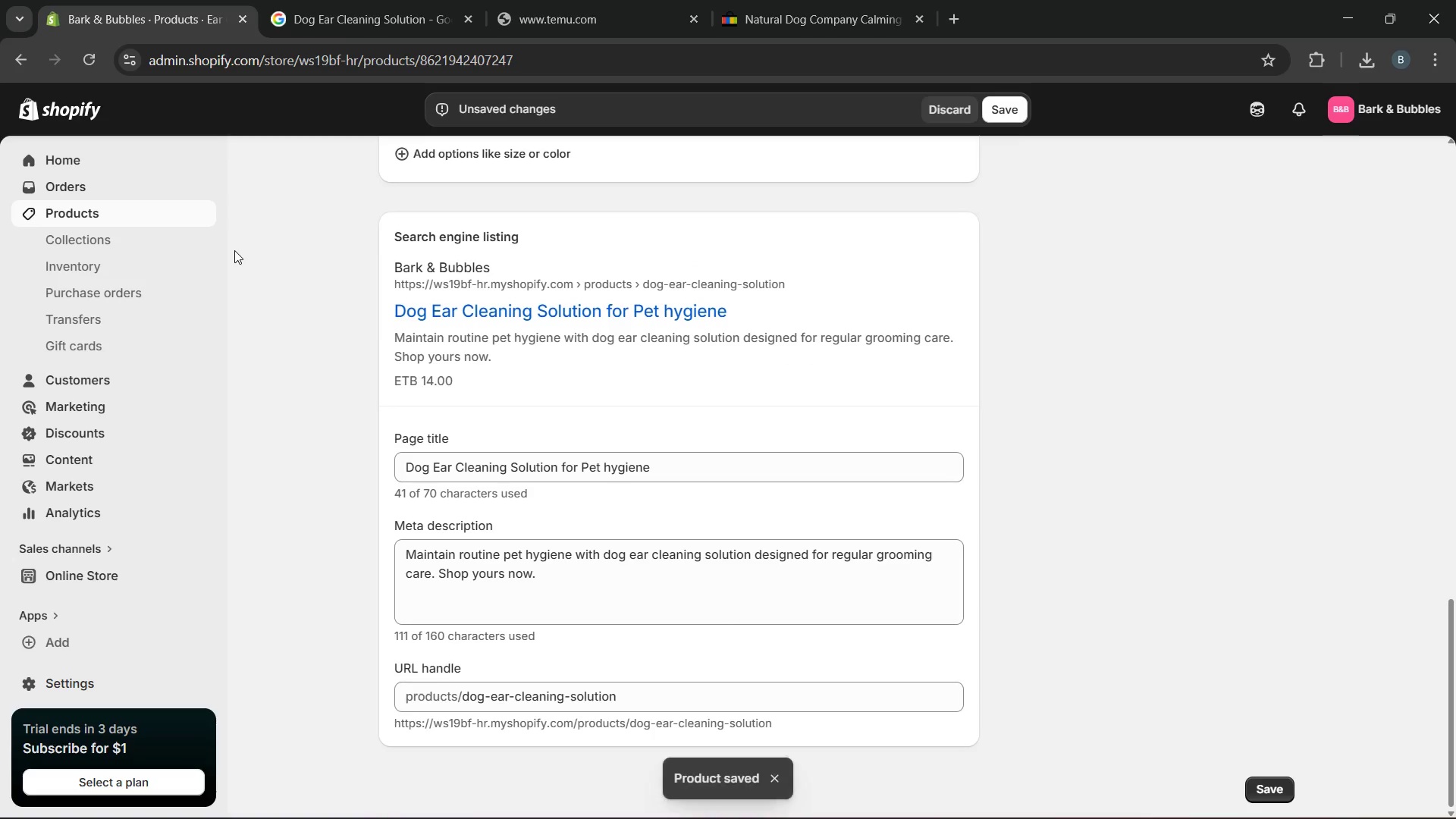 
wait(10.91)
 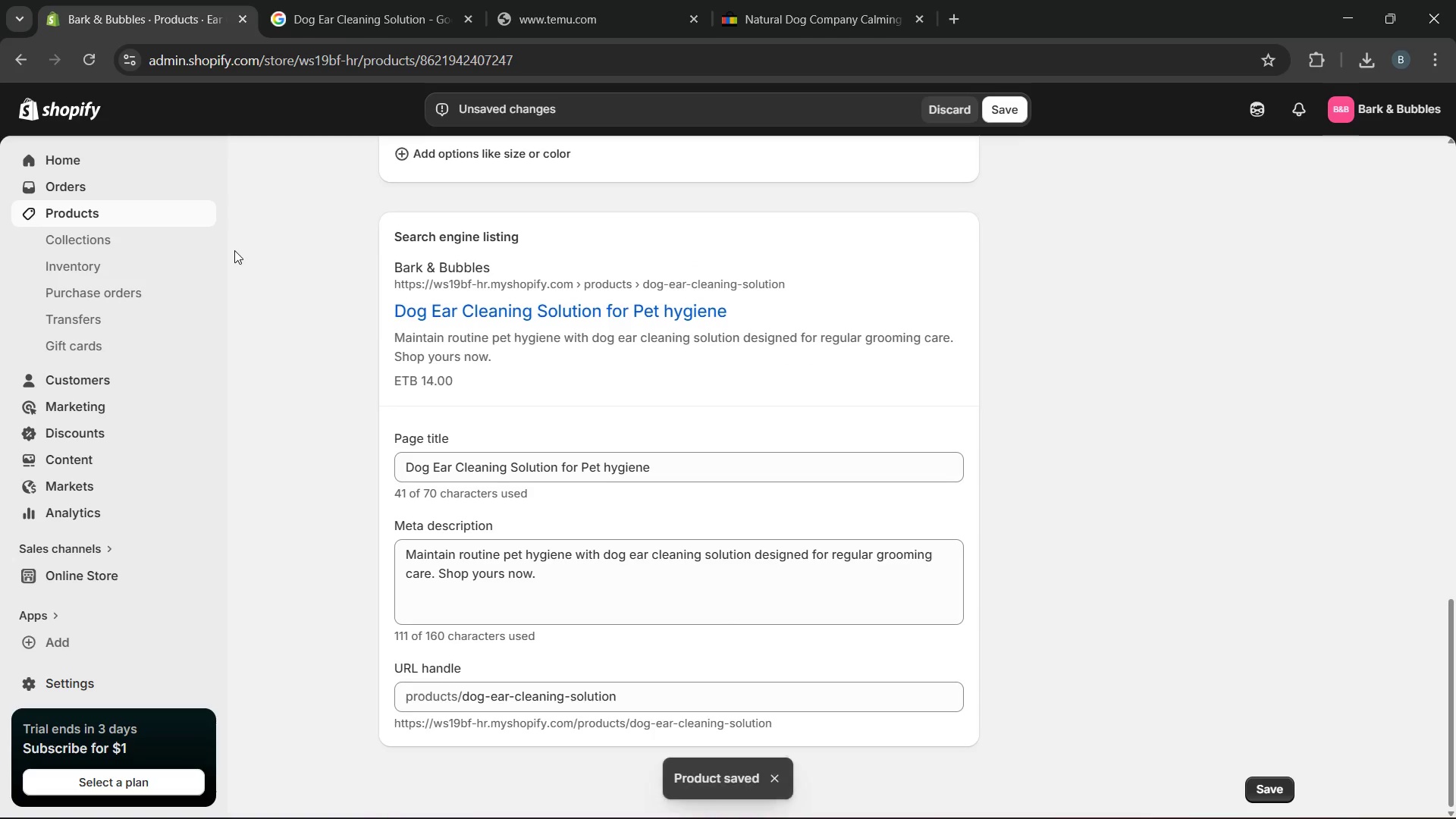 
left_click([393, 163])
 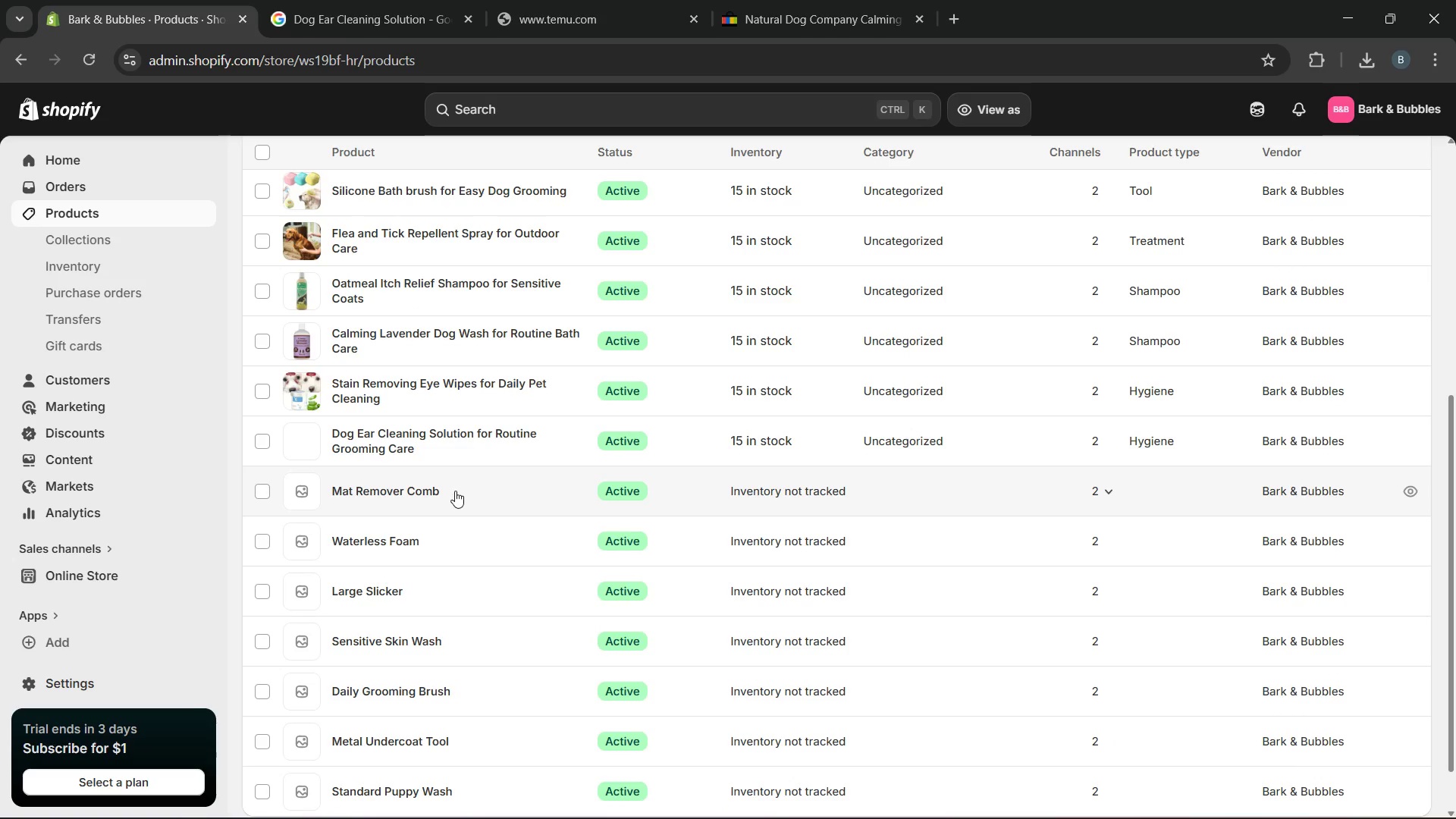 
wait(6.36)
 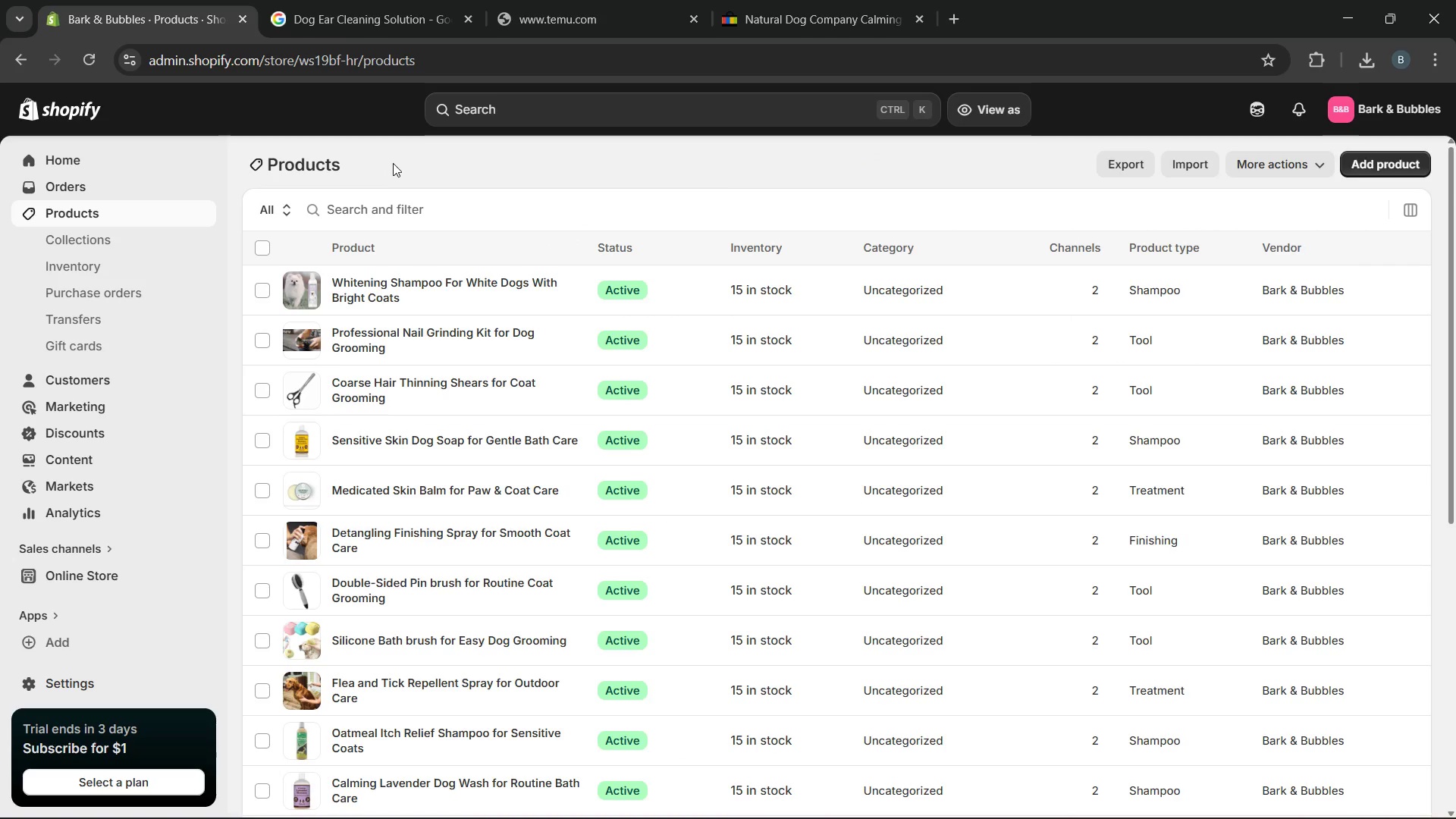 
left_click([455, 491])
 